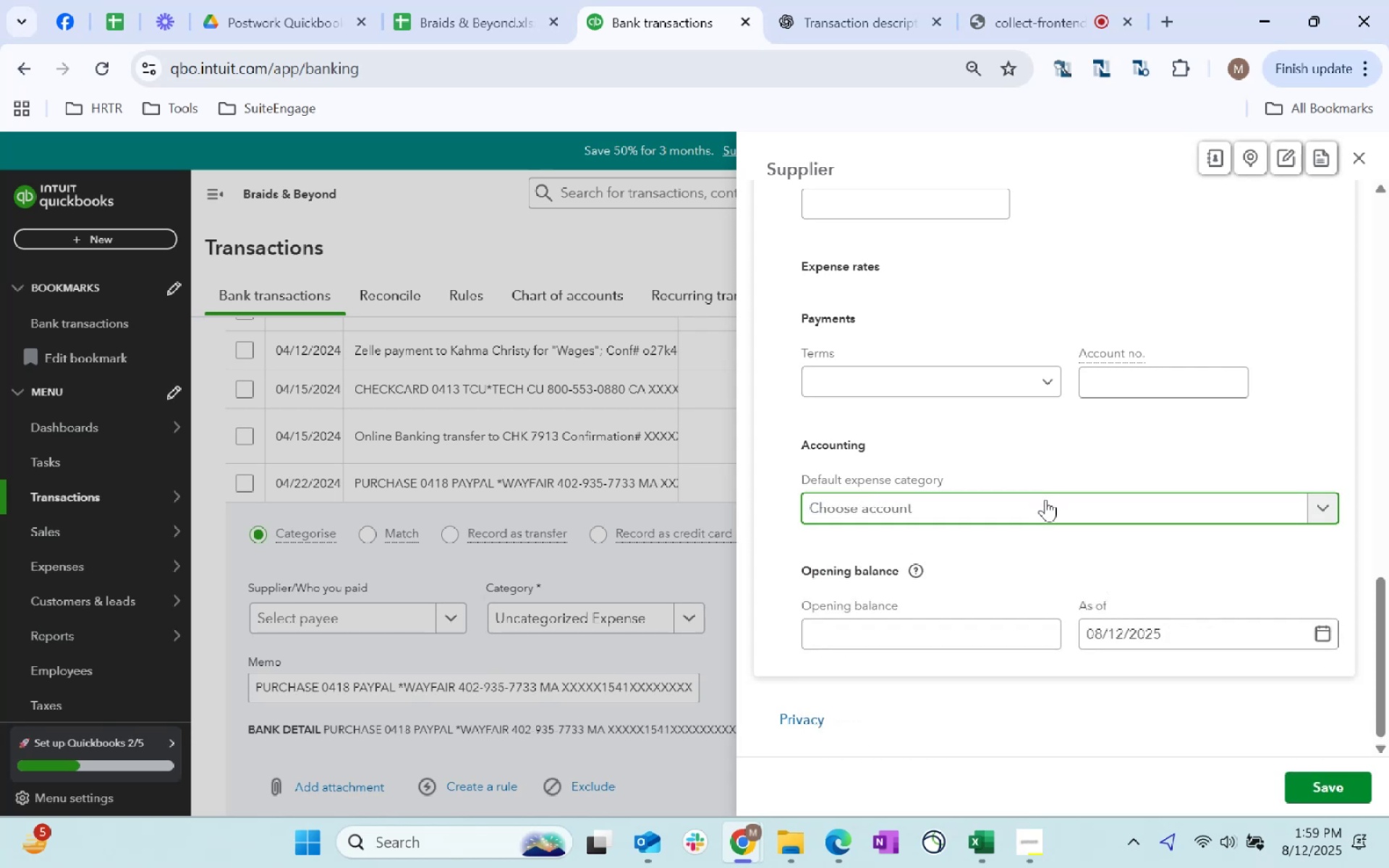 
double_click([1045, 499])
 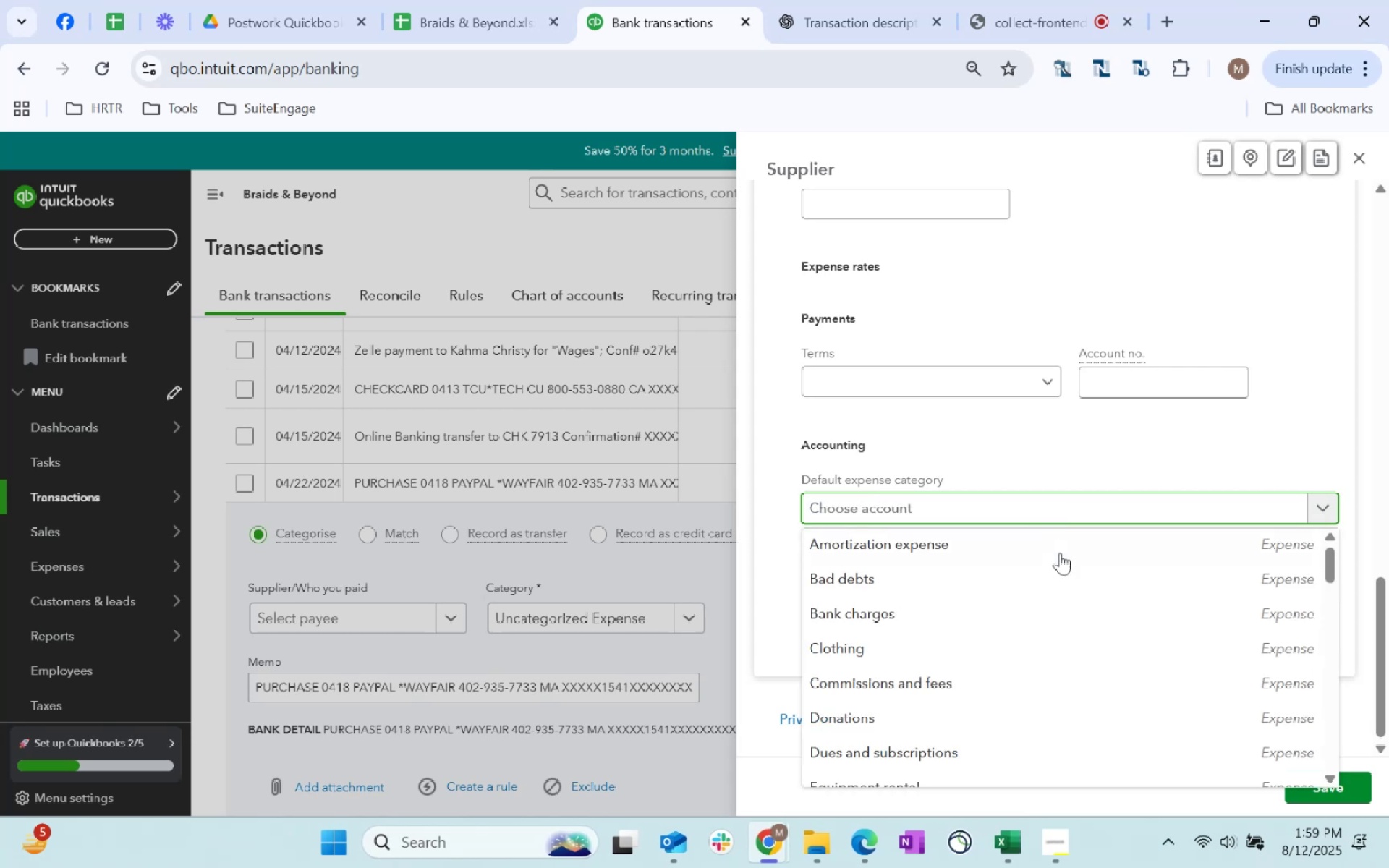 
scroll: coordinate [1068, 640], scroll_direction: down, amount: 4.0
 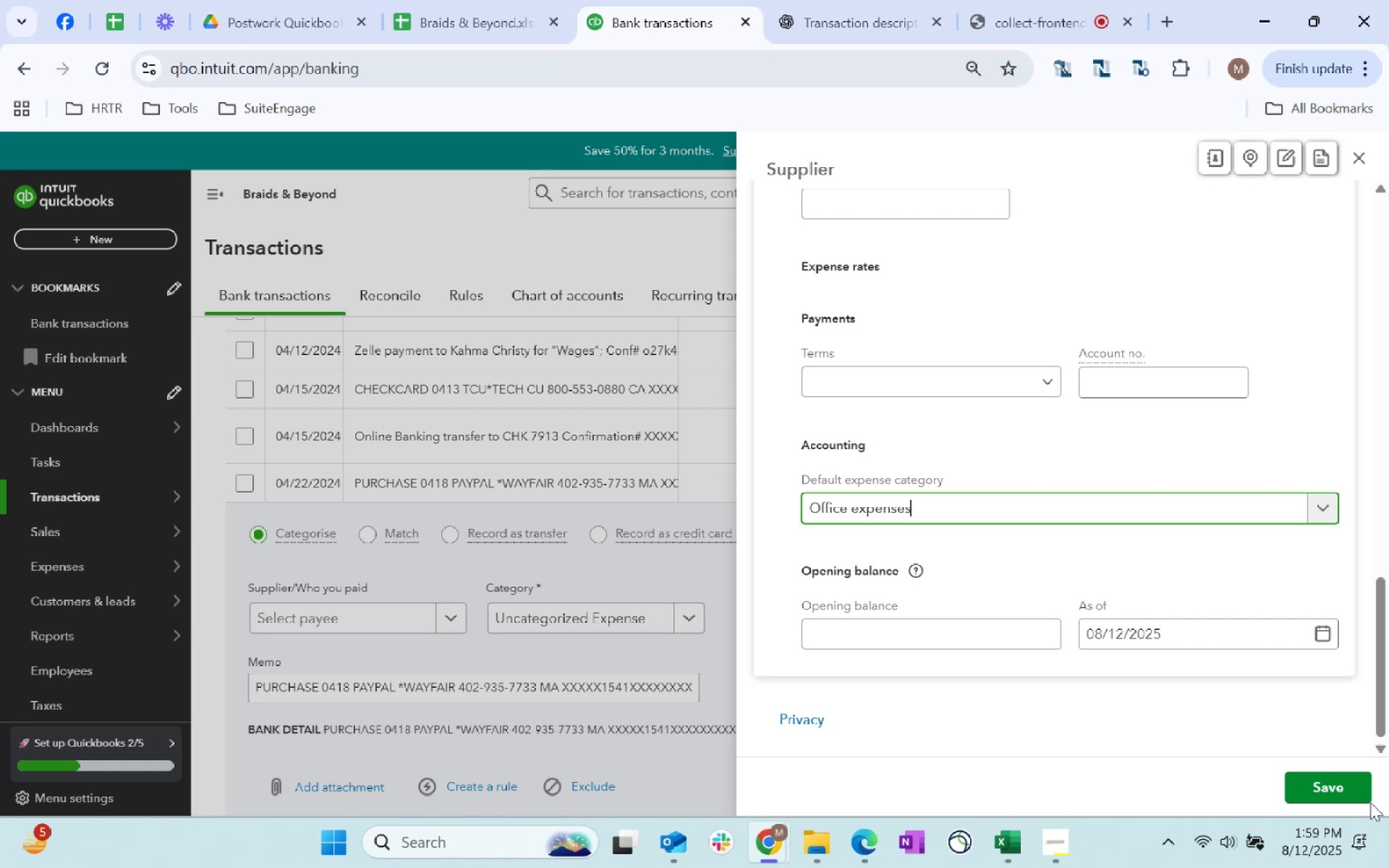 
left_click([1332, 797])
 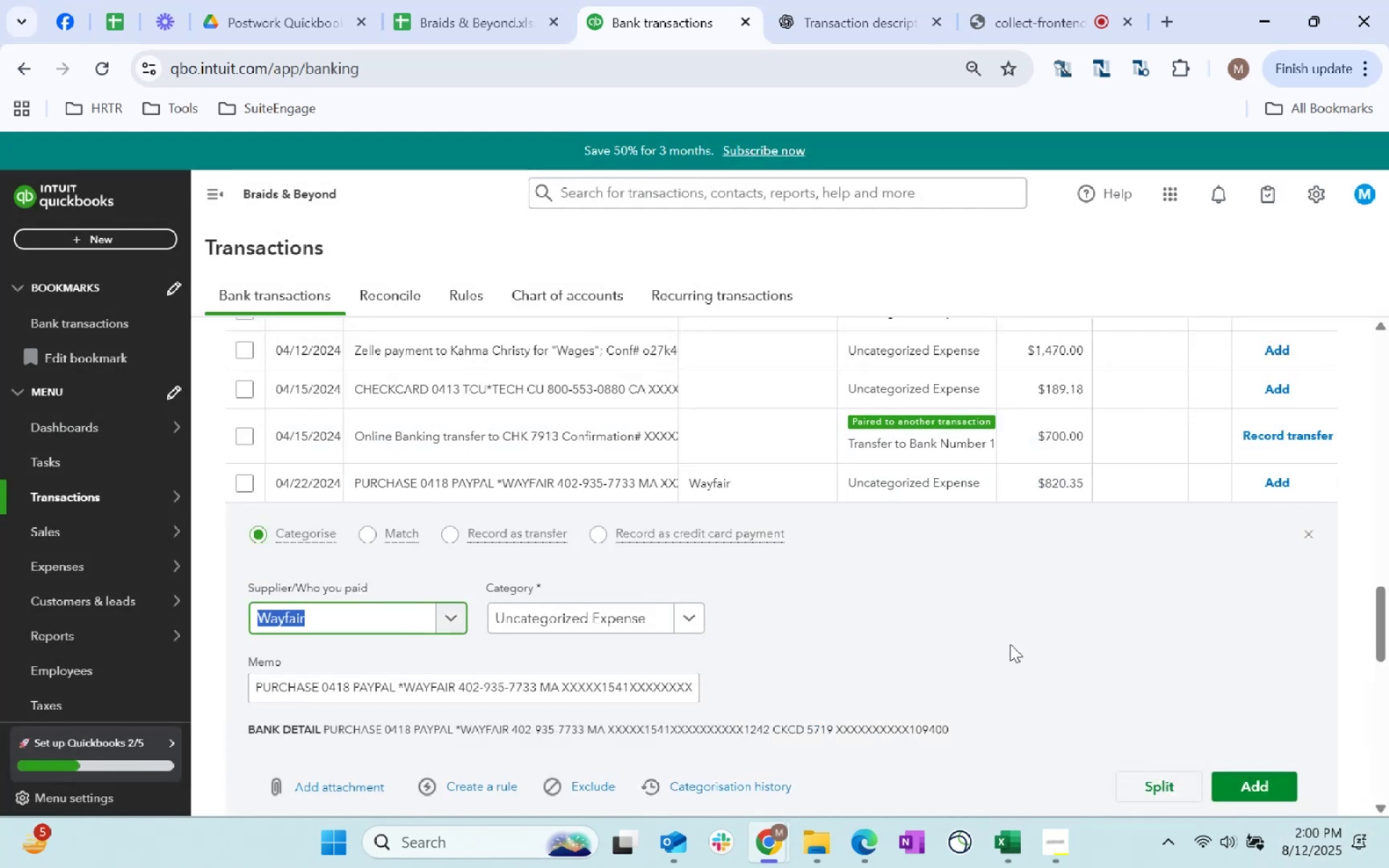 
left_click([586, 625])
 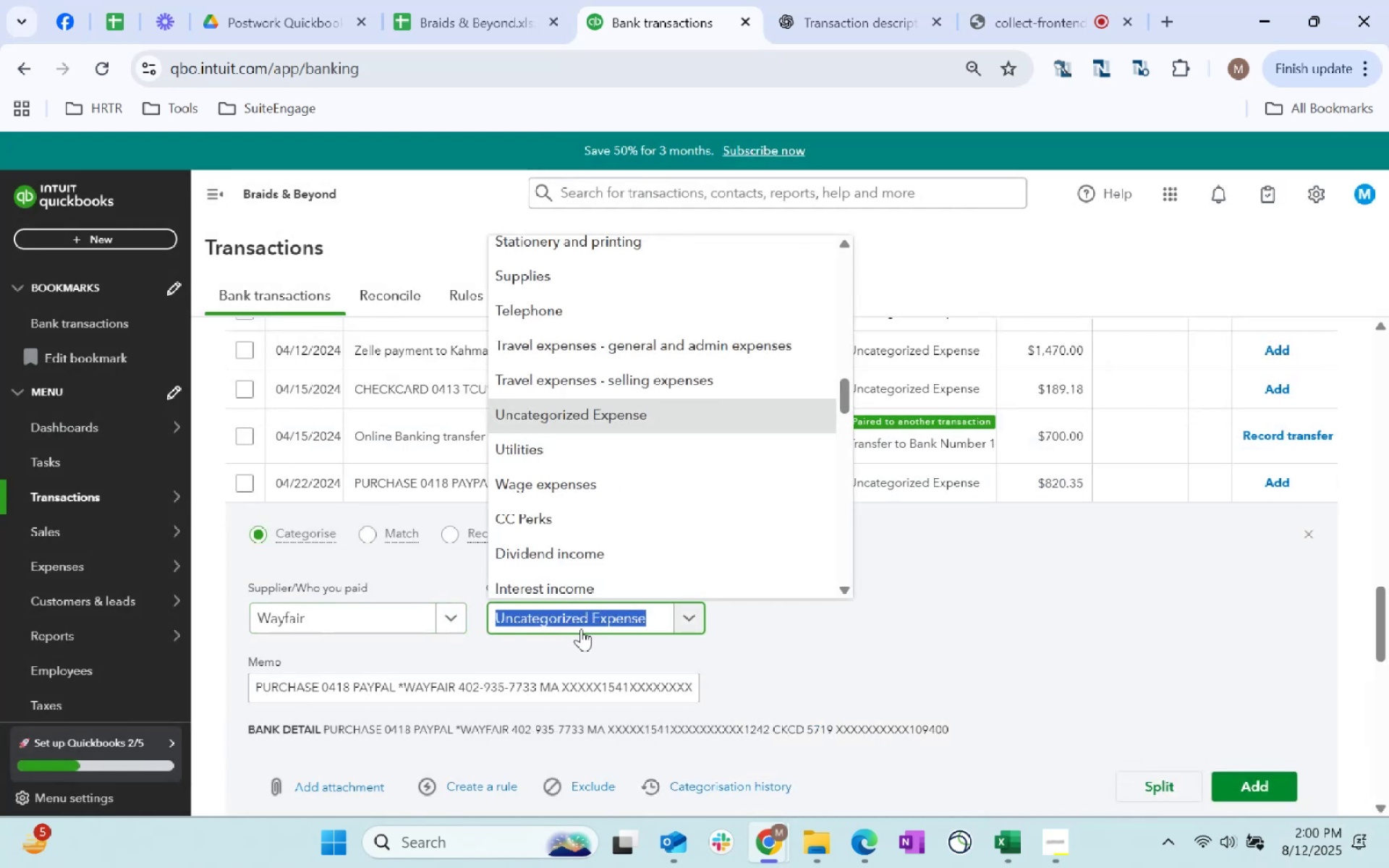 
type(office)
key(Tab)
 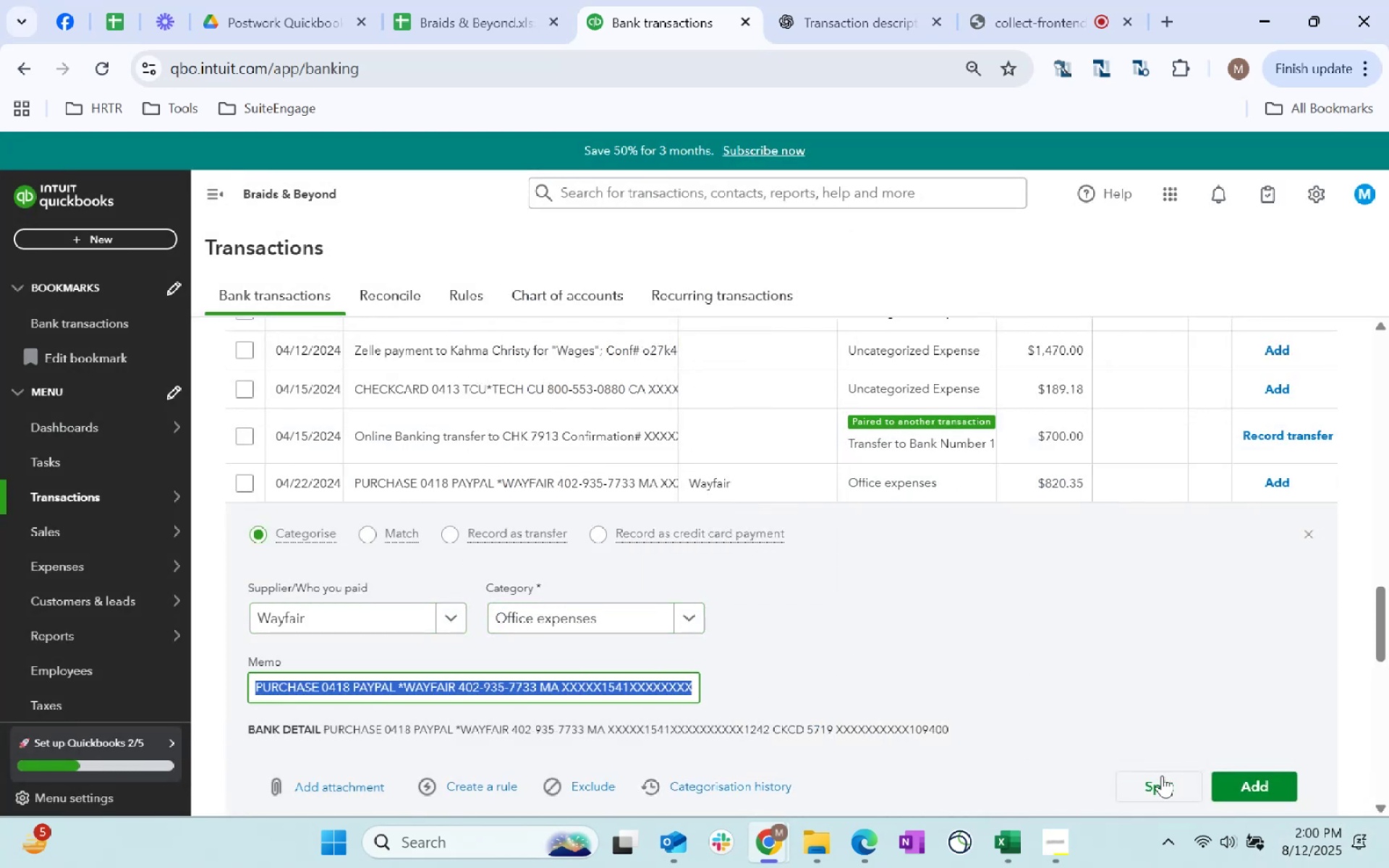 
left_click_drag(start_coordinate=[1249, 791], to_coordinate=[1254, 791])
 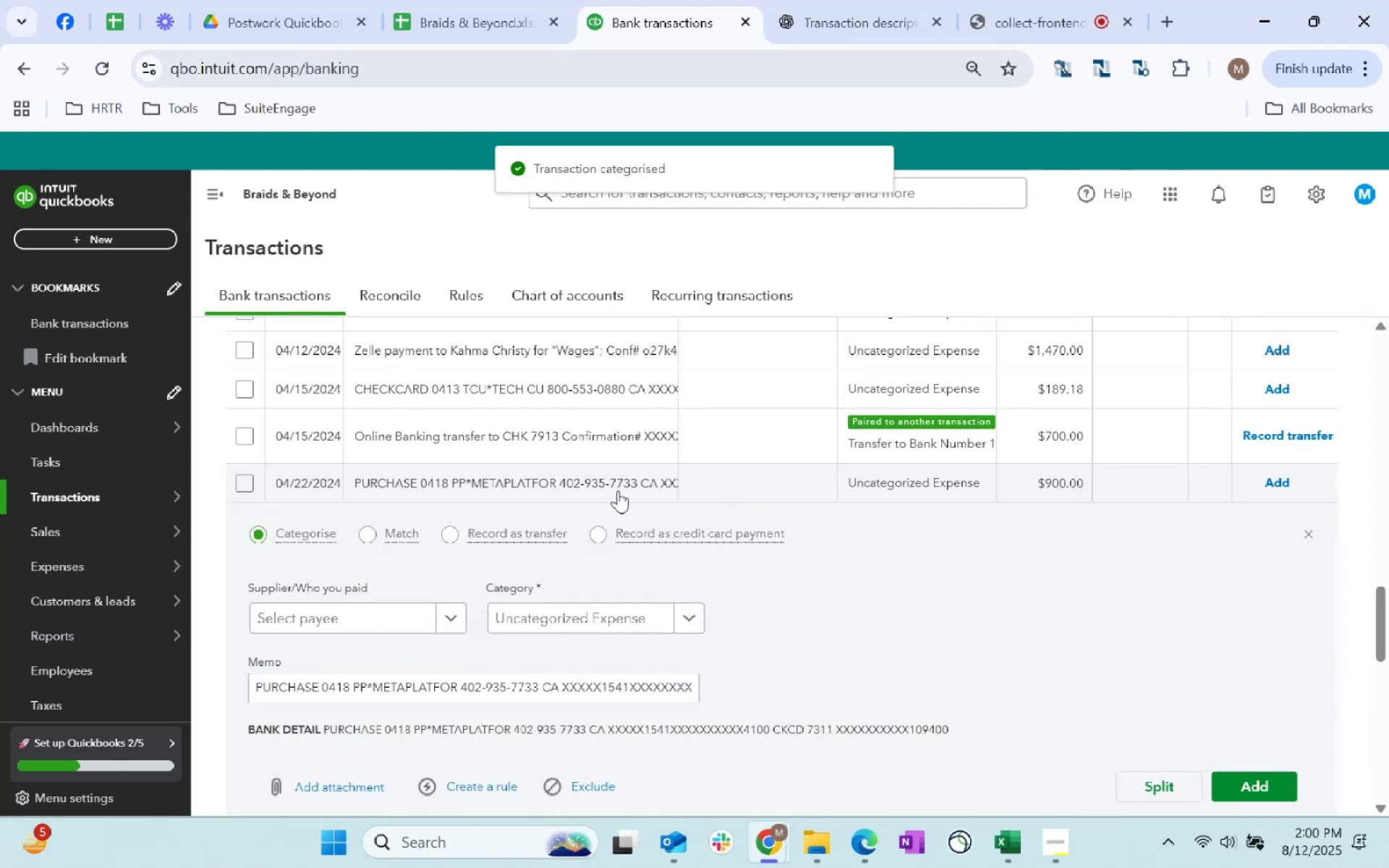 
left_click([352, 626])
 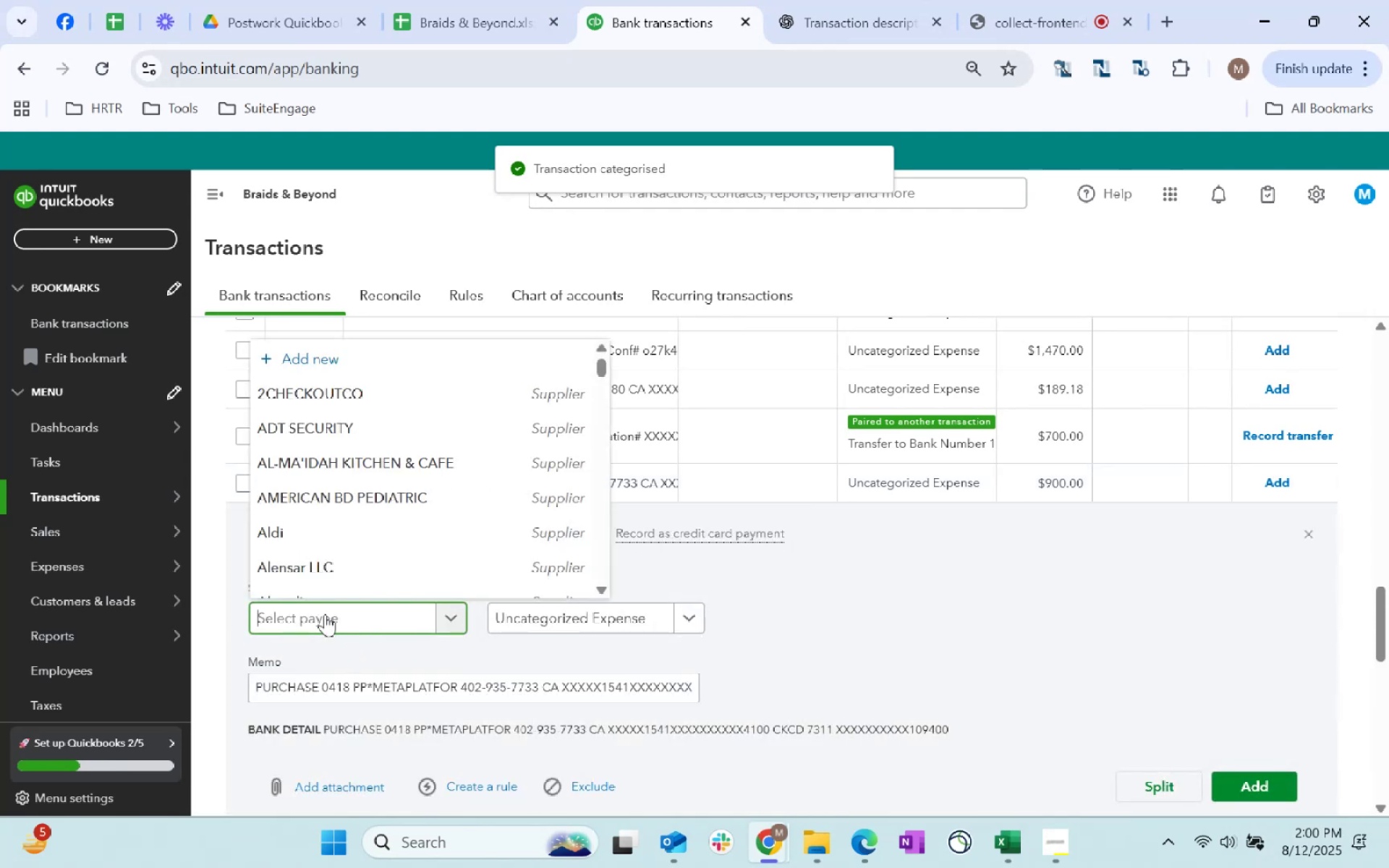 
type(meta)
key(Tab)
type(software)
key(Tab)
 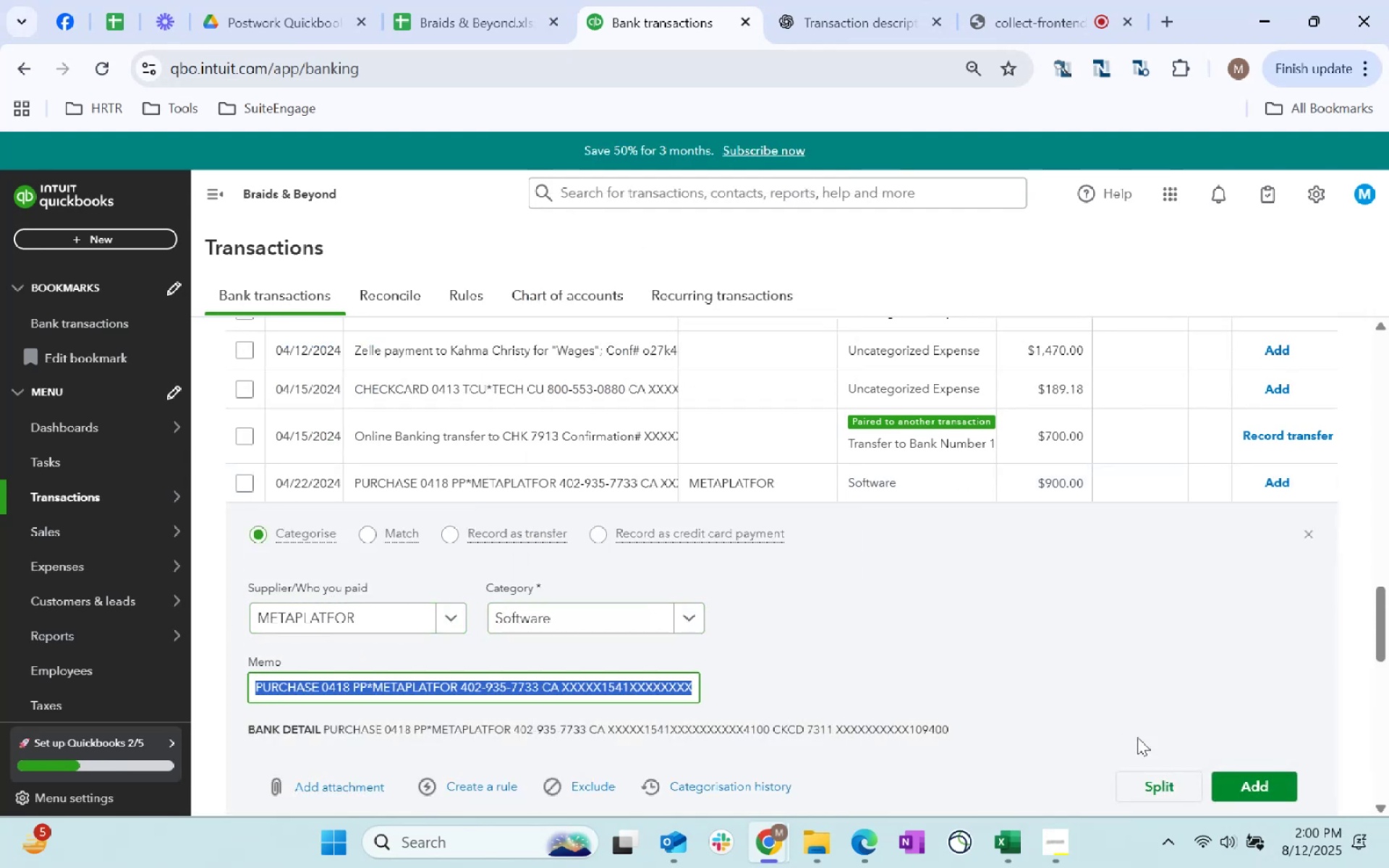 
left_click([1260, 799])
 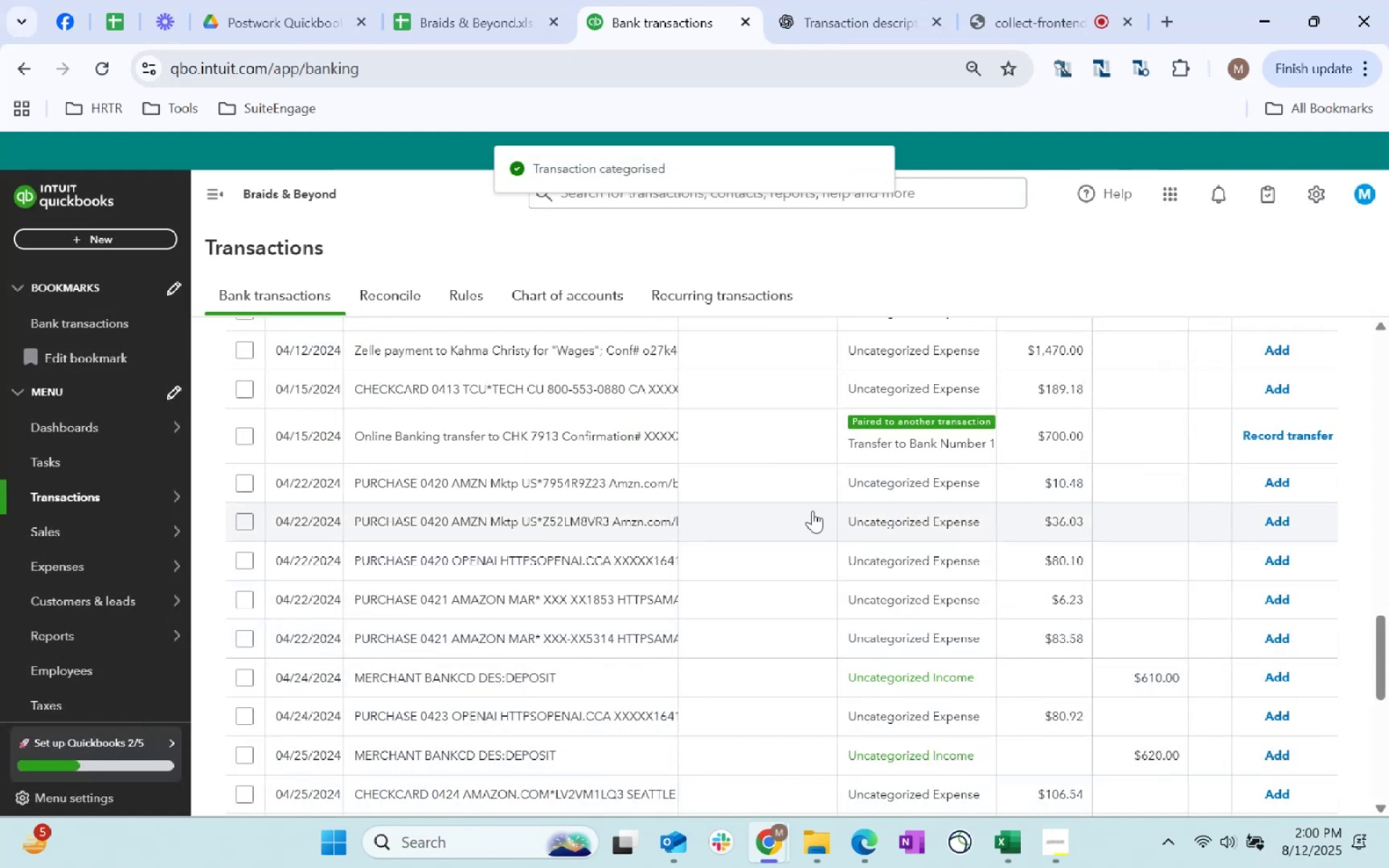 
left_click([752, 488])
 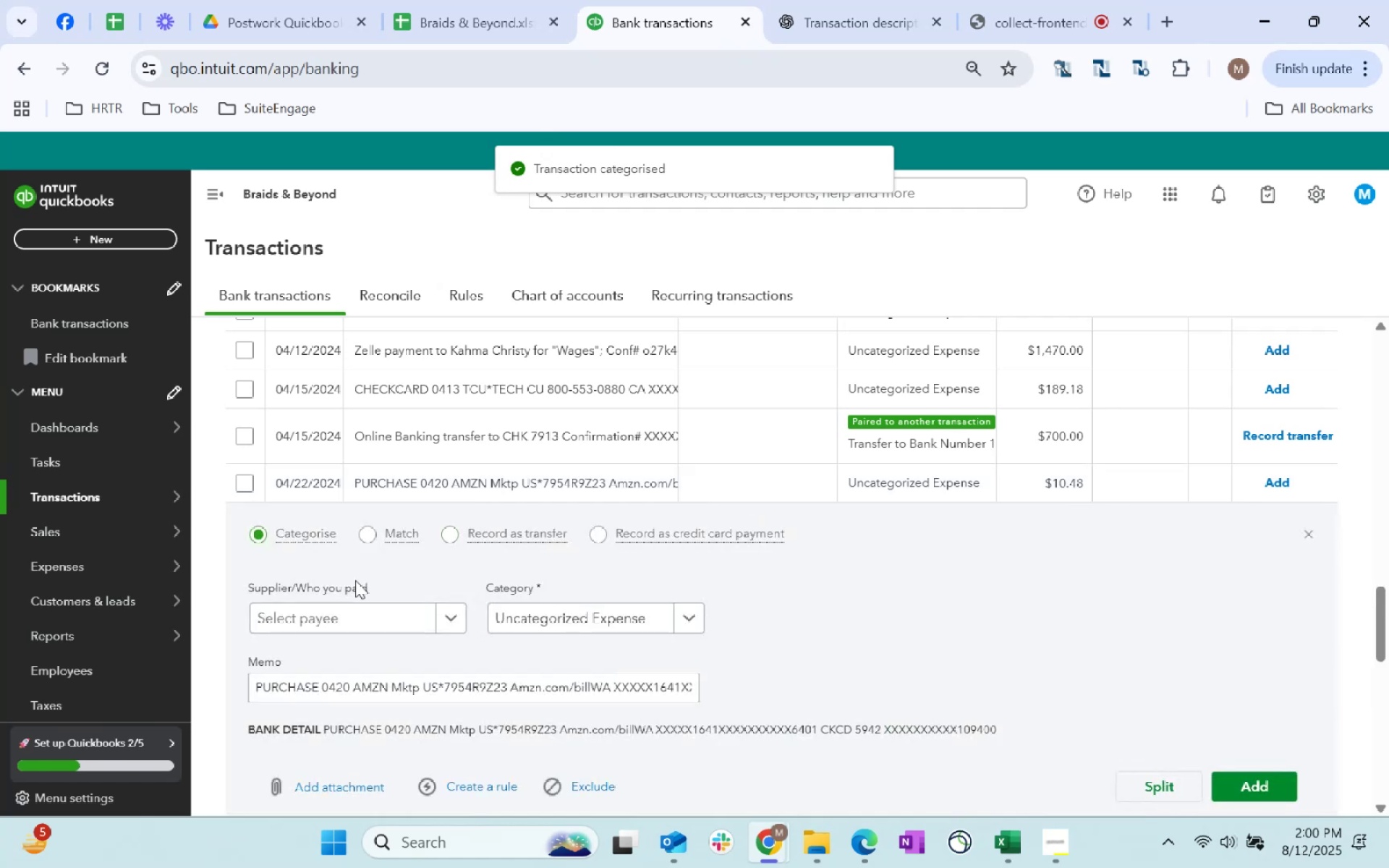 
left_click([365, 610])
 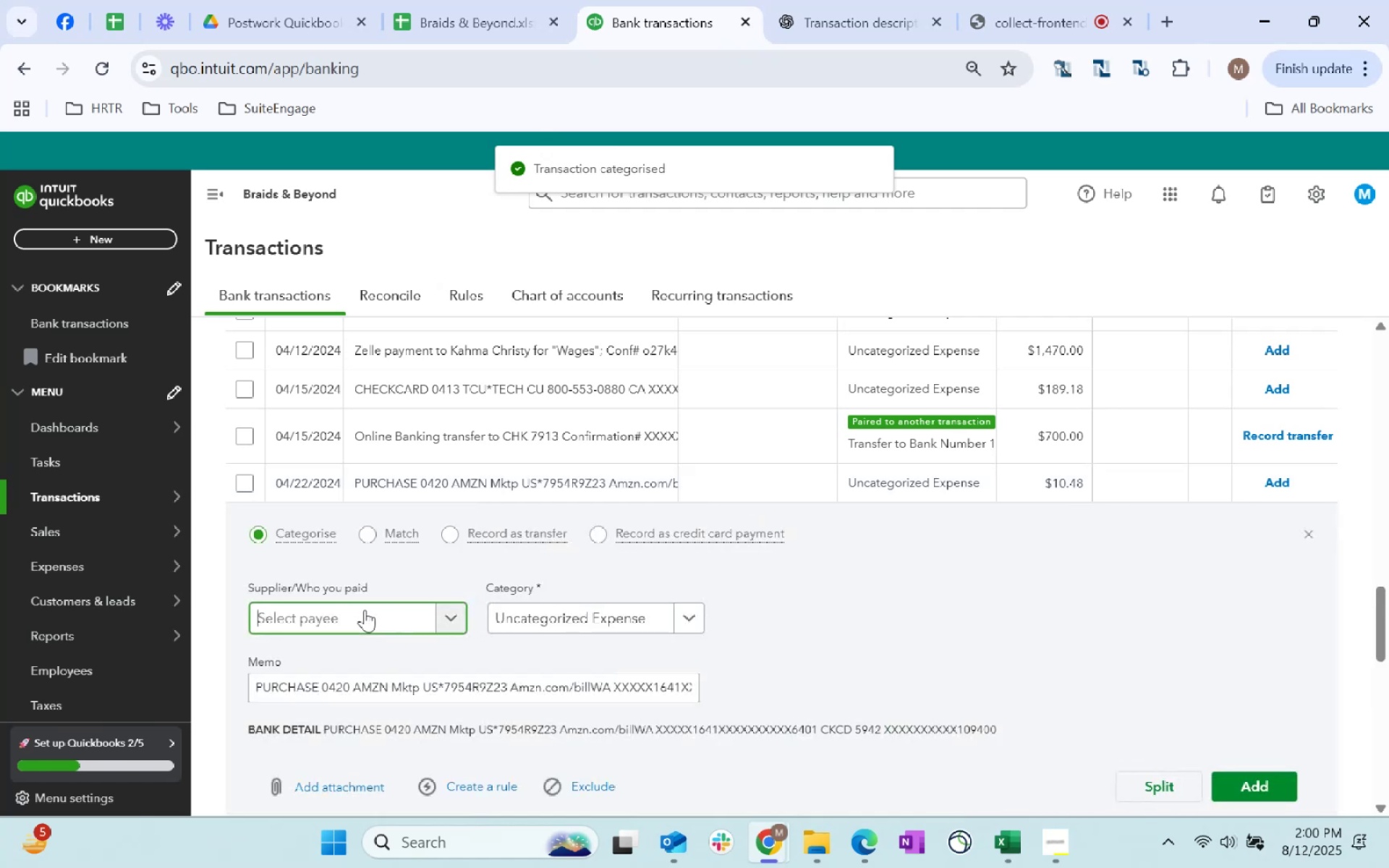 
type(Amazon)
key(Tab)
type(SUPPIES)
key(Backspace)
key(Backspace)
key(Backspace)
type(lies)
key(Tab)
 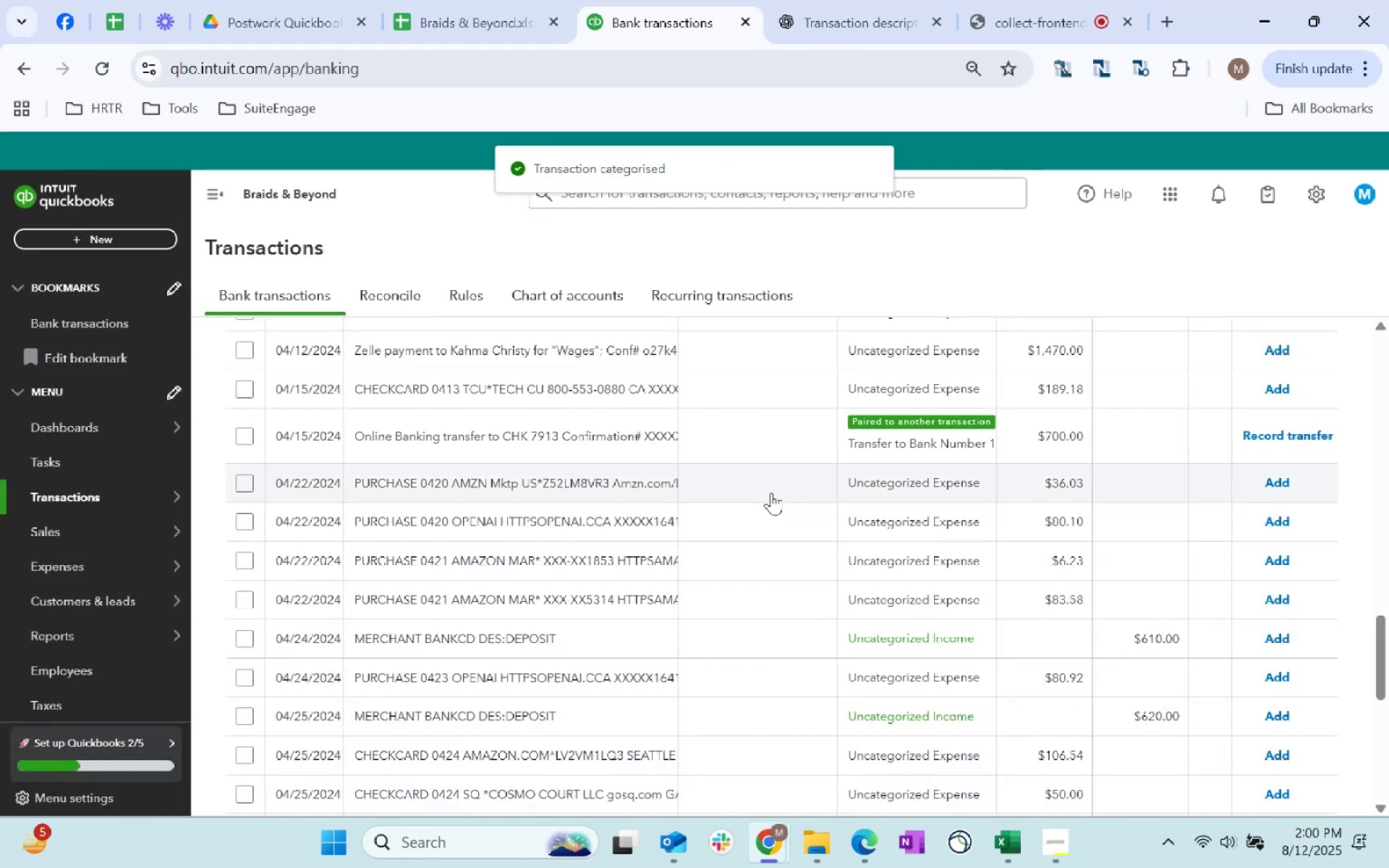 
left_click([365, 613])
 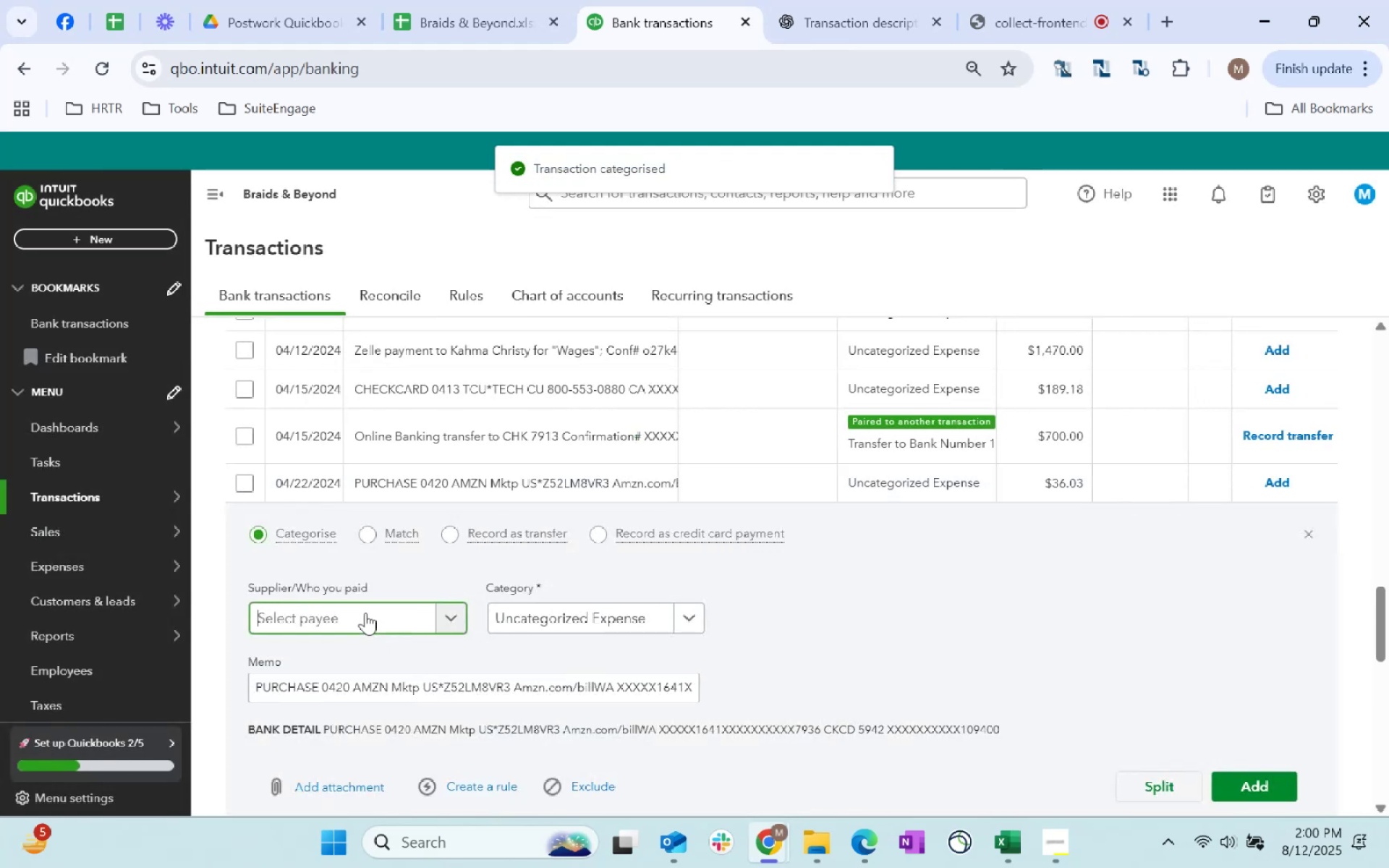 
type(Amazon)
key(Tab)
 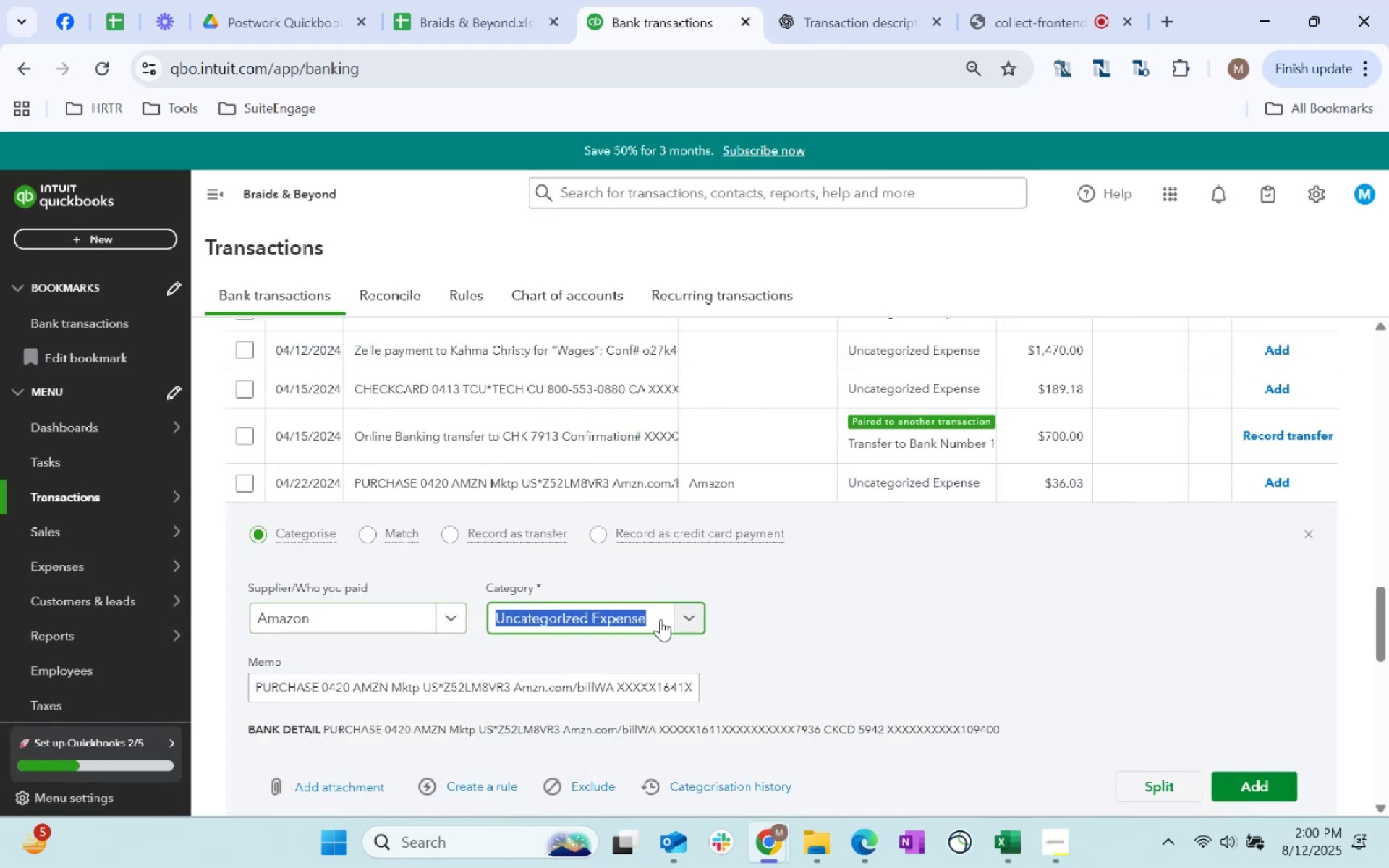 
left_click([660, 619])
 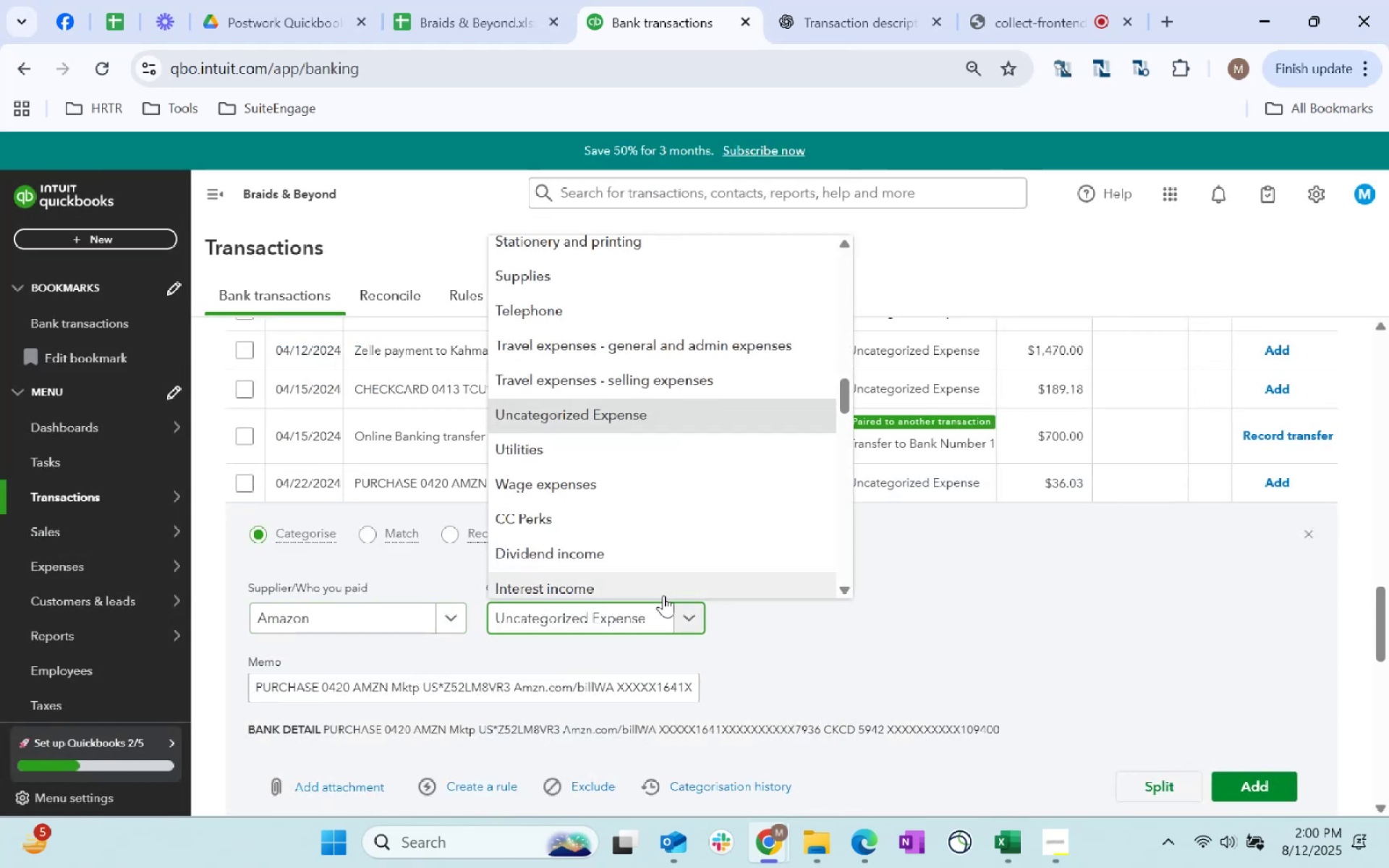 
type(supplies)
 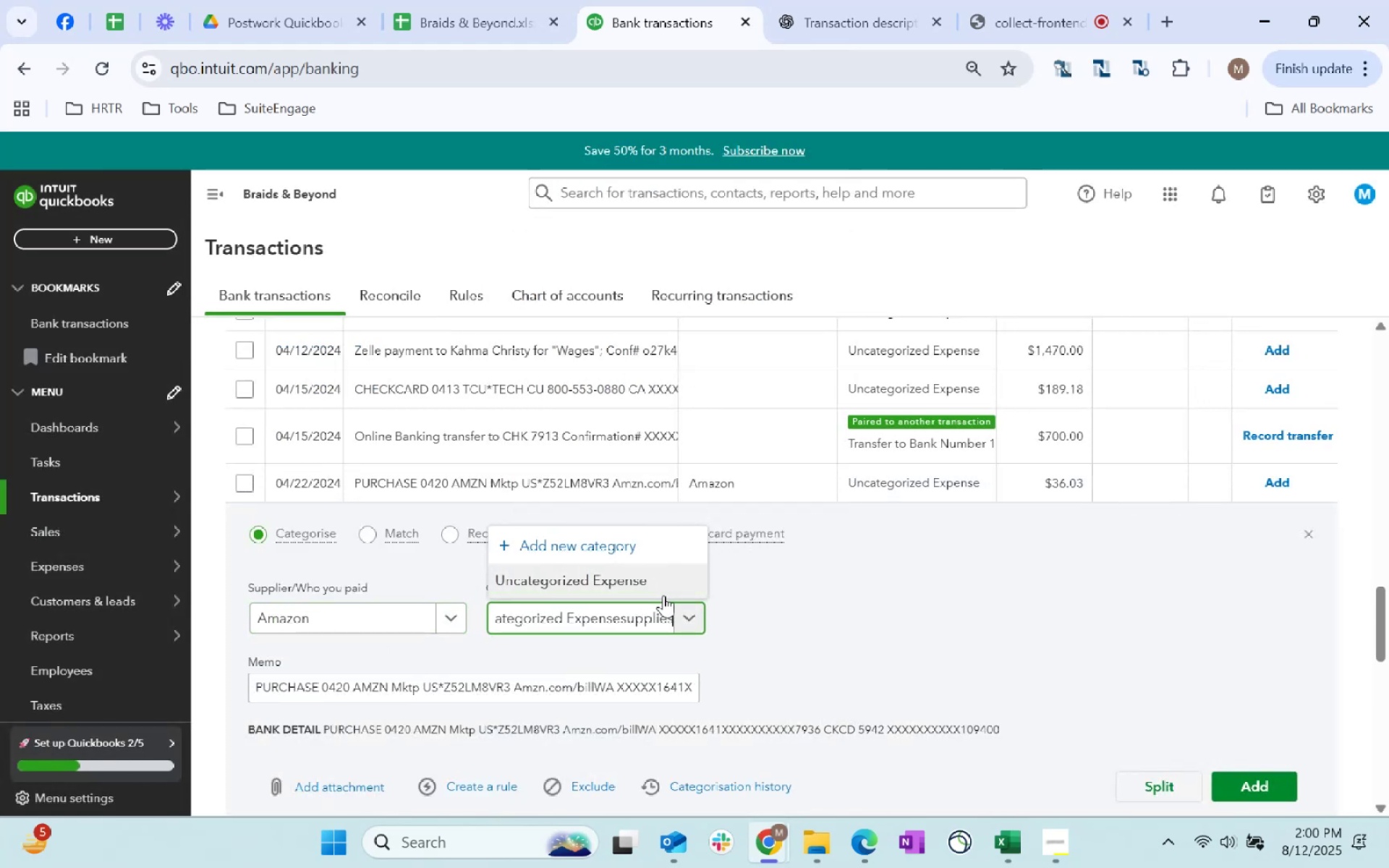 
key(Control+ControlLeft)
 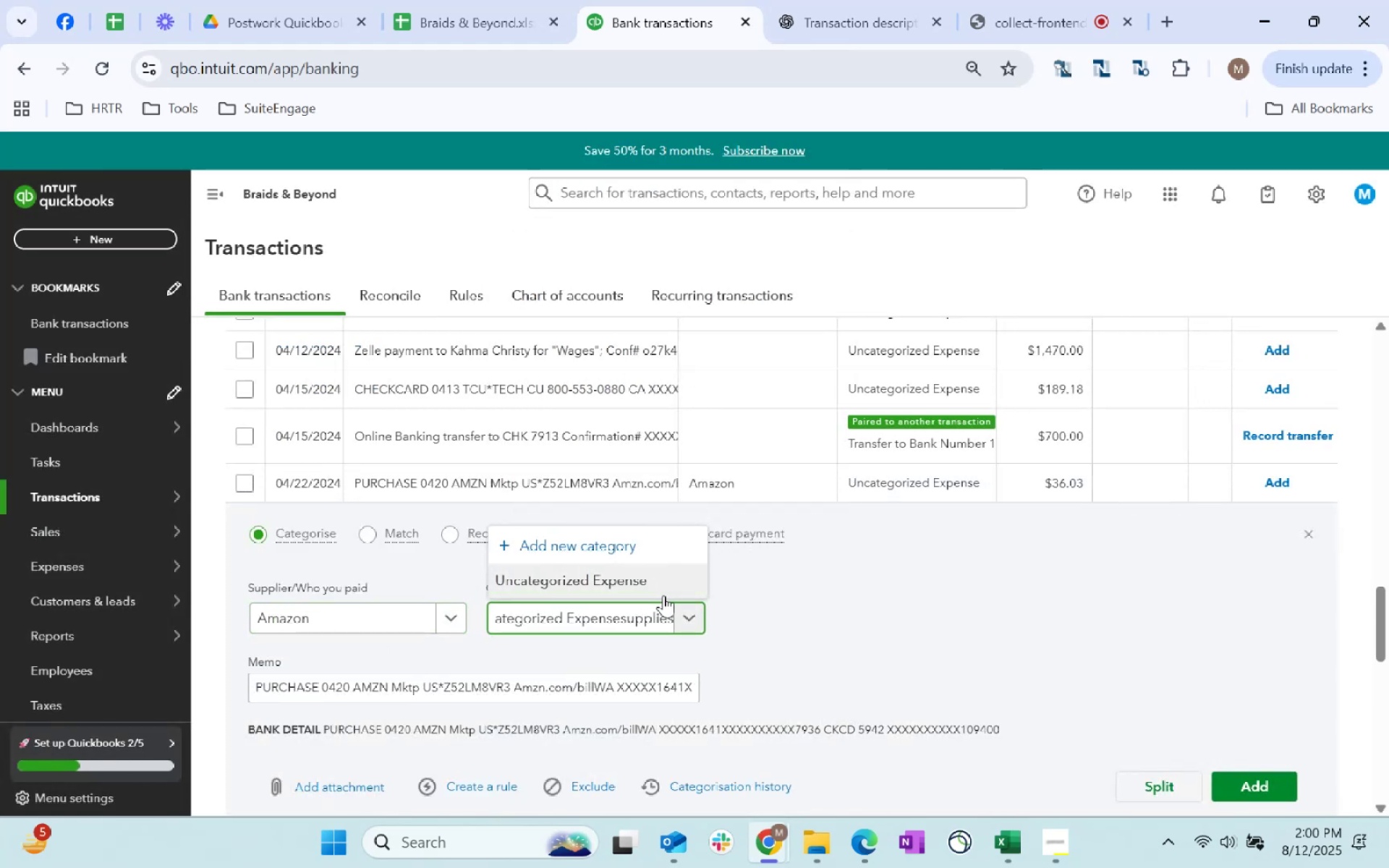 
key(Control+A)
 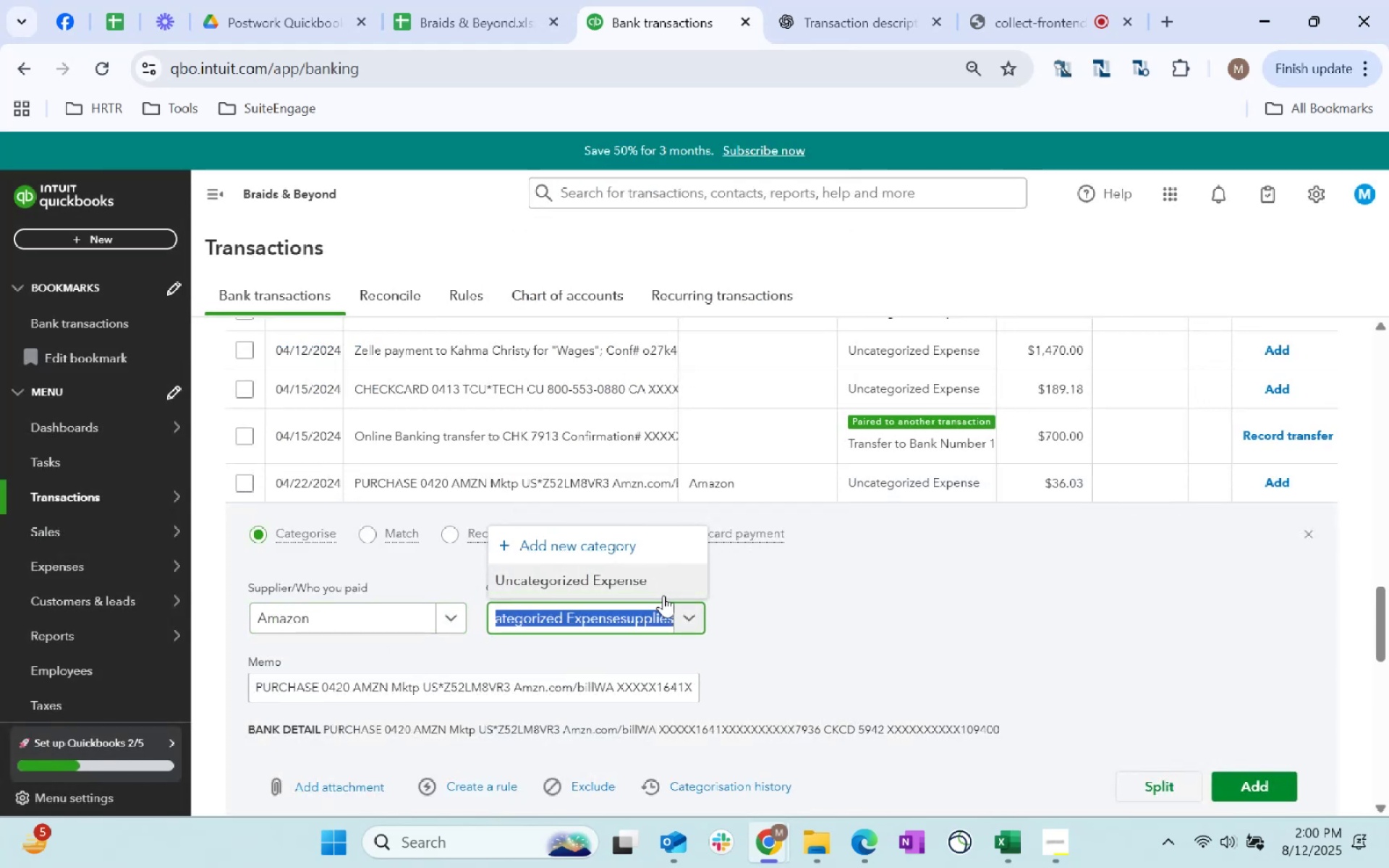 
key(Backspace)
key(Backspace)
key(Backspace)
key(Backspace)
type(sippli)
key(Backspace)
key(Backspace)
key(Backspace)
key(Backspace)
key(Backspace)
type(uppl)
key(Tab)
 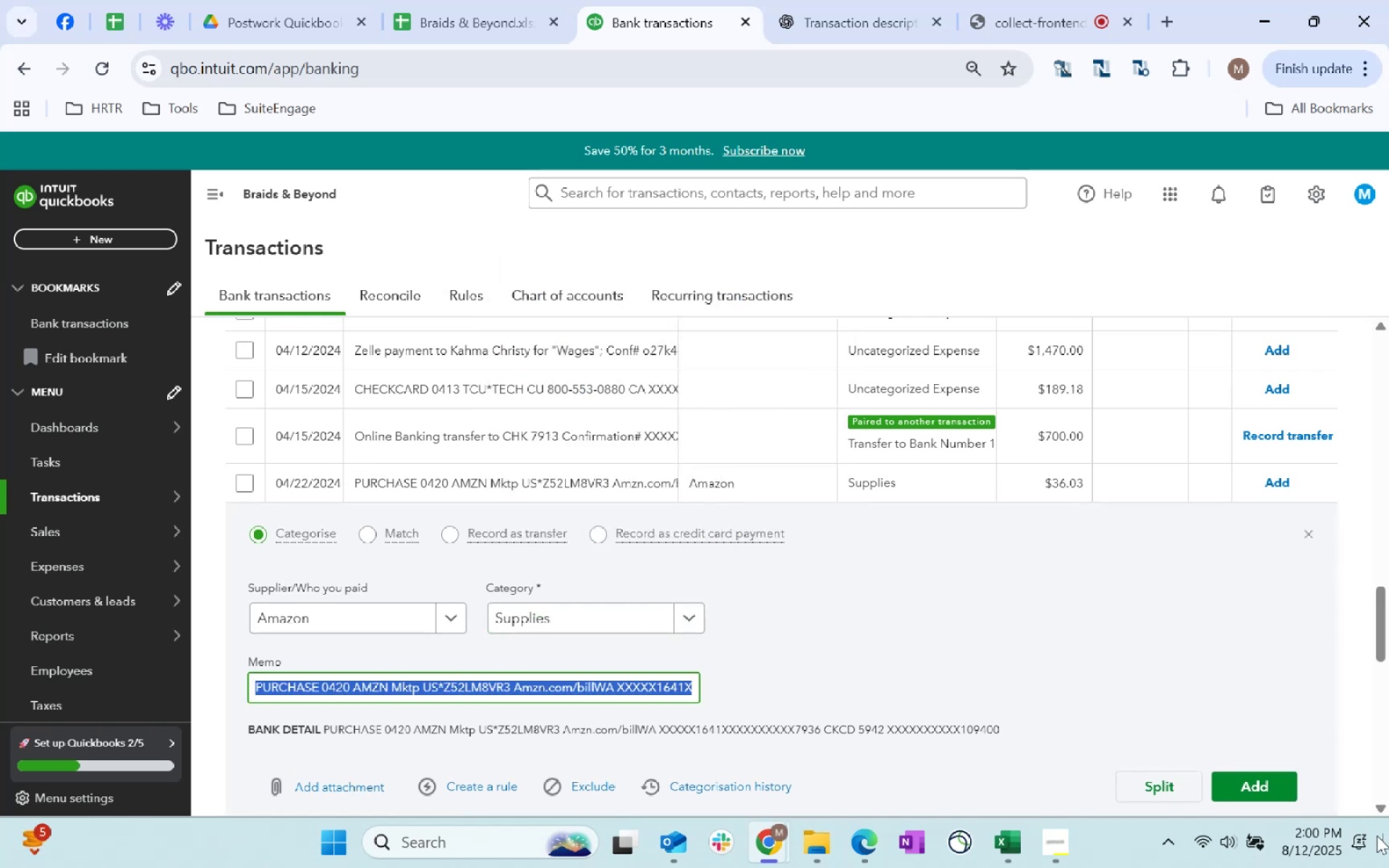 
left_click([1256, 782])
 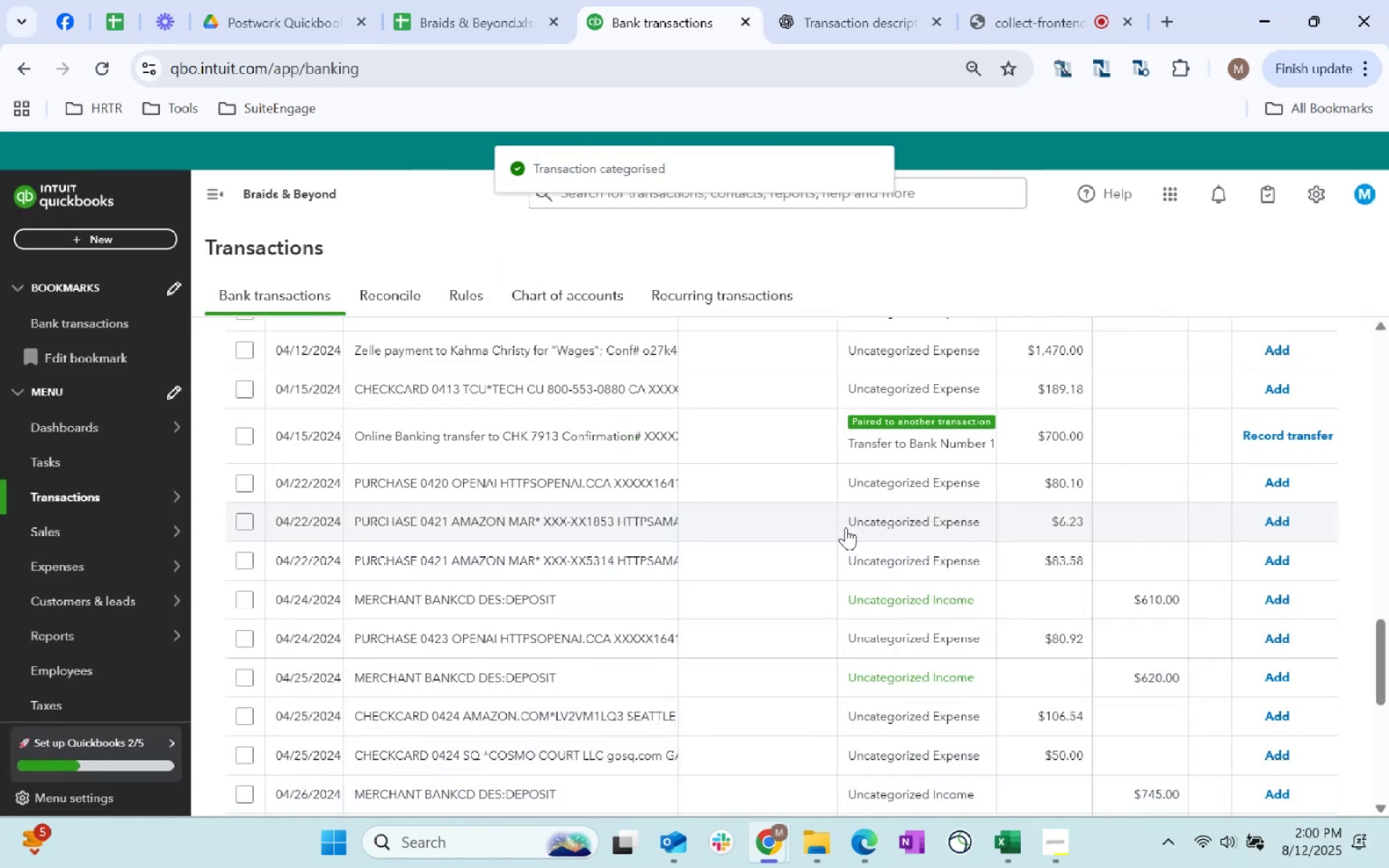 
left_click([762, 485])
 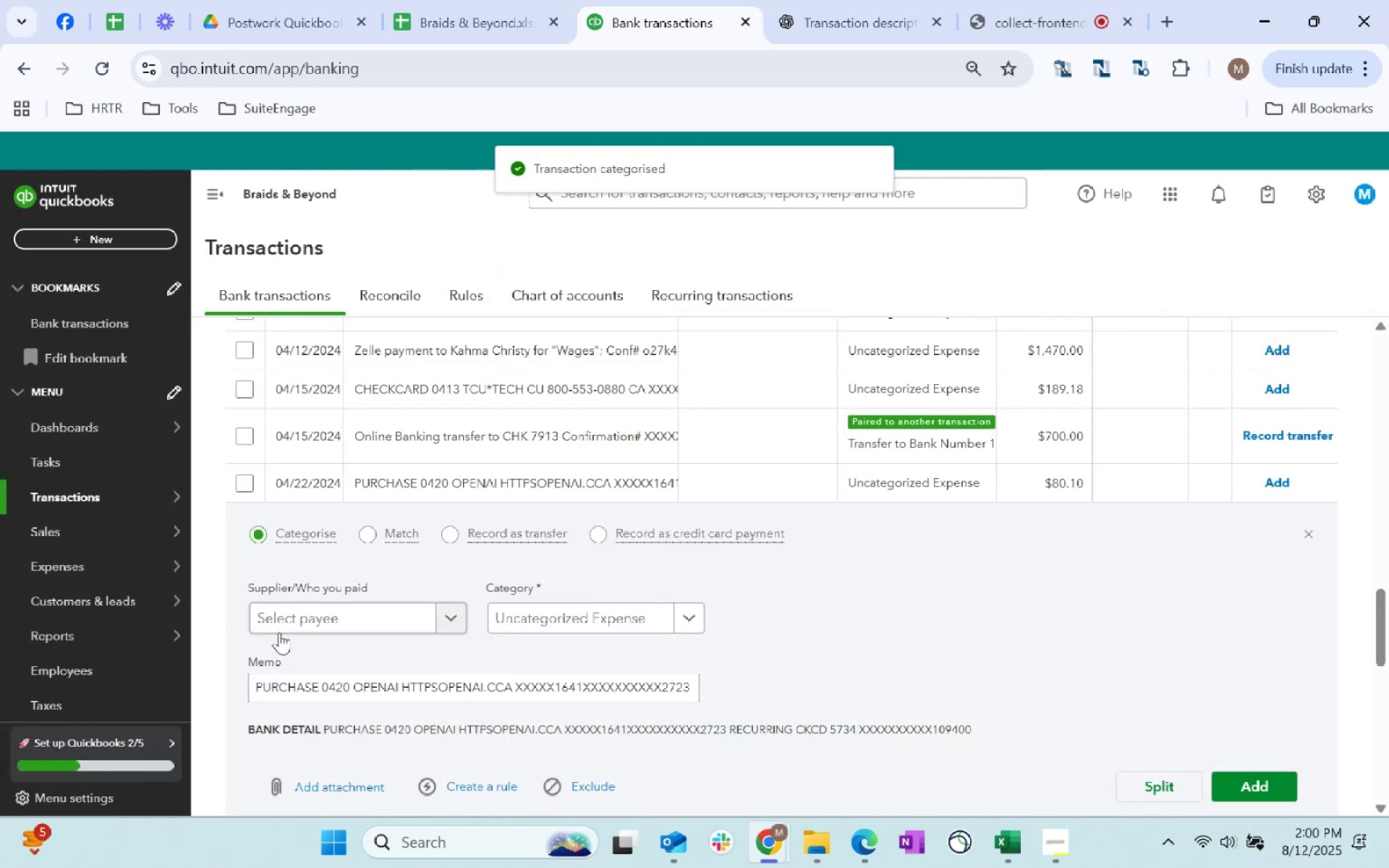 
left_click([315, 614])
 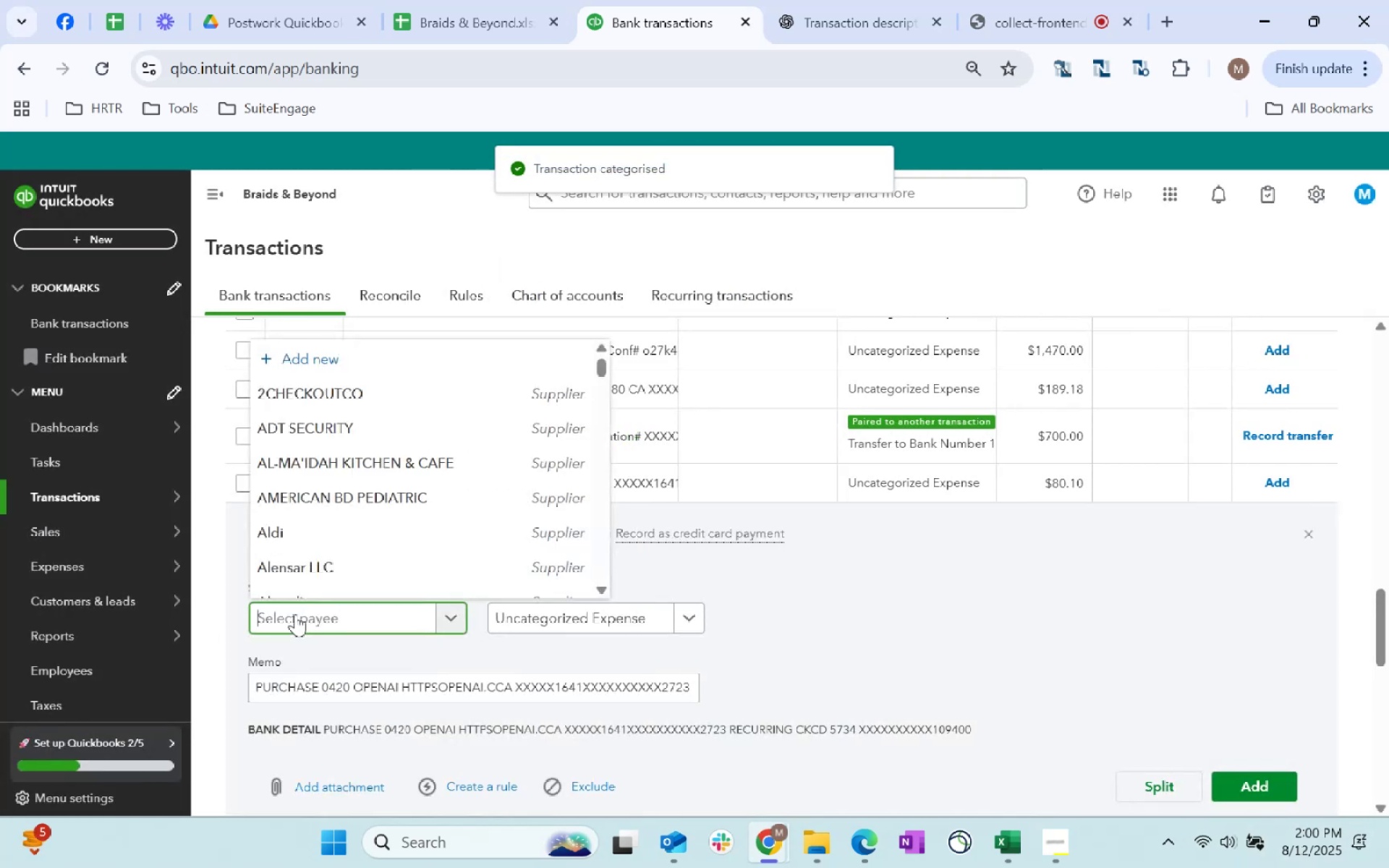 
type(open)
key(Tab)
type(dues)
key(Tab)
 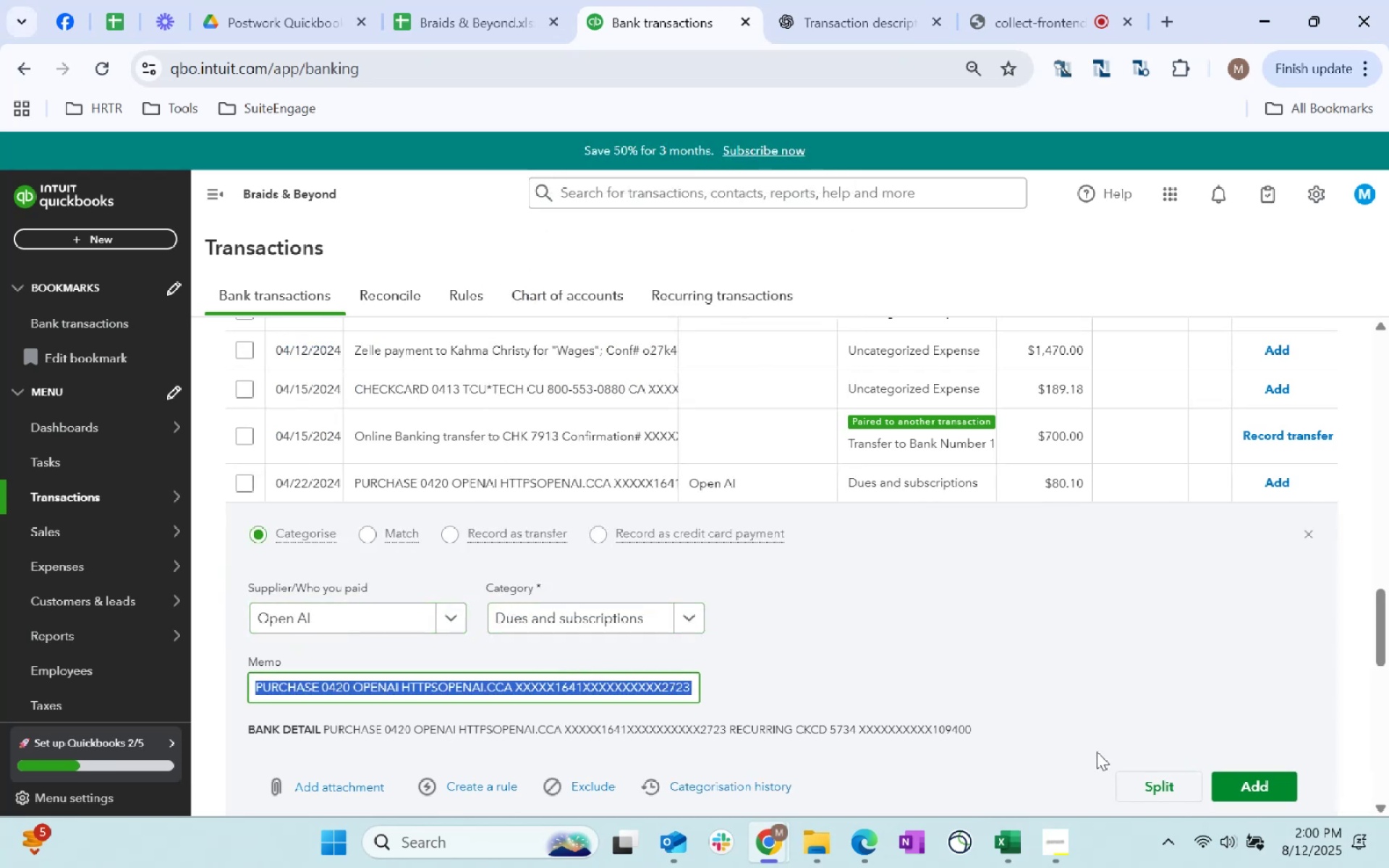 
left_click([1227, 778])
 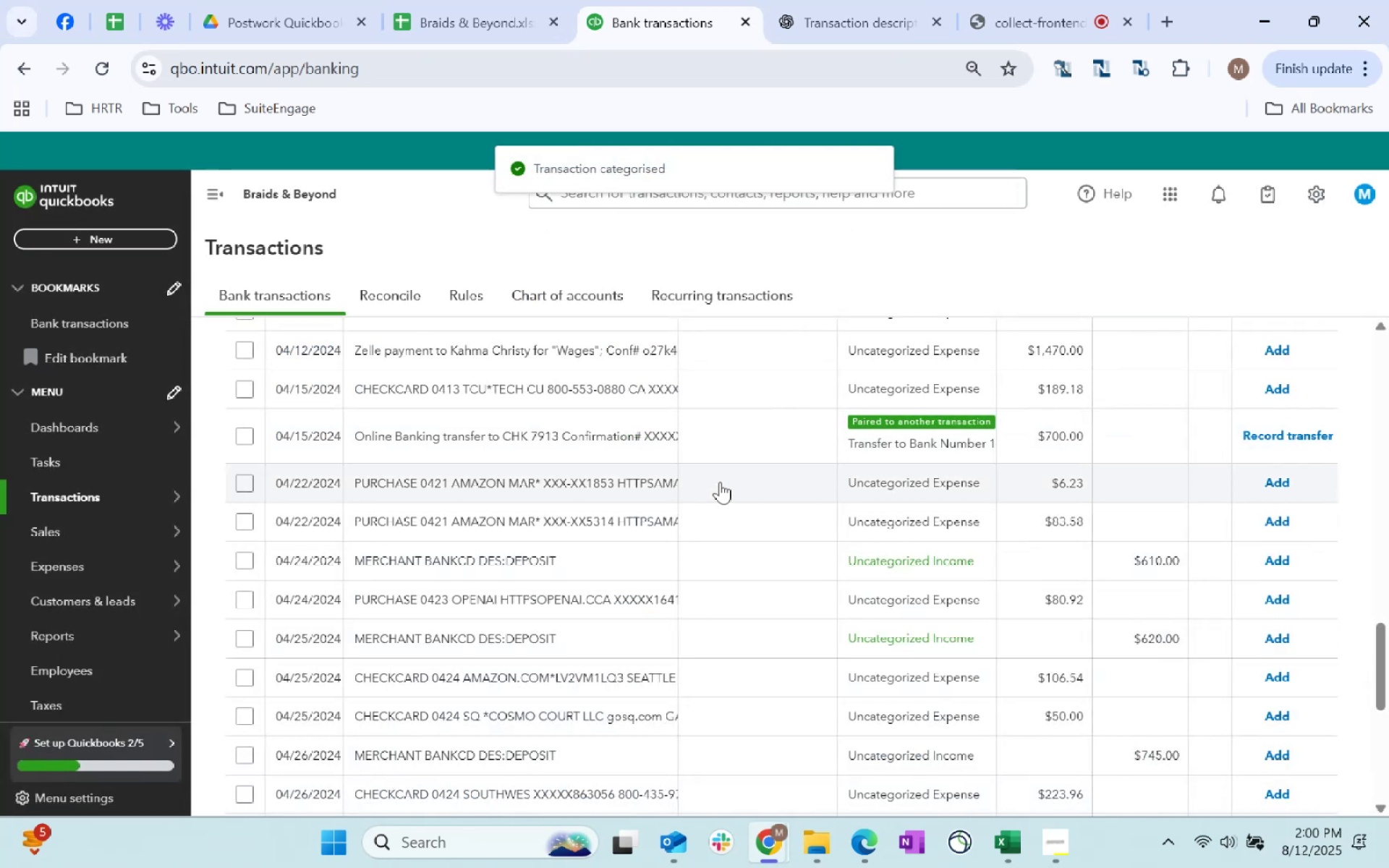 
left_click([720, 482])
 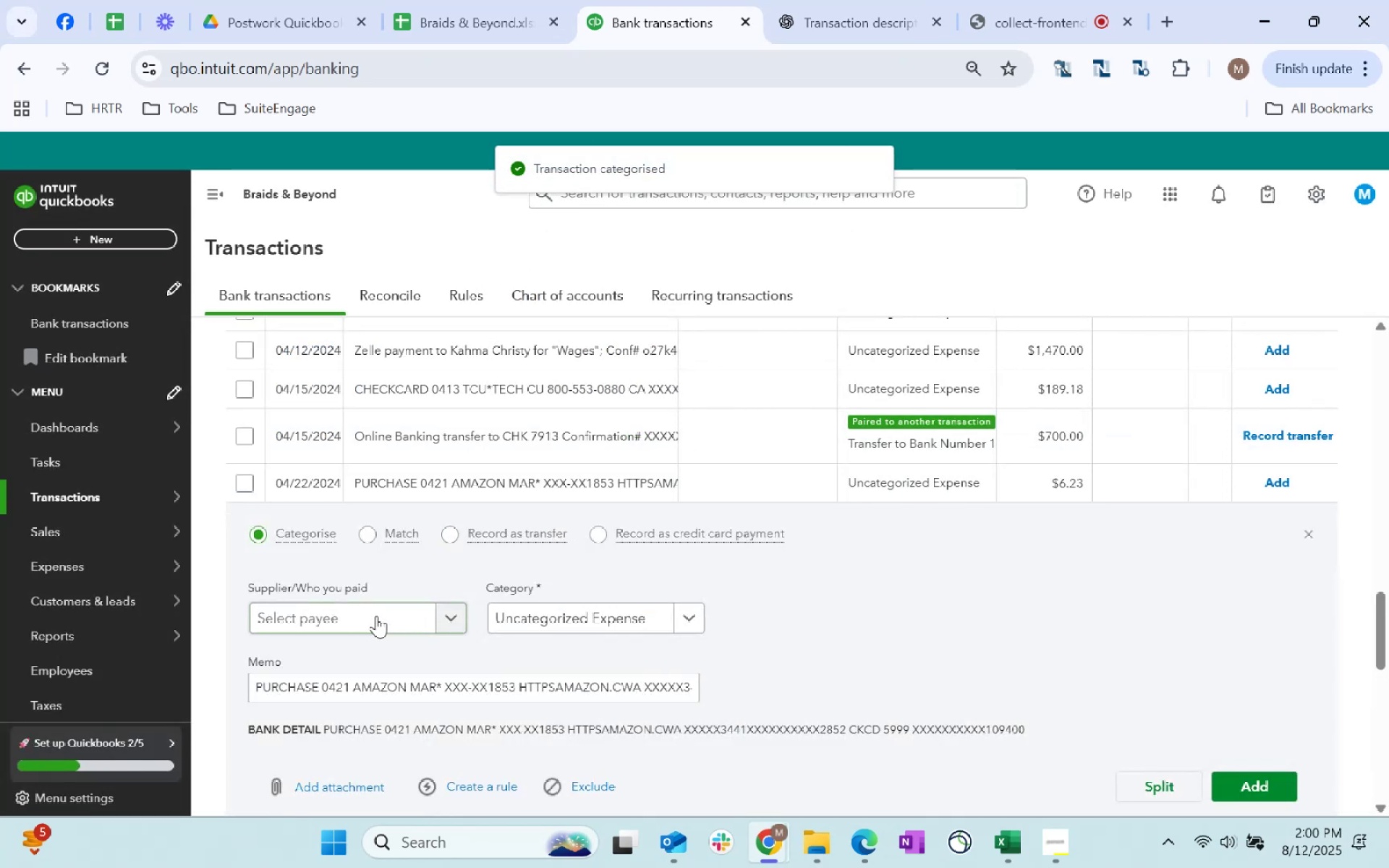 
left_click([375, 619])
 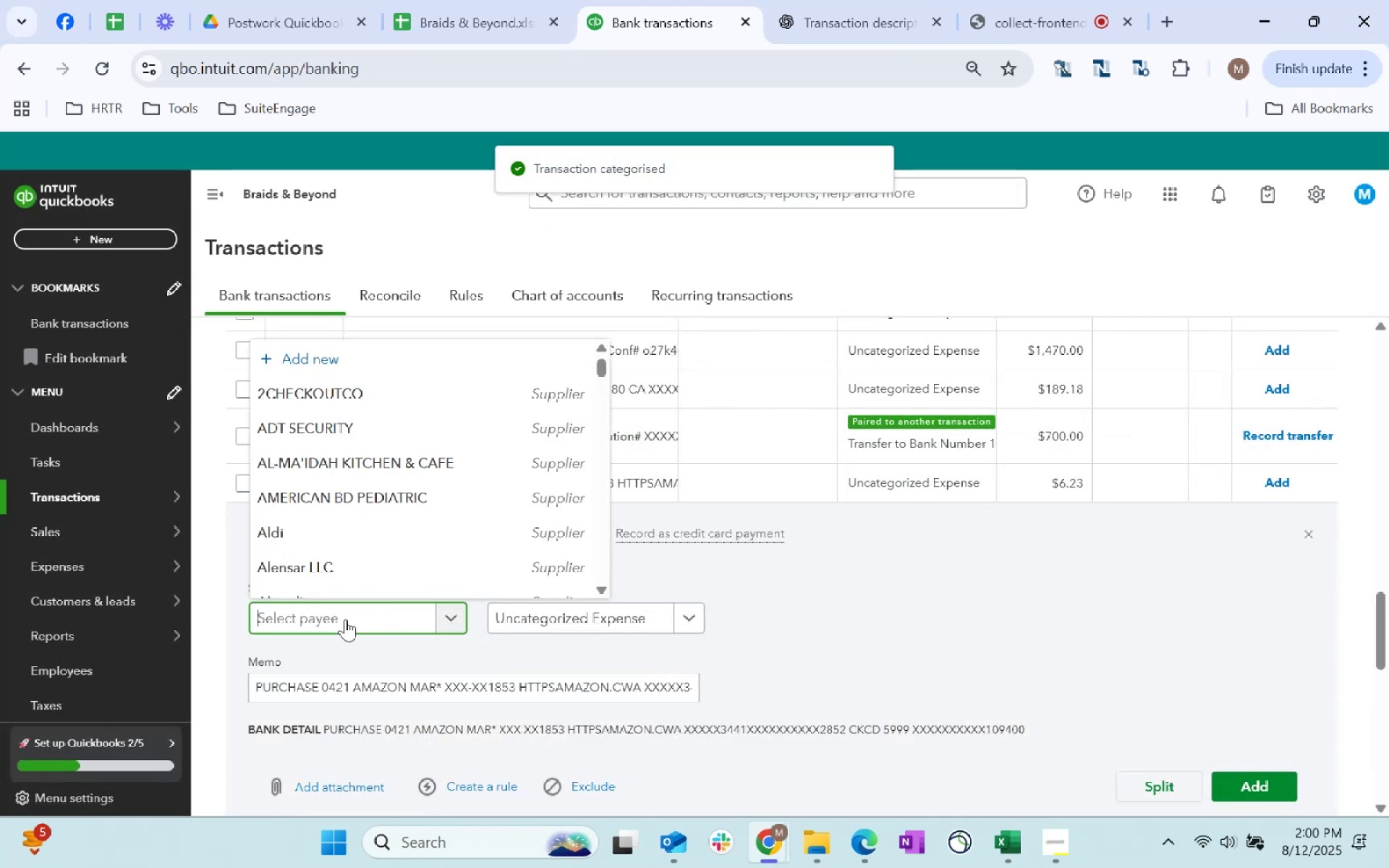 
type(amax)
key(Backspace)
type(zon)
key(Tab)
type(suppl)
key(Tab)
 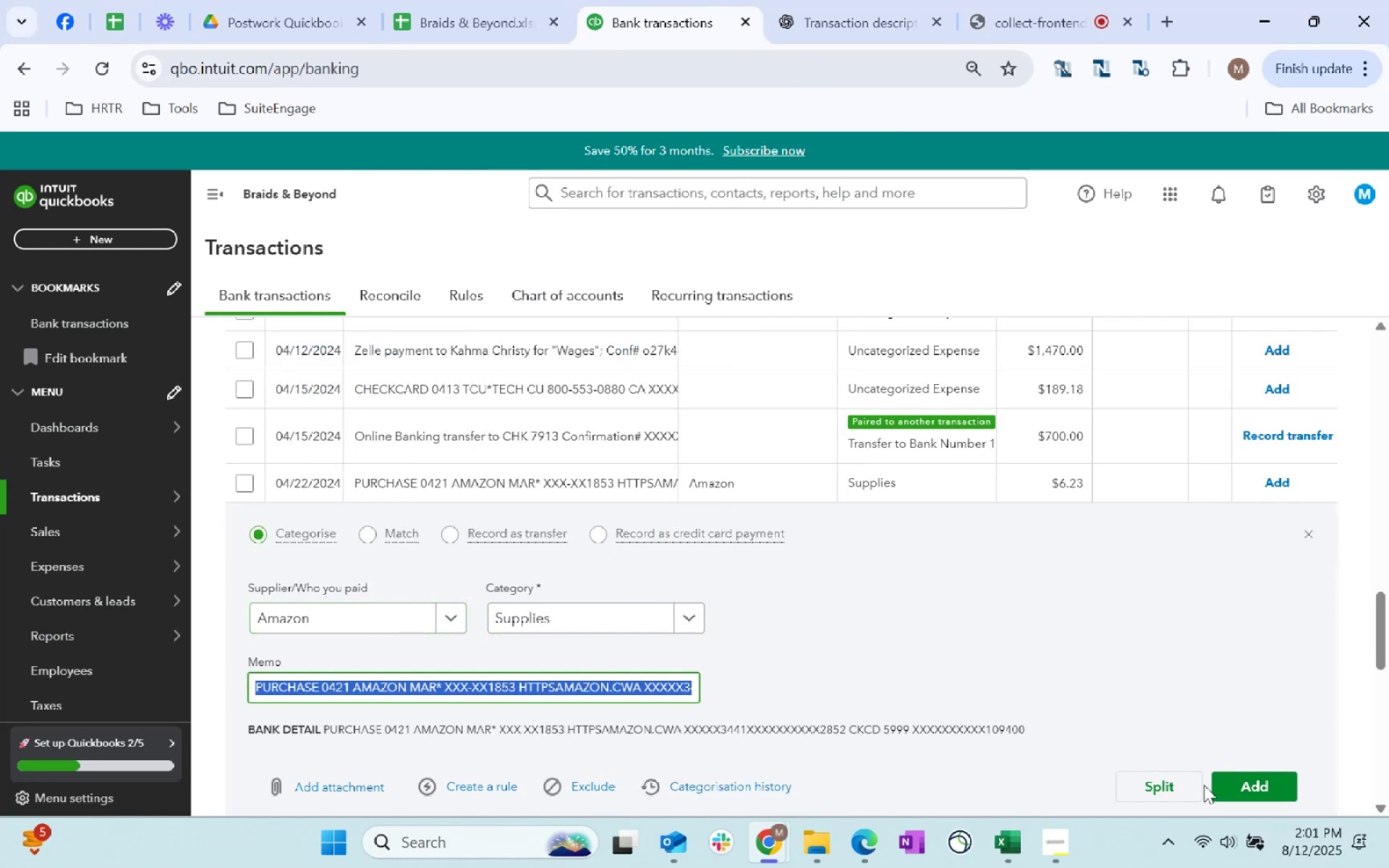 
left_click([1210, 786])
 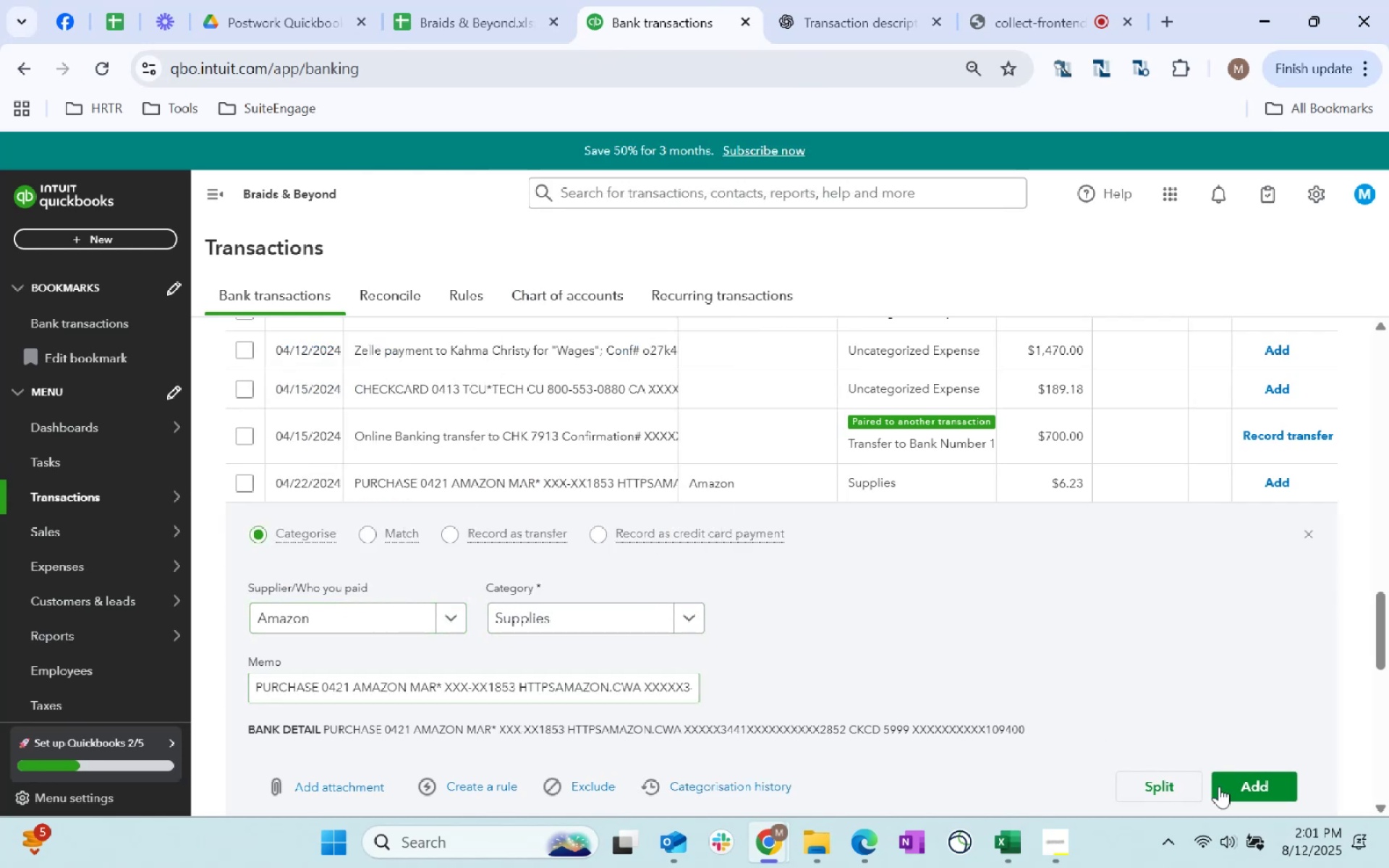 
left_click([1223, 786])
 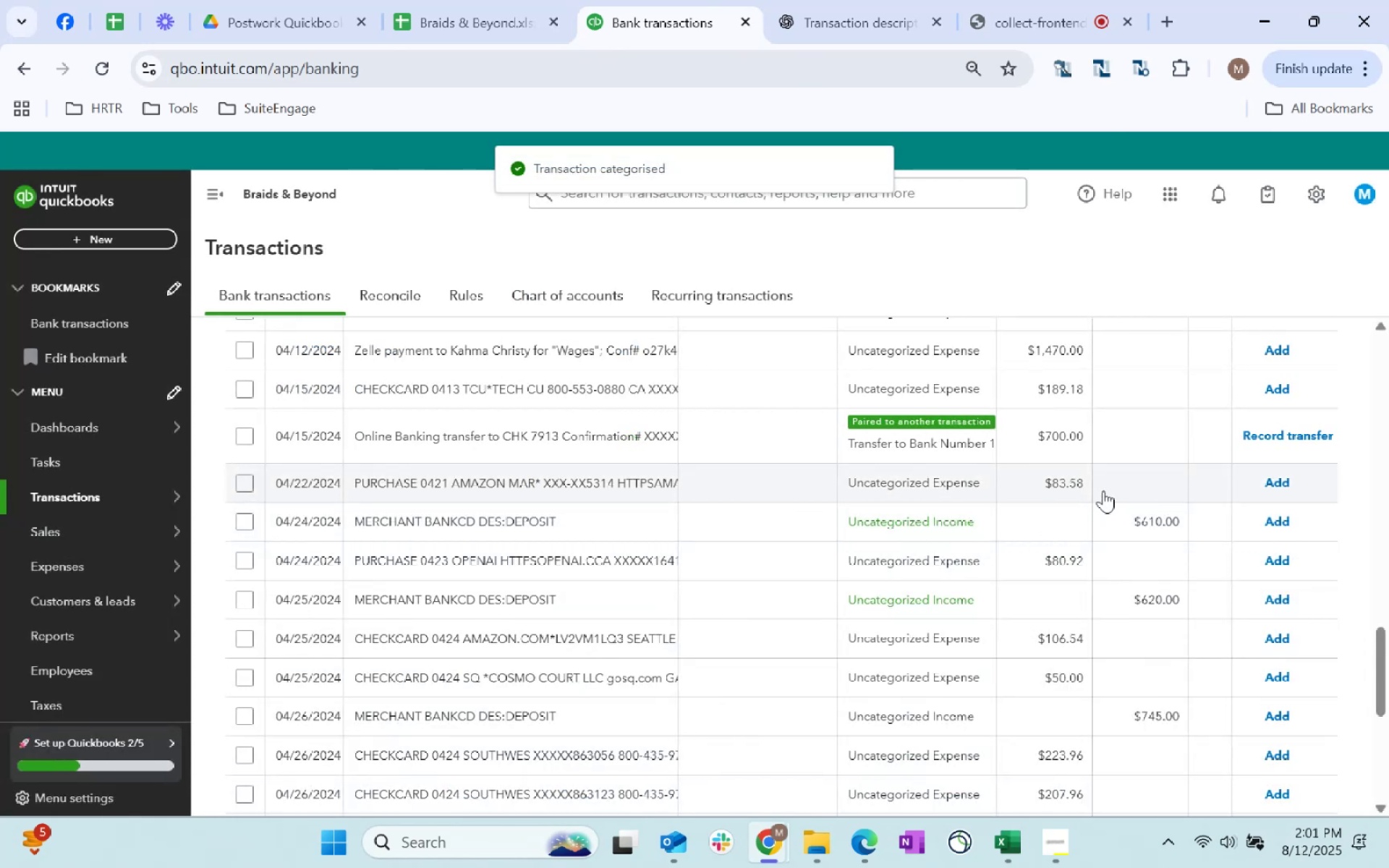 
left_click([1105, 490])
 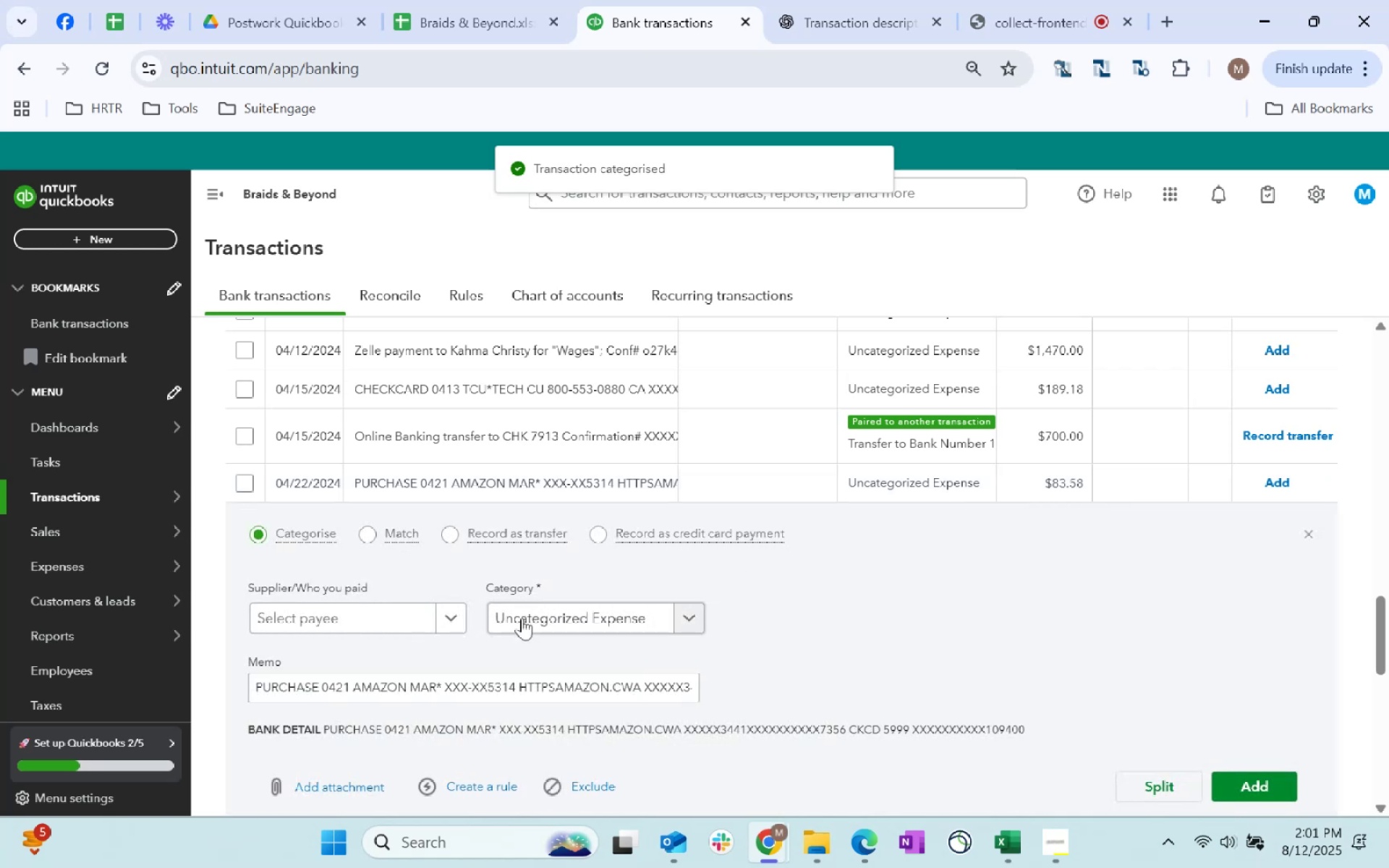 
left_click([410, 619])
 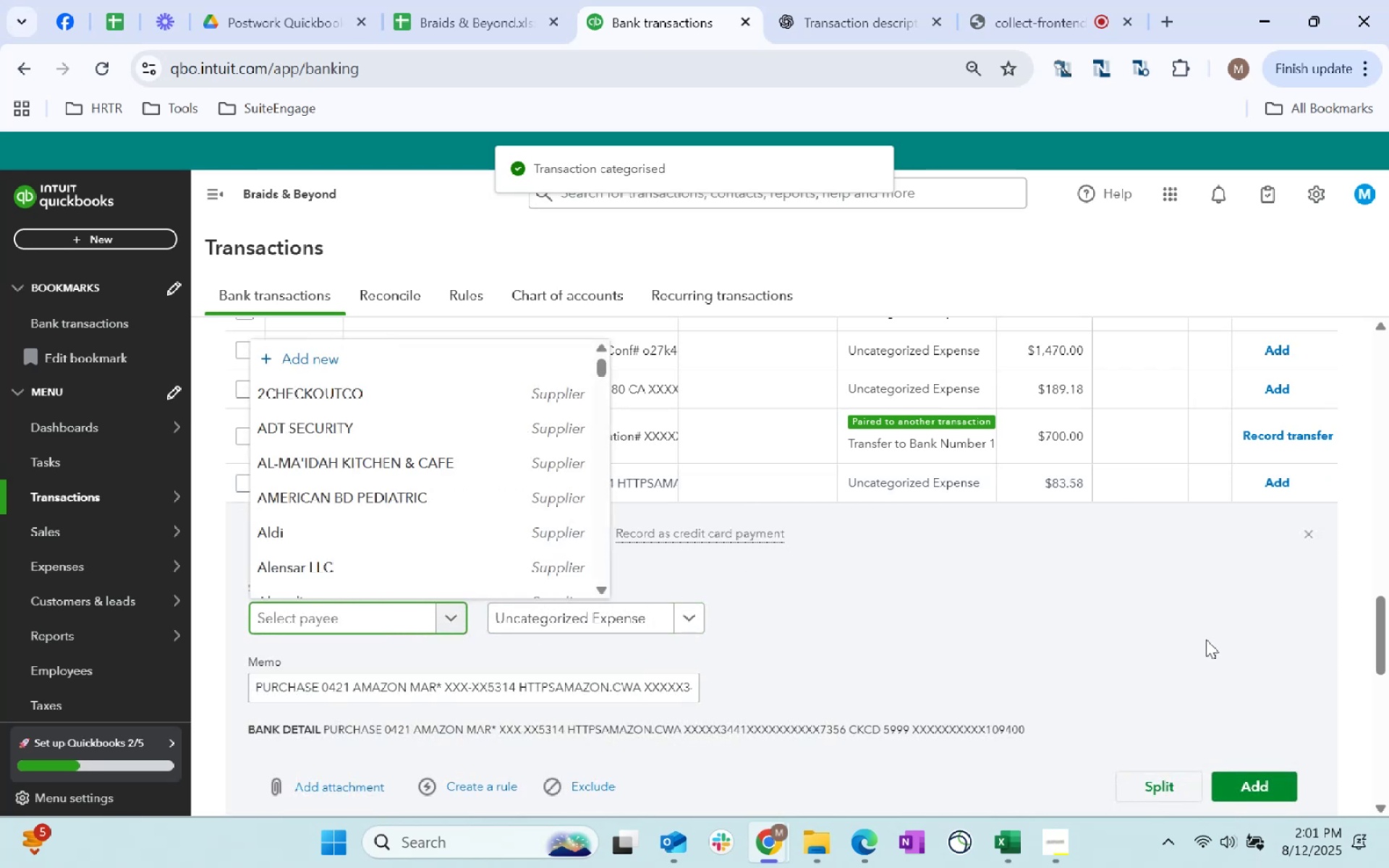 
type(amaxon)
key(Backspace)
key(Backspace)
type(z)
key(Backspace)
key(Backspace)
type(zon)
key(Tab)
type(supplies)
key(Tab)
 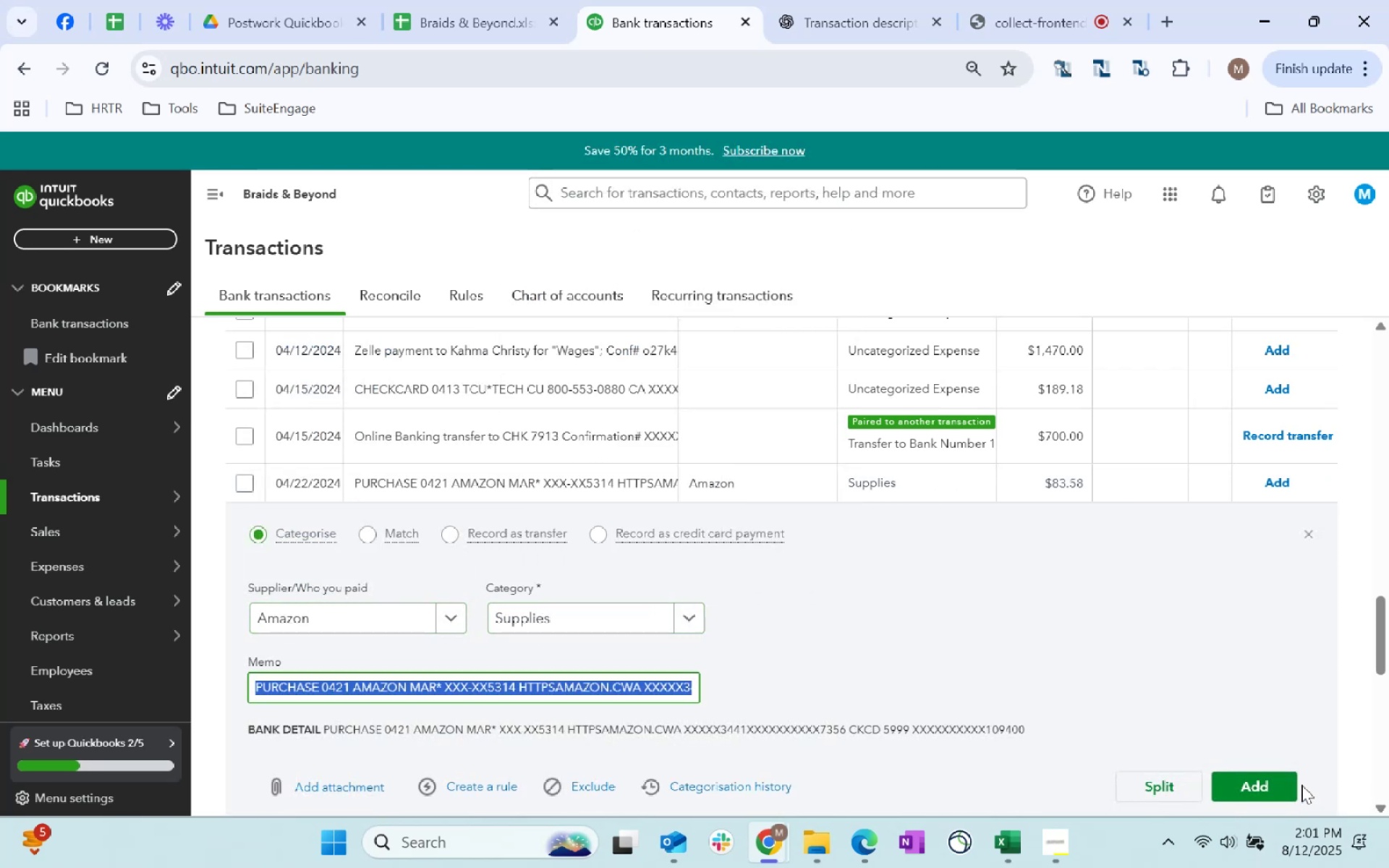 
left_click([1285, 786])
 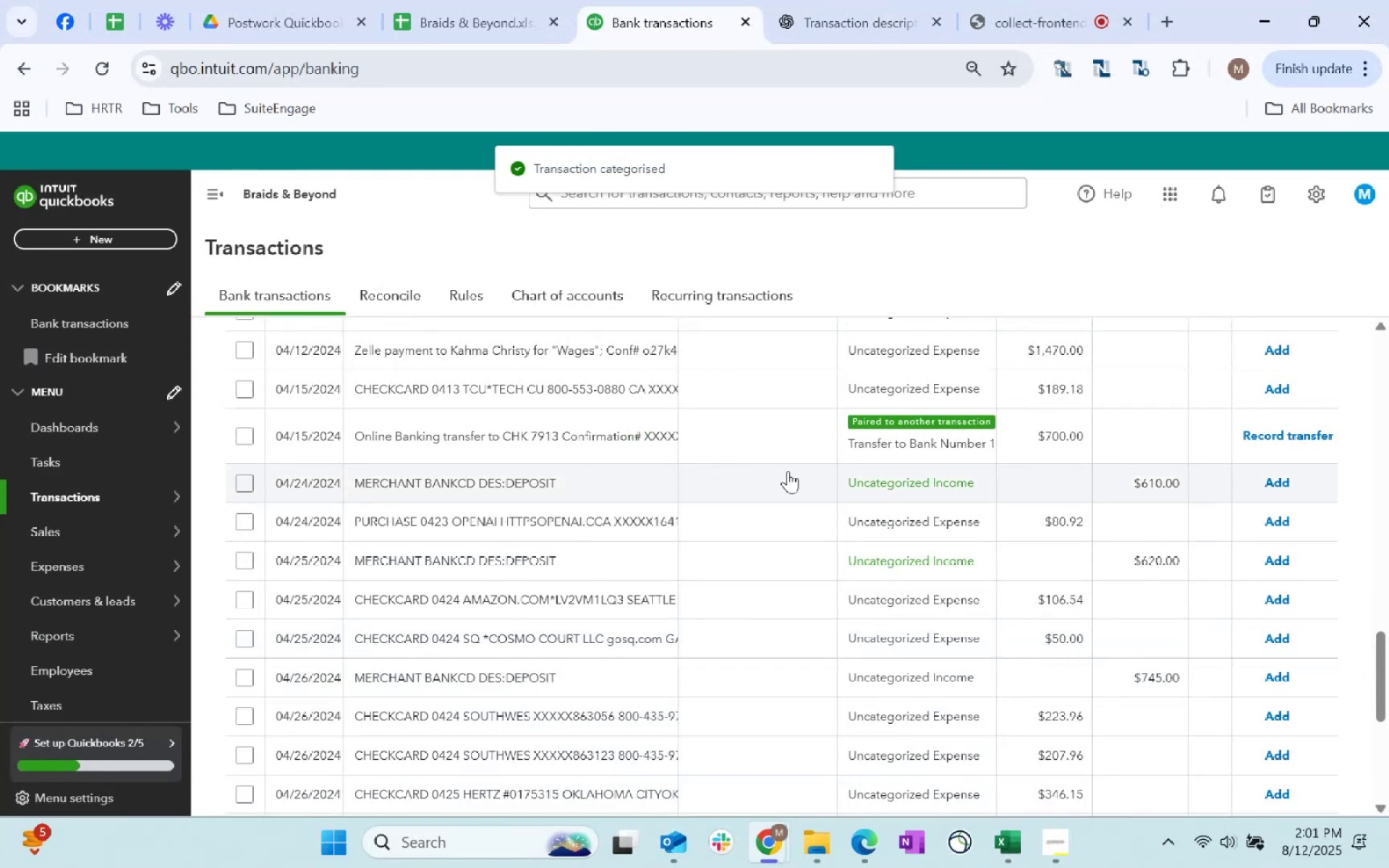 
left_click([935, 478])
 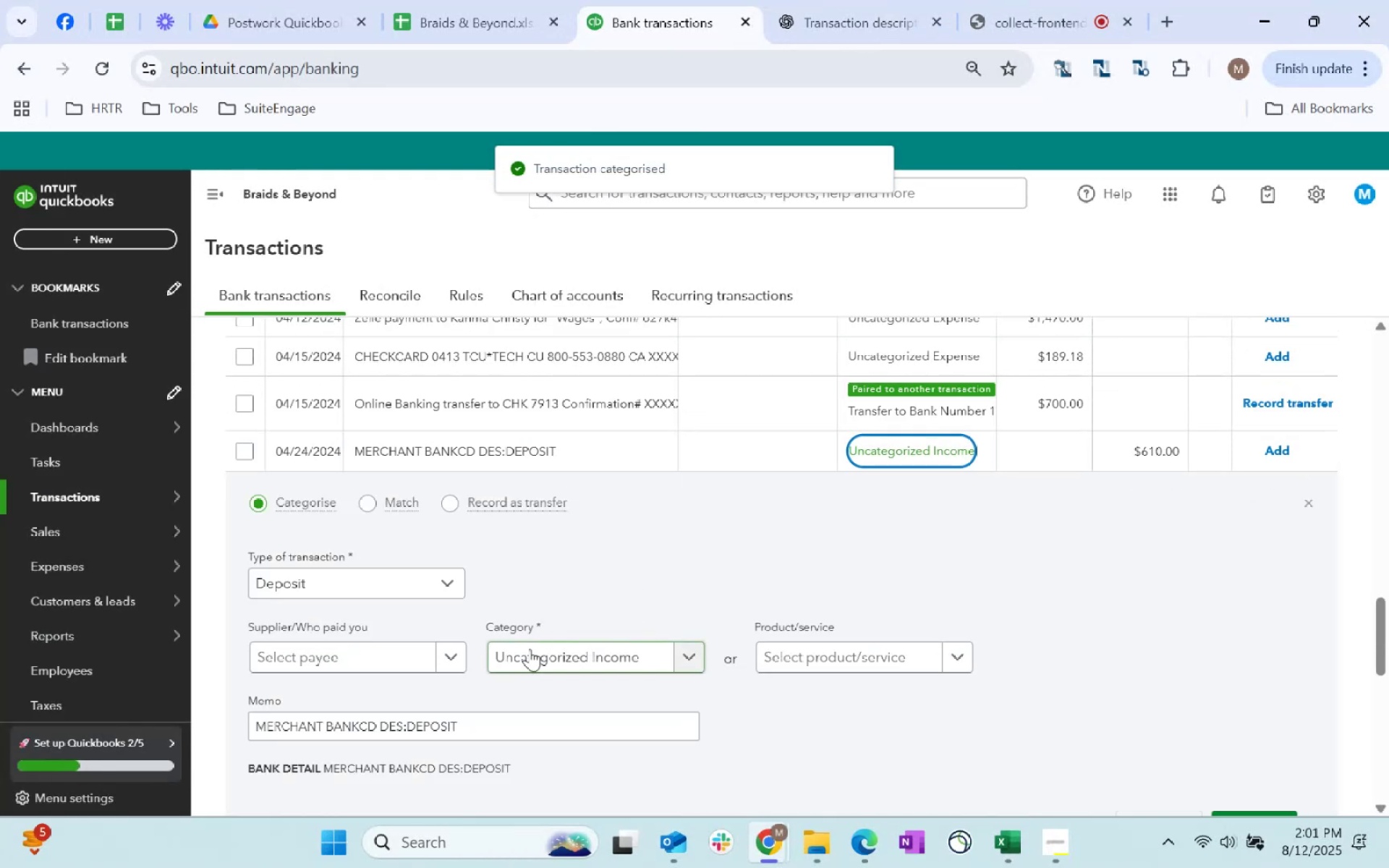 
left_click([384, 659])
 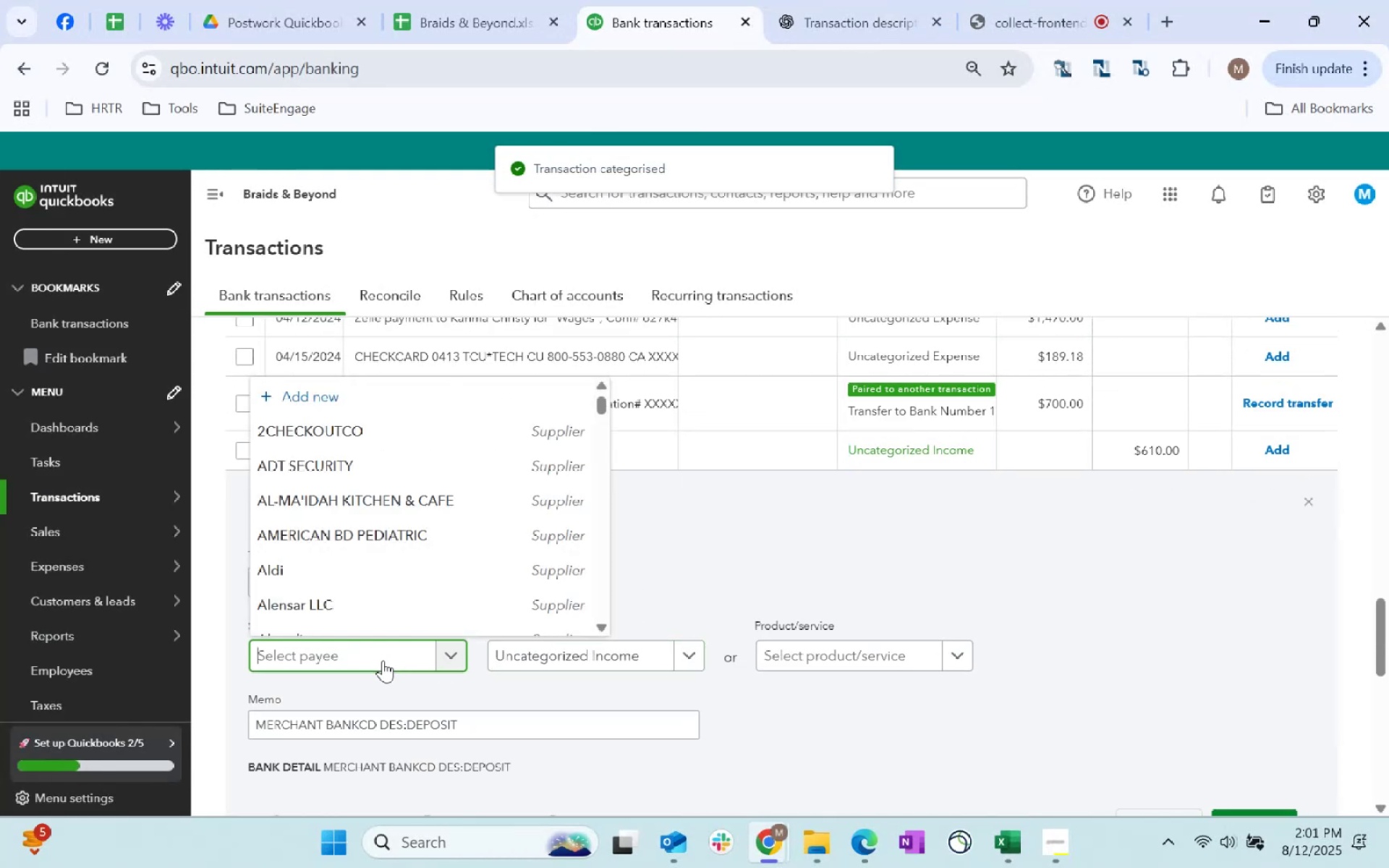 
type(store customer)
key(Tab)
 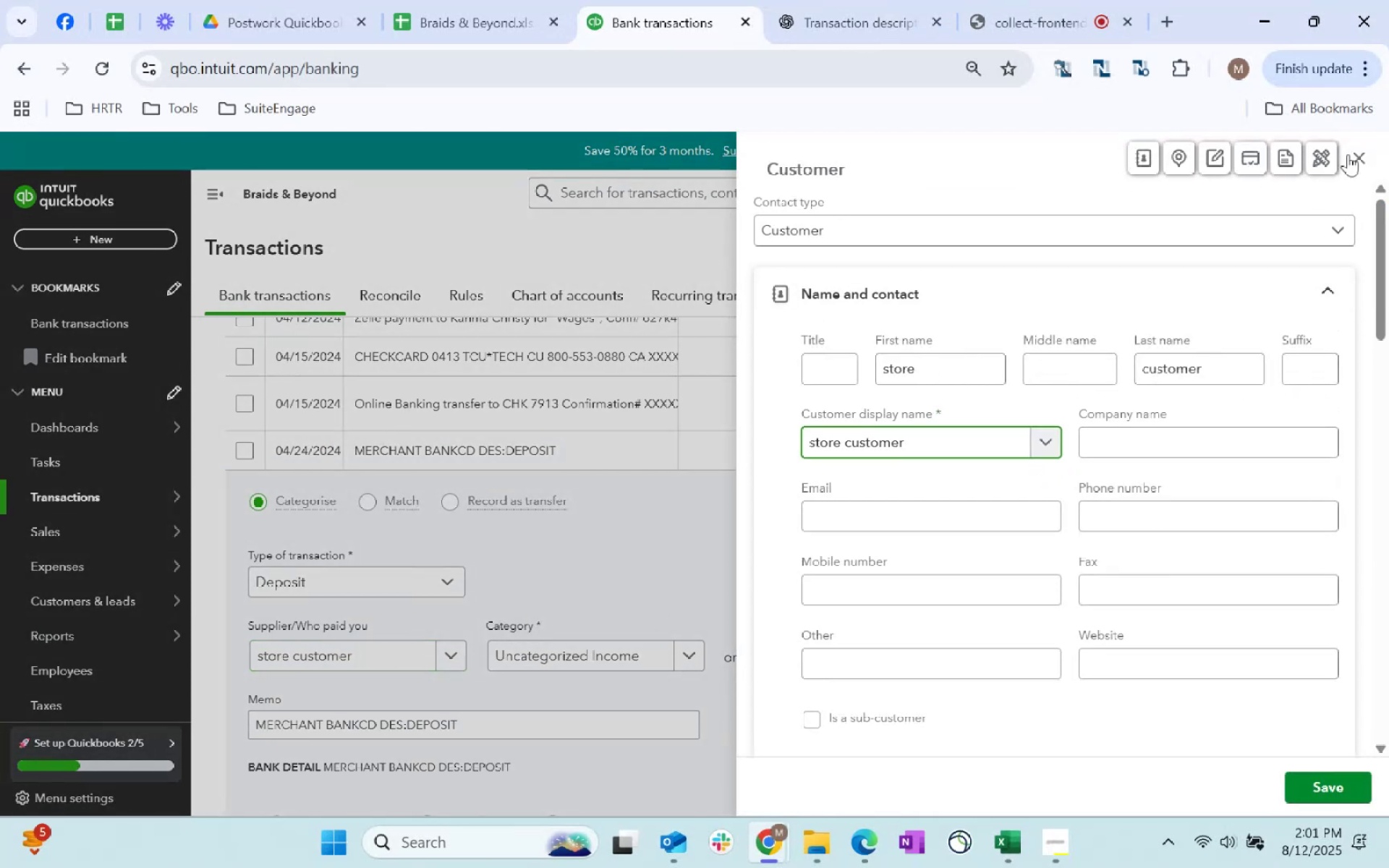 
left_click([1356, 158])
 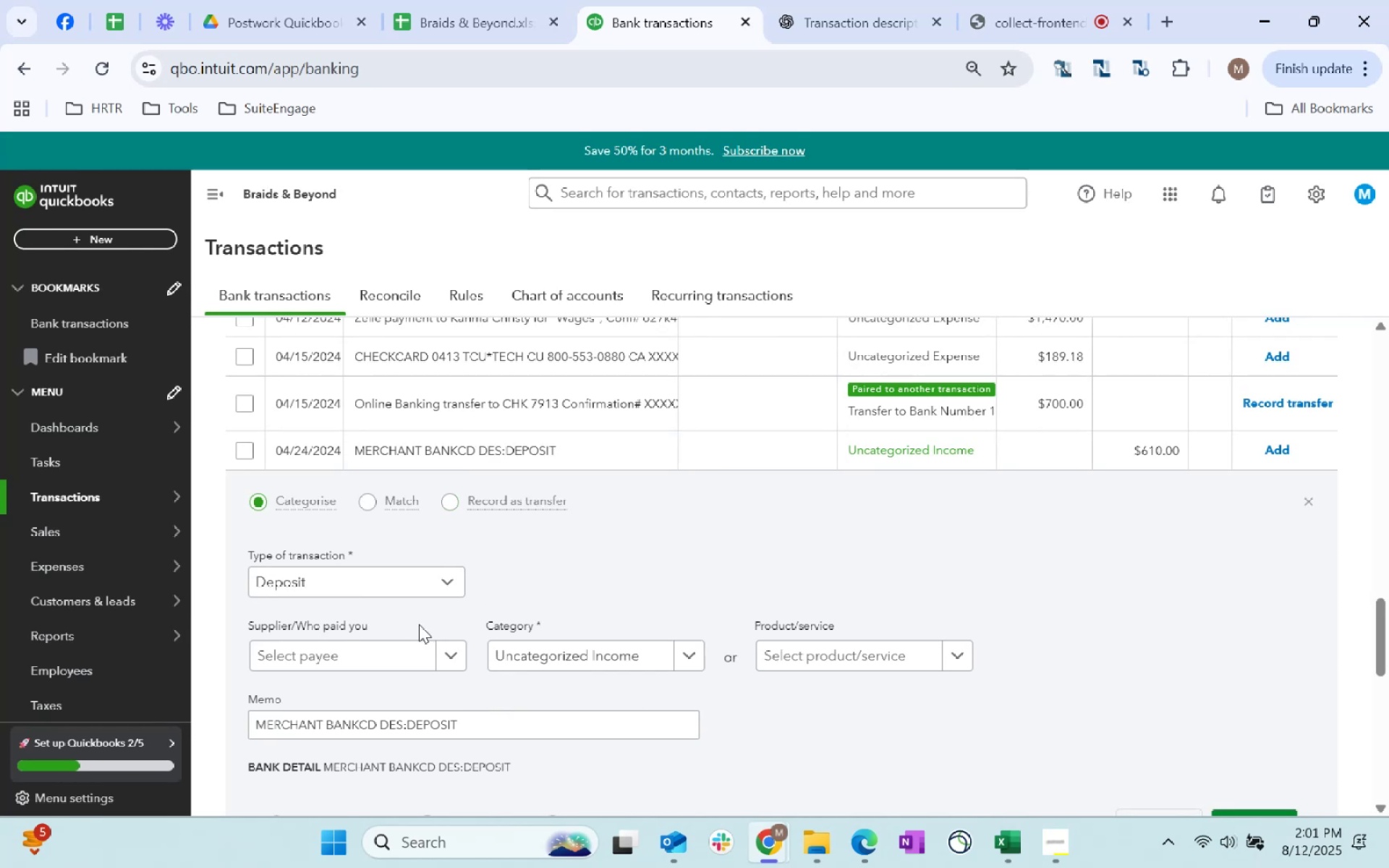 
left_click([370, 655])
 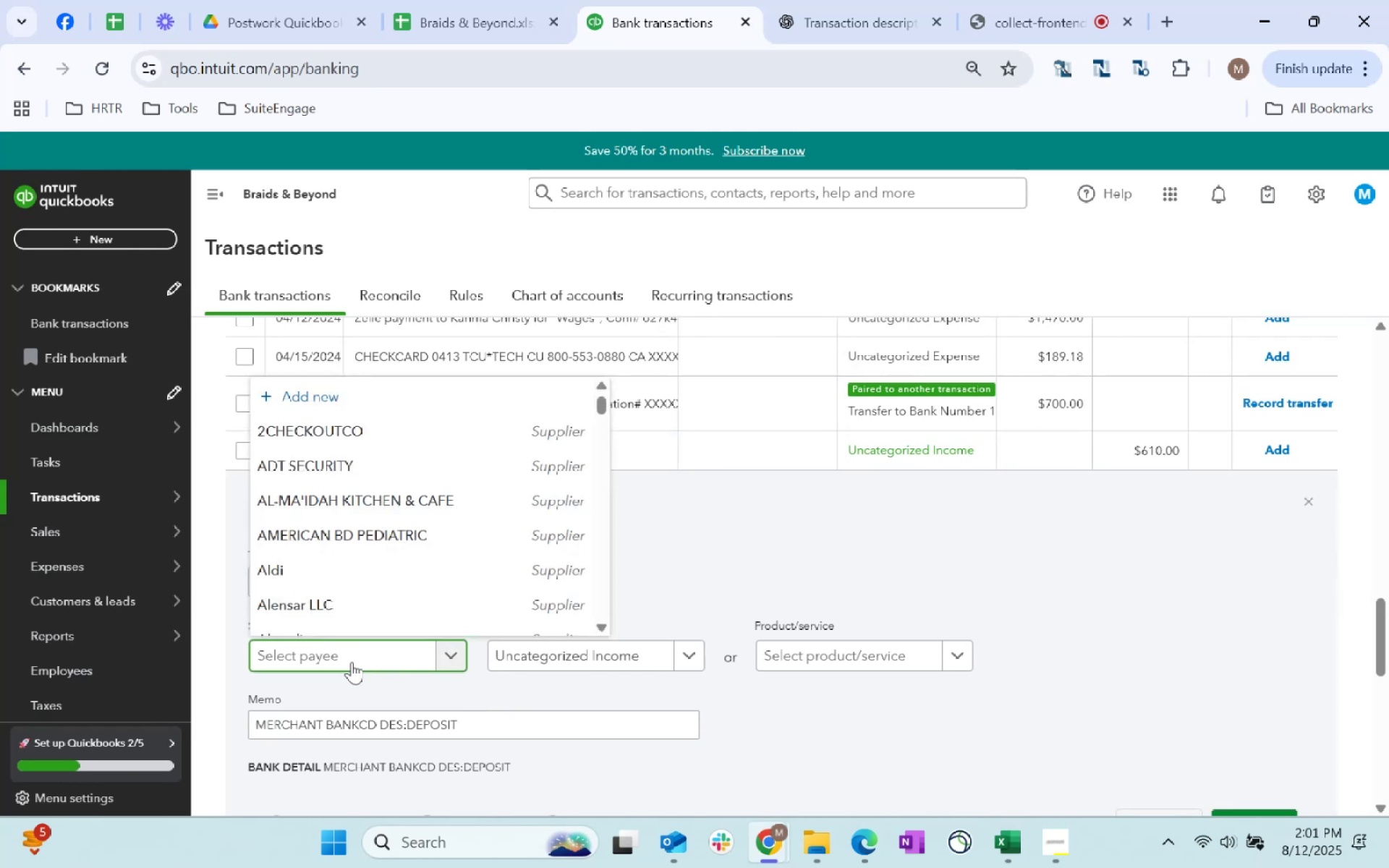 
type(store customer)
 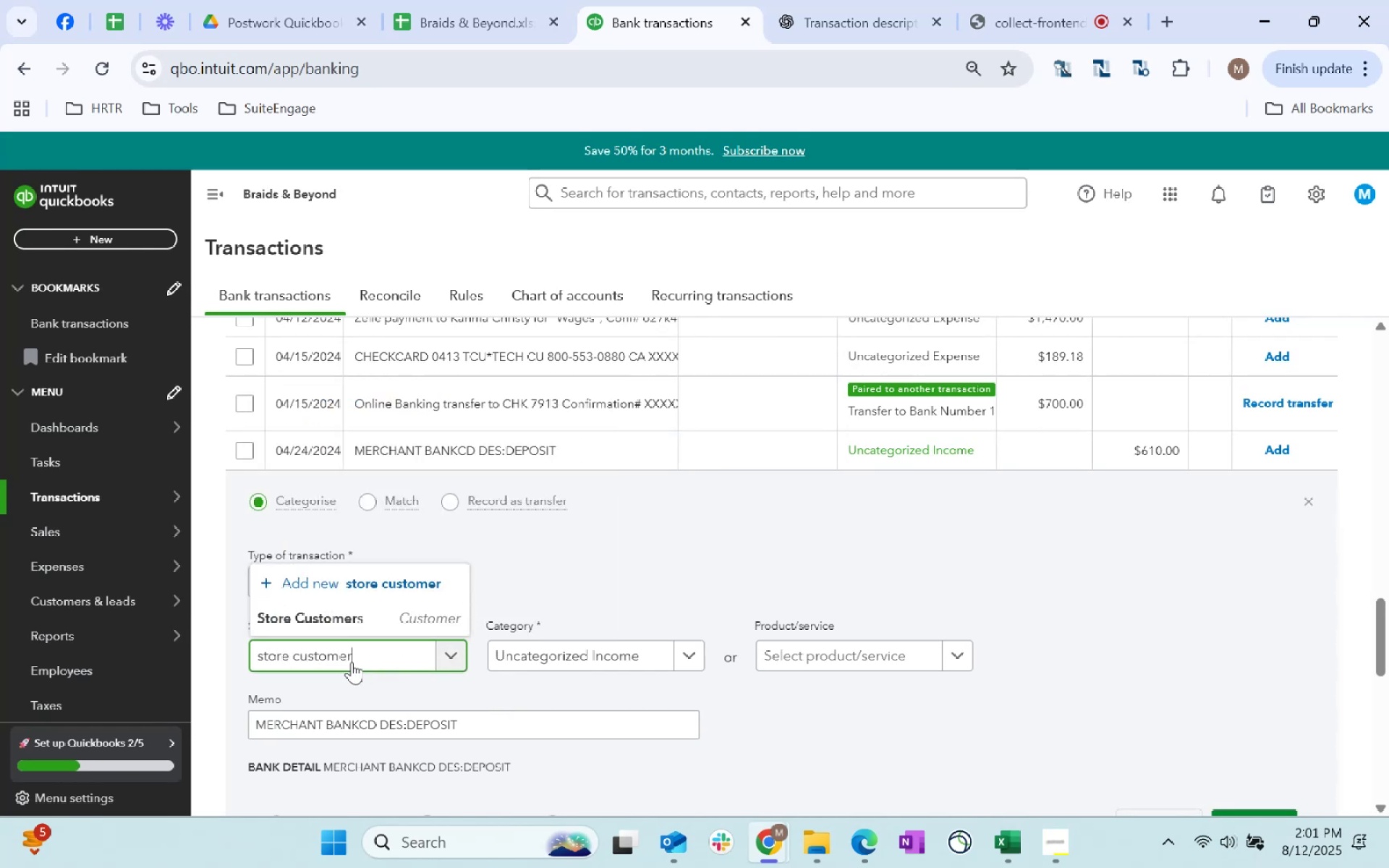 
wait(6.41)
 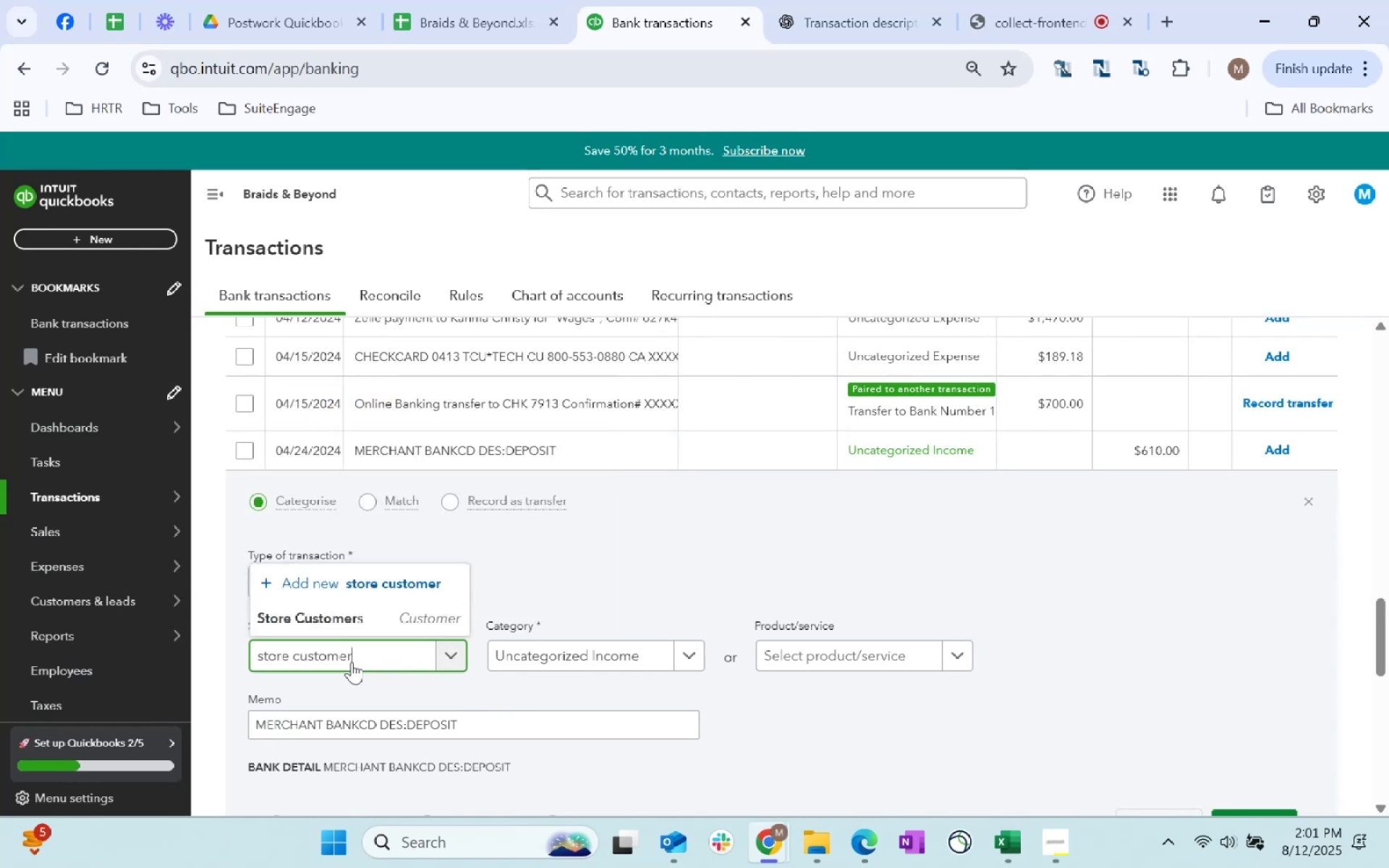 
left_click([372, 617])
 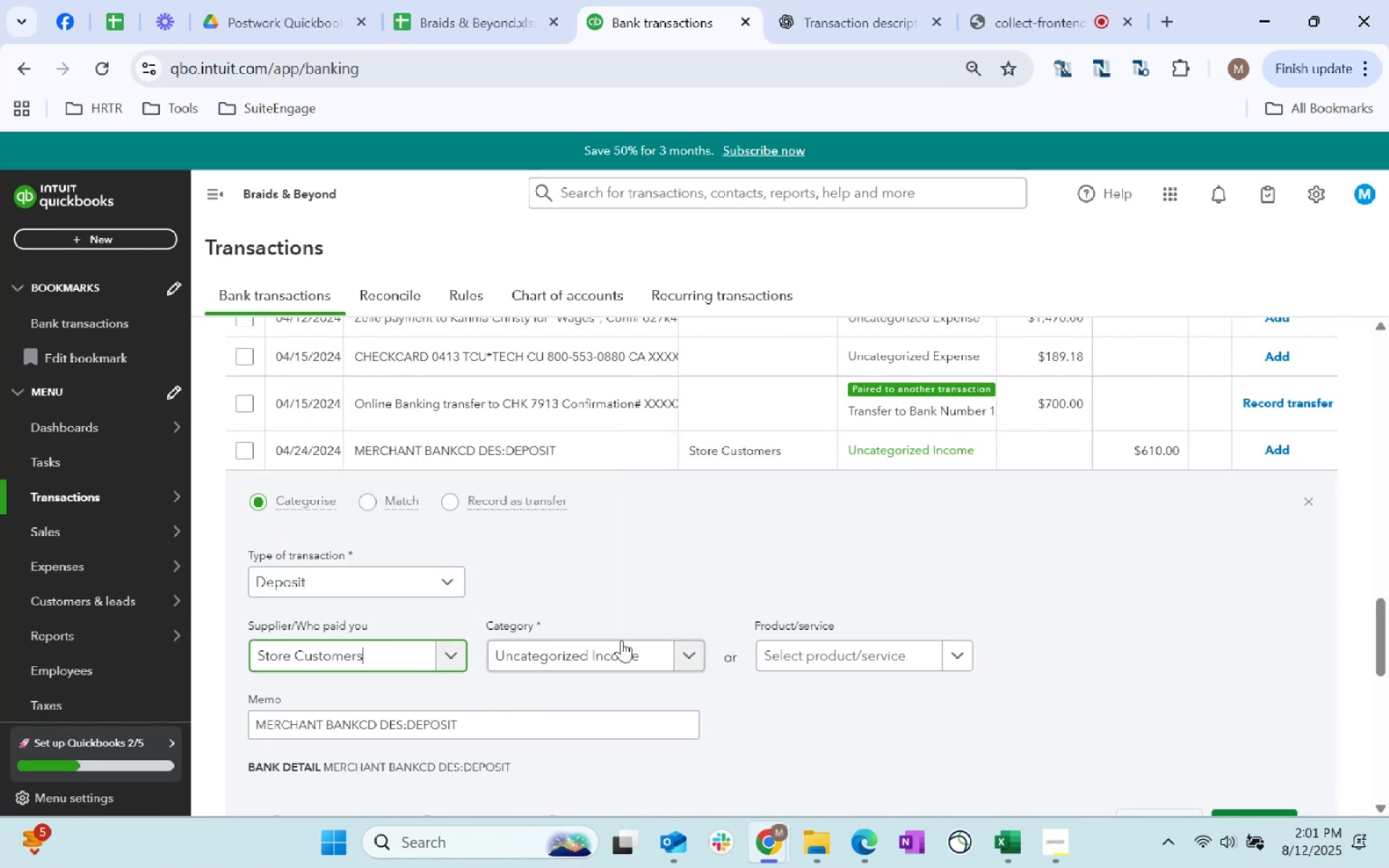 
left_click([615, 645])
 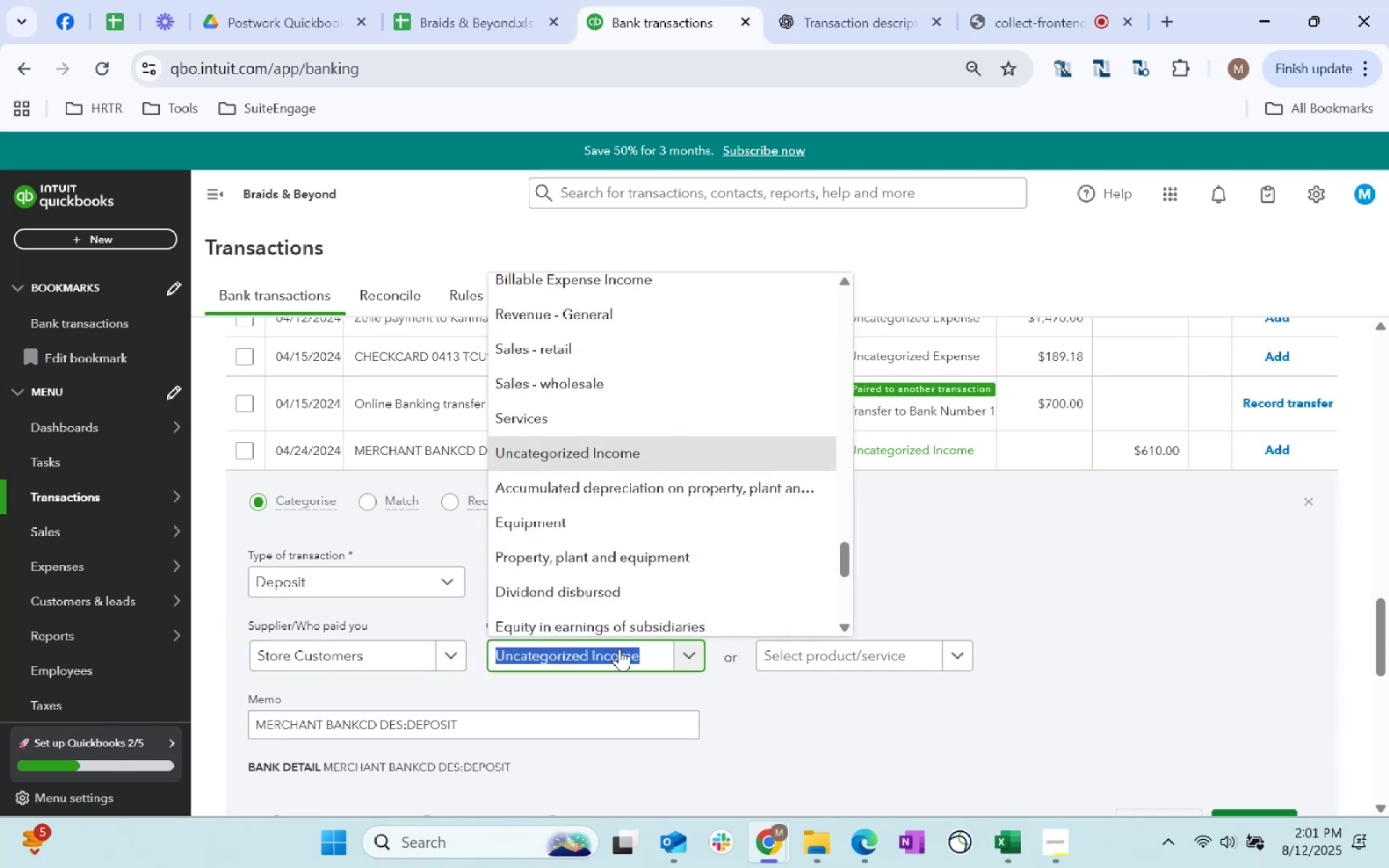 
type(revenue)
 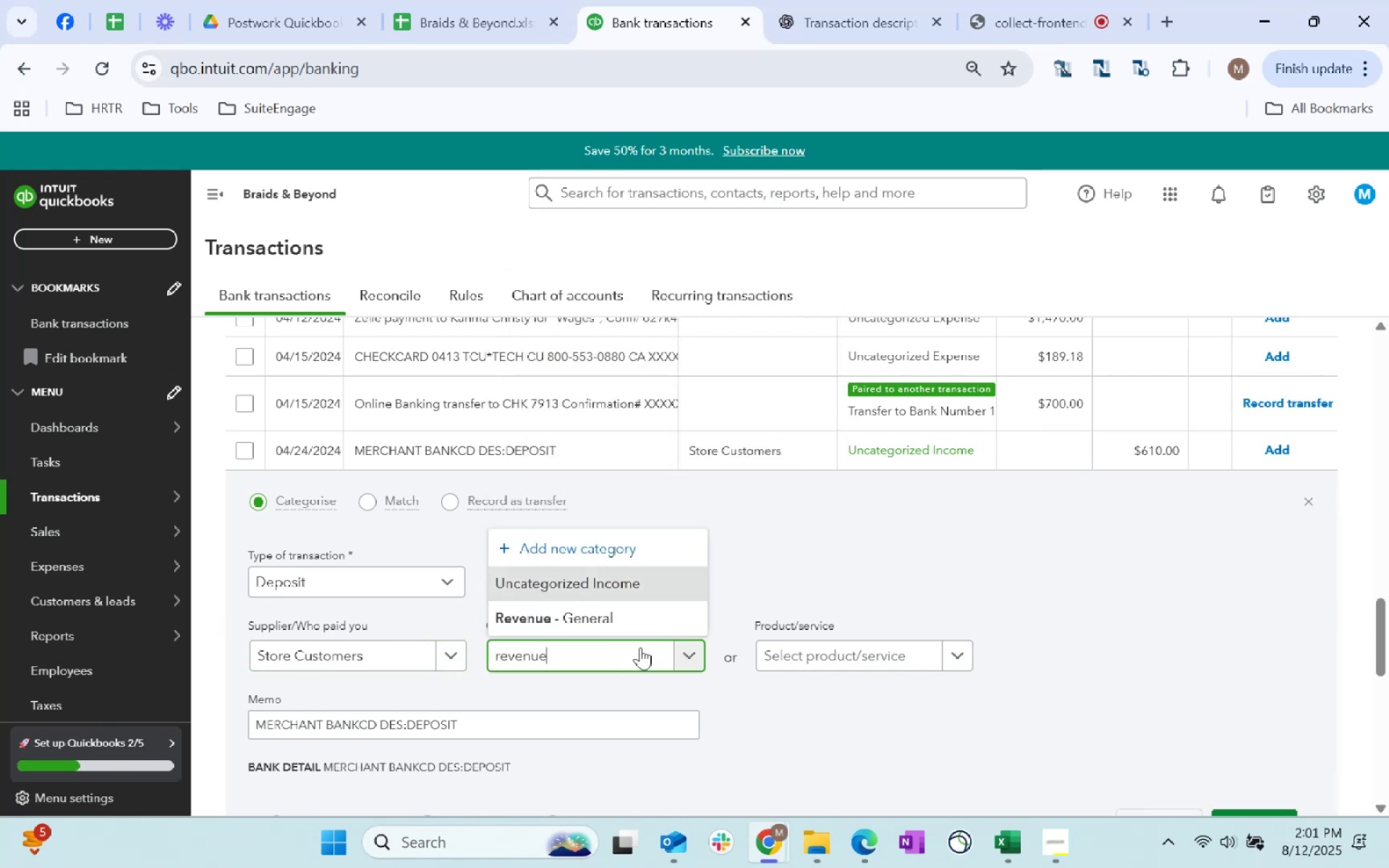 
left_click([623, 622])
 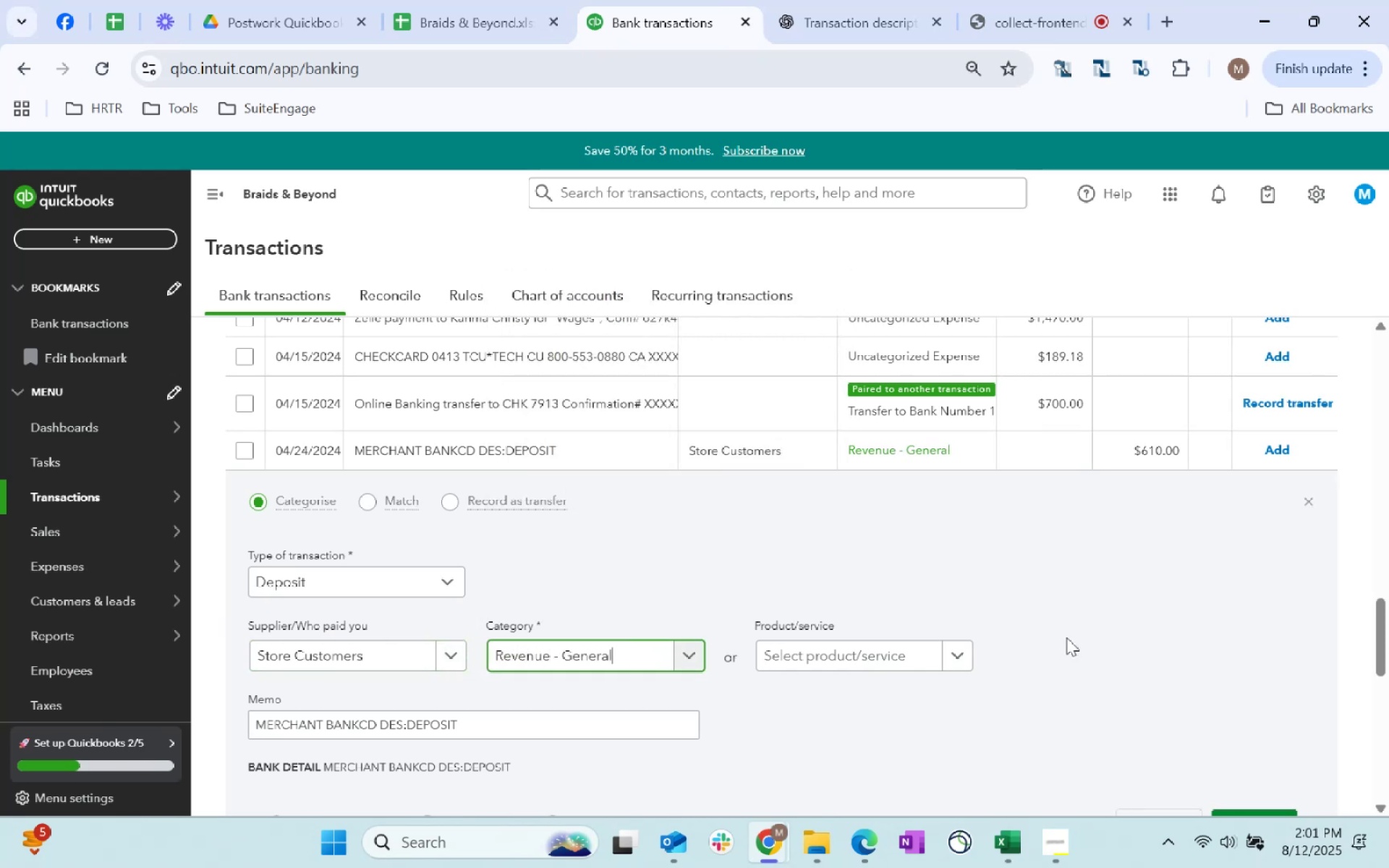 
scroll: coordinate [1066, 634], scroll_direction: down, amount: 1.0
 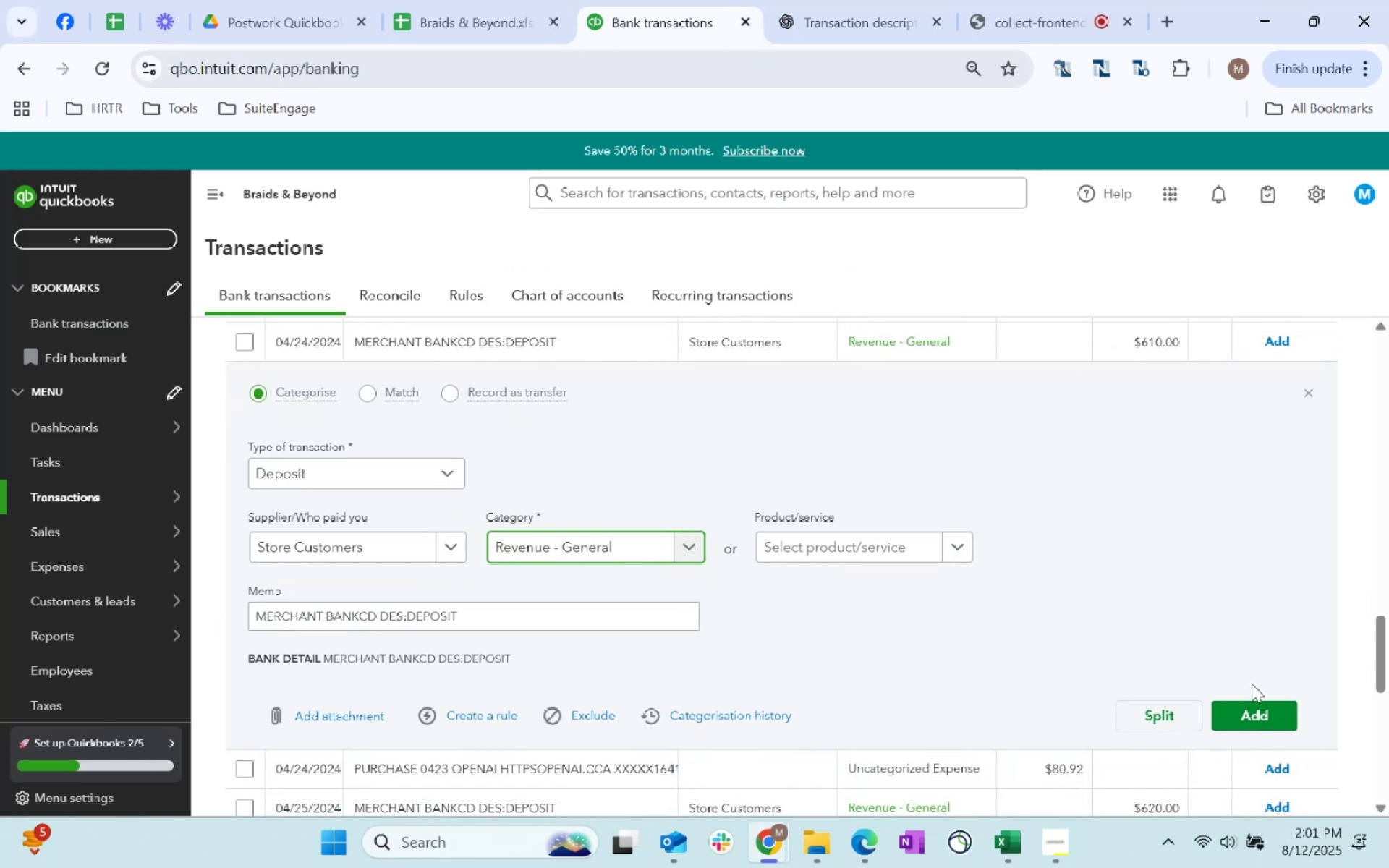 
left_click([1260, 715])
 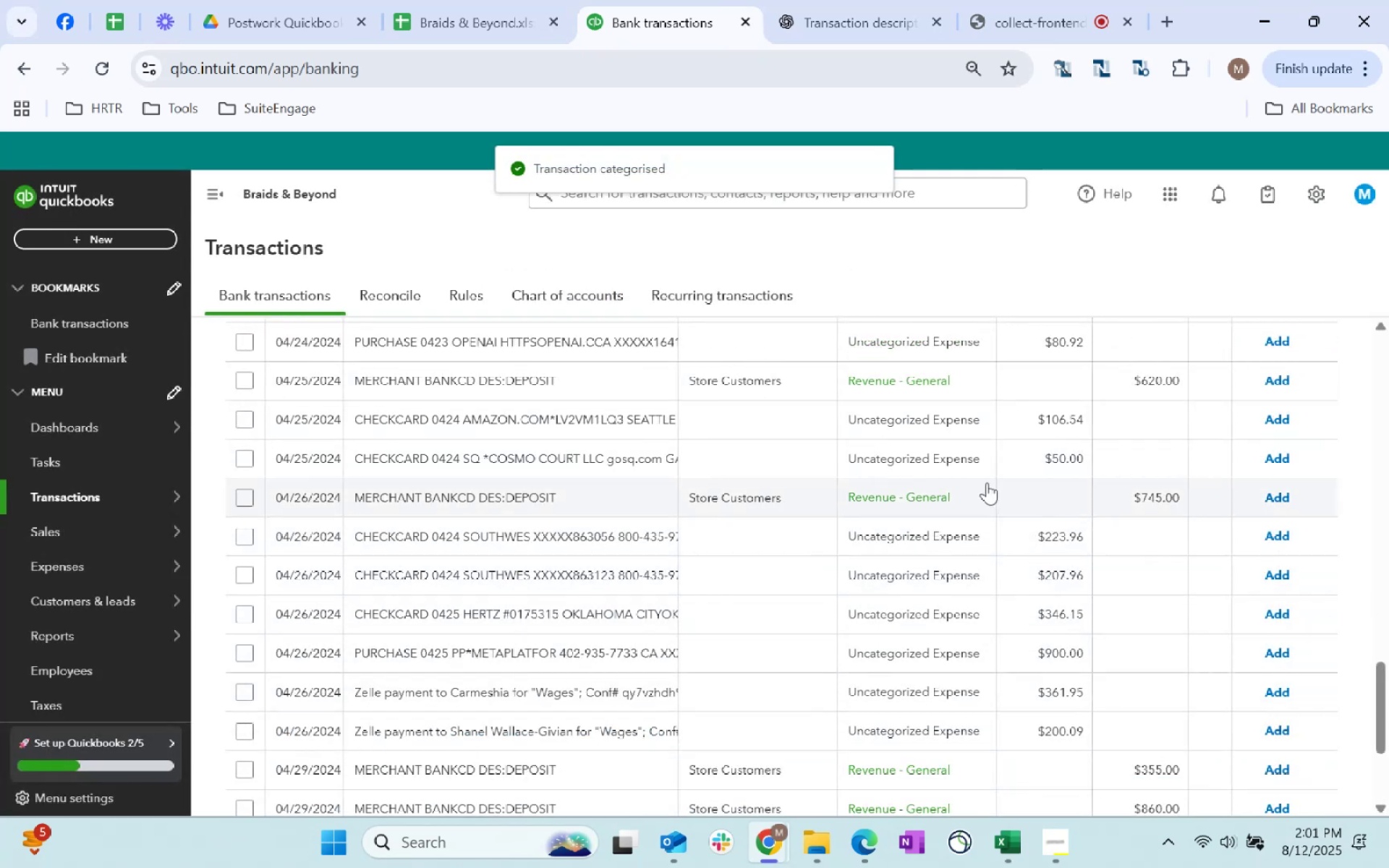 
left_click([1288, 372])
 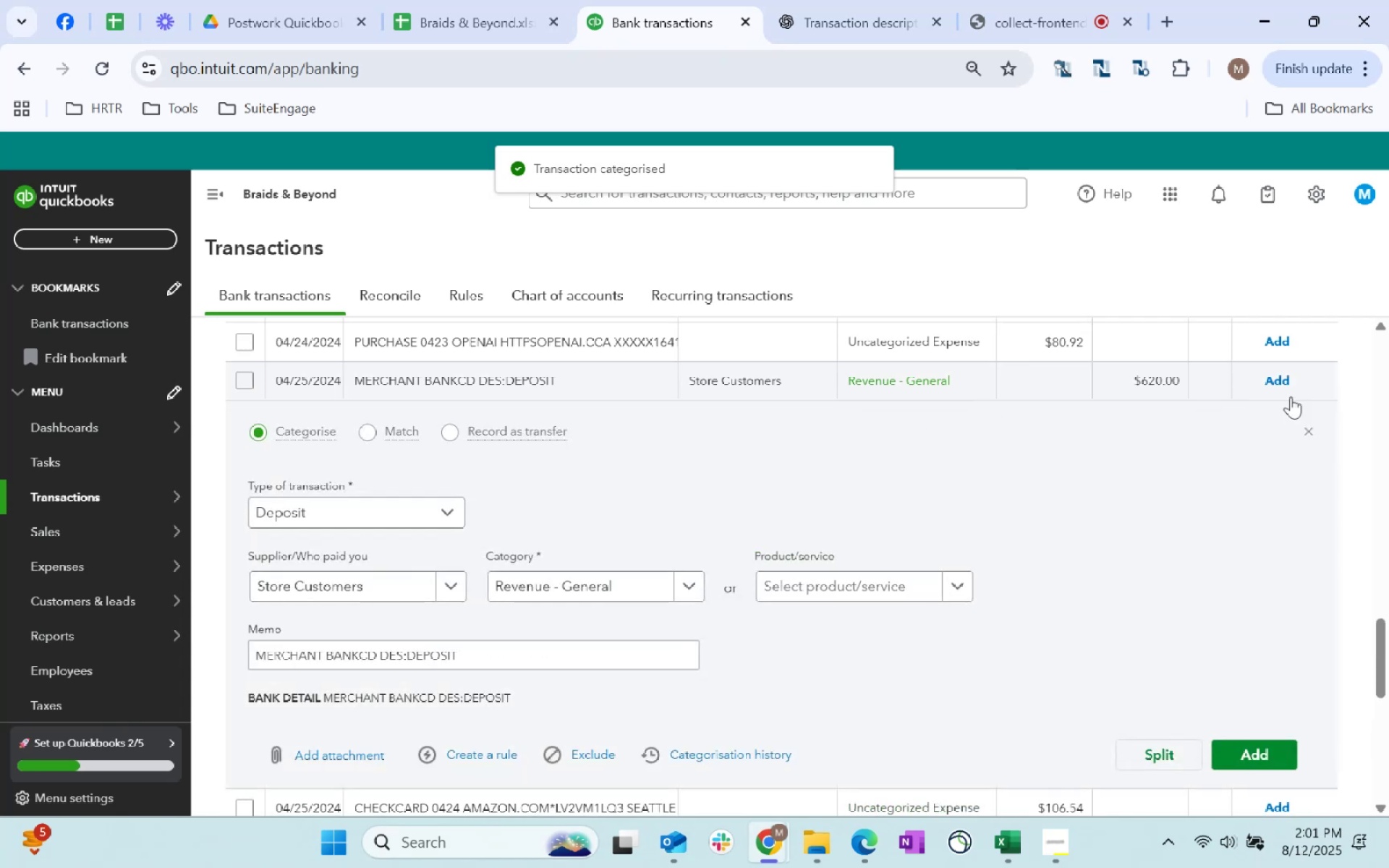 
left_click([1289, 384])
 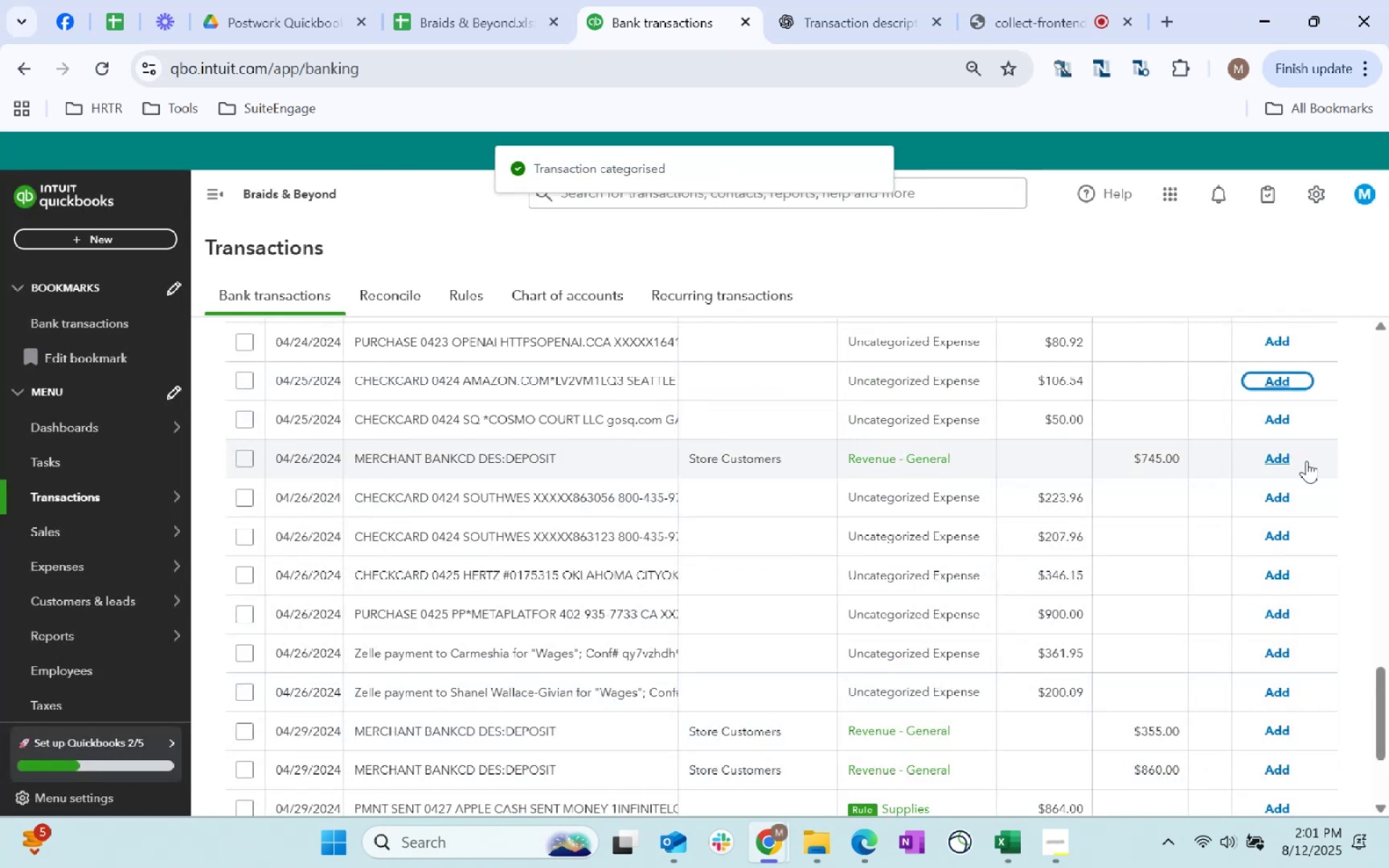 
left_click([1280, 460])
 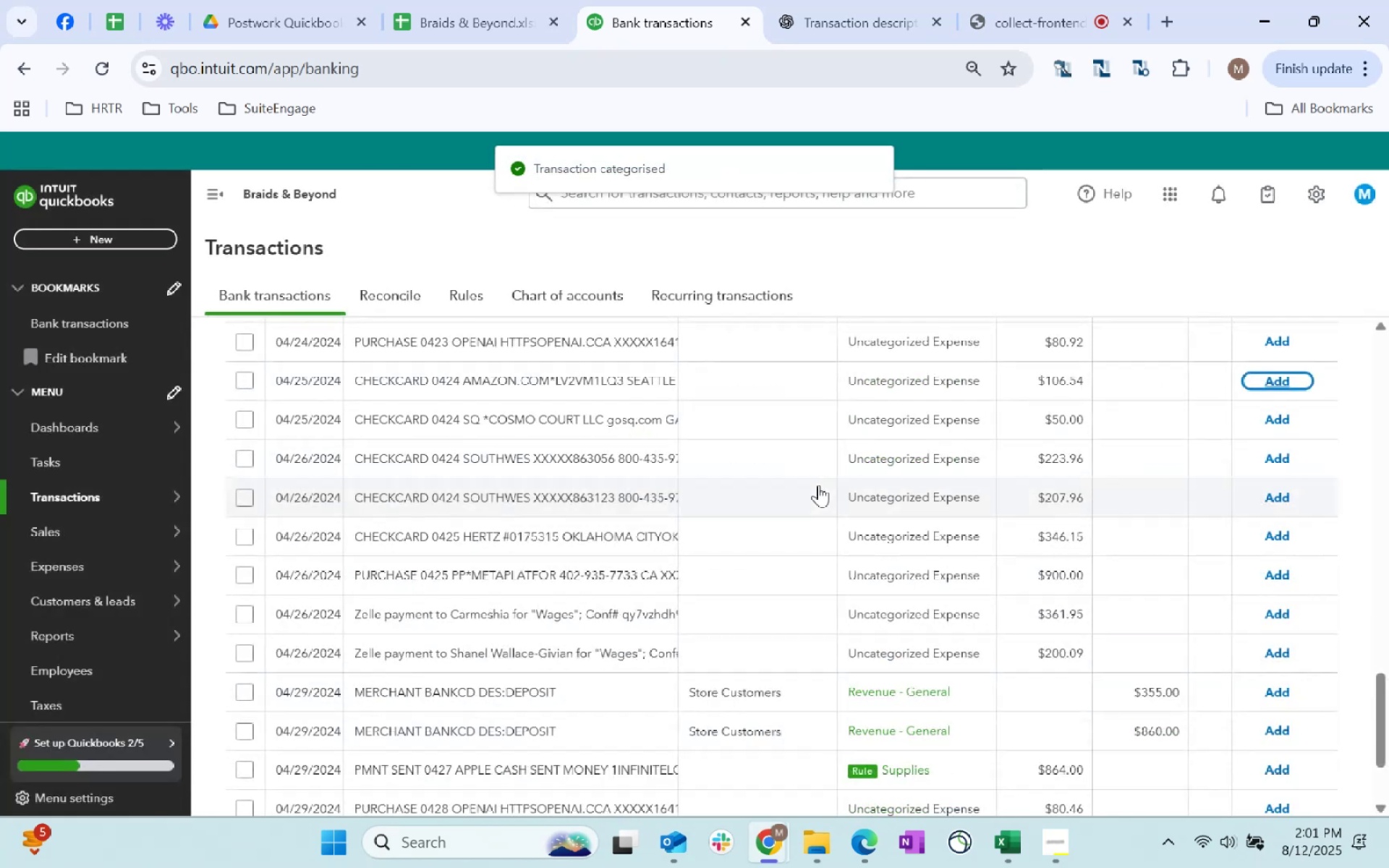 
scroll: coordinate [973, 493], scroll_direction: down, amount: 1.0
 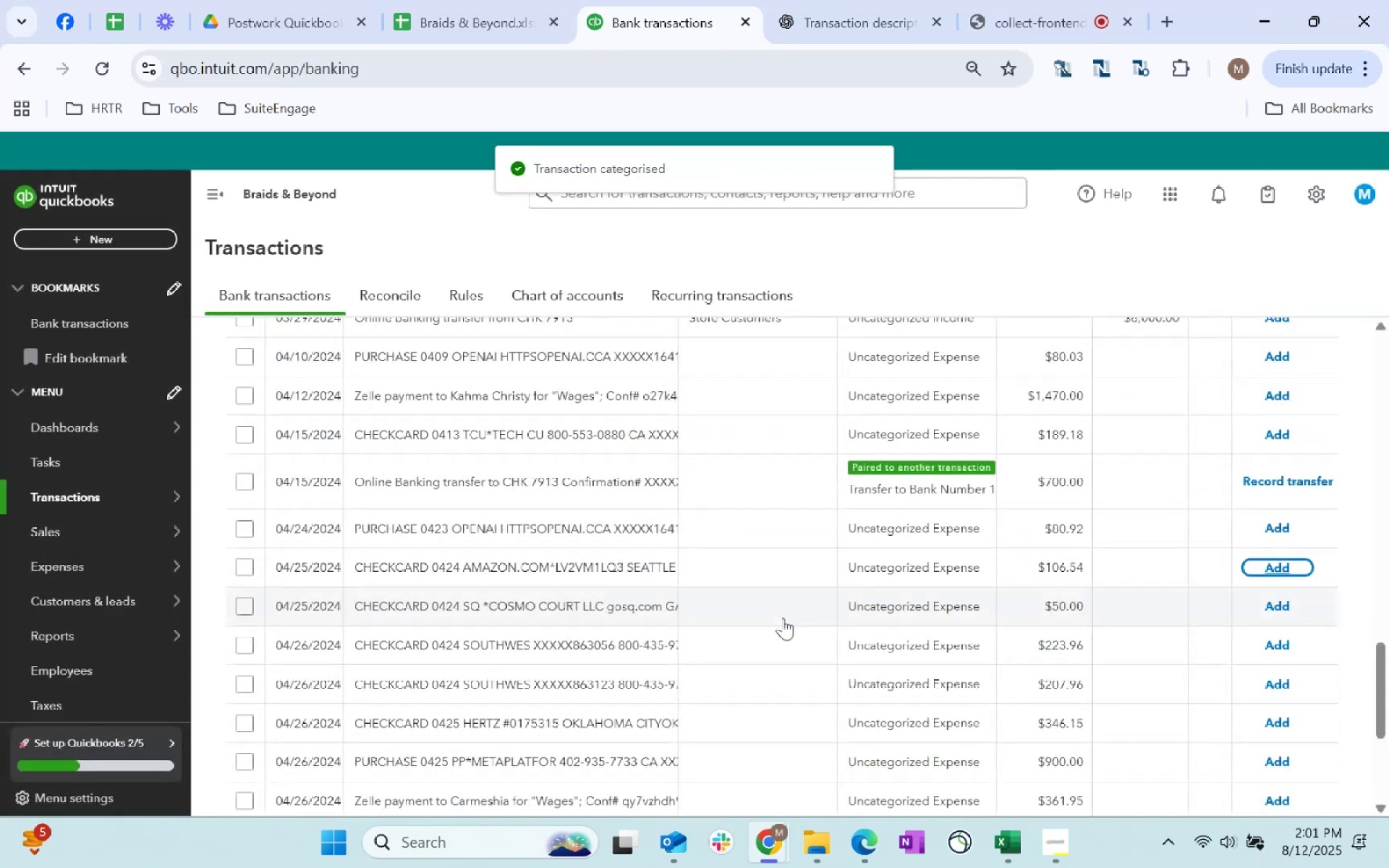 
scroll: coordinate [1042, 550], scroll_direction: up, amount: 4.0
 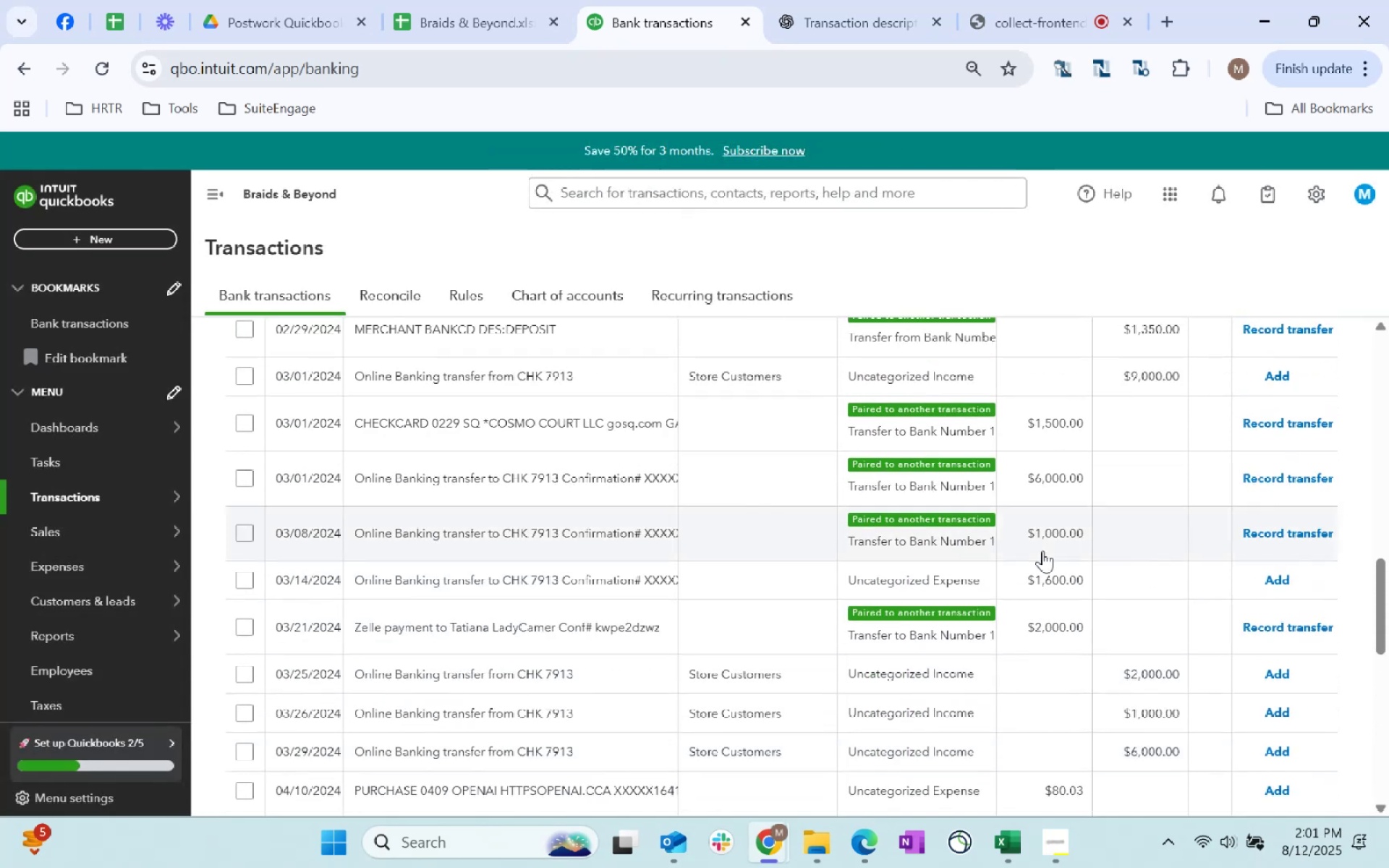 
scroll: coordinate [1042, 550], scroll_direction: down, amount: 8.0
 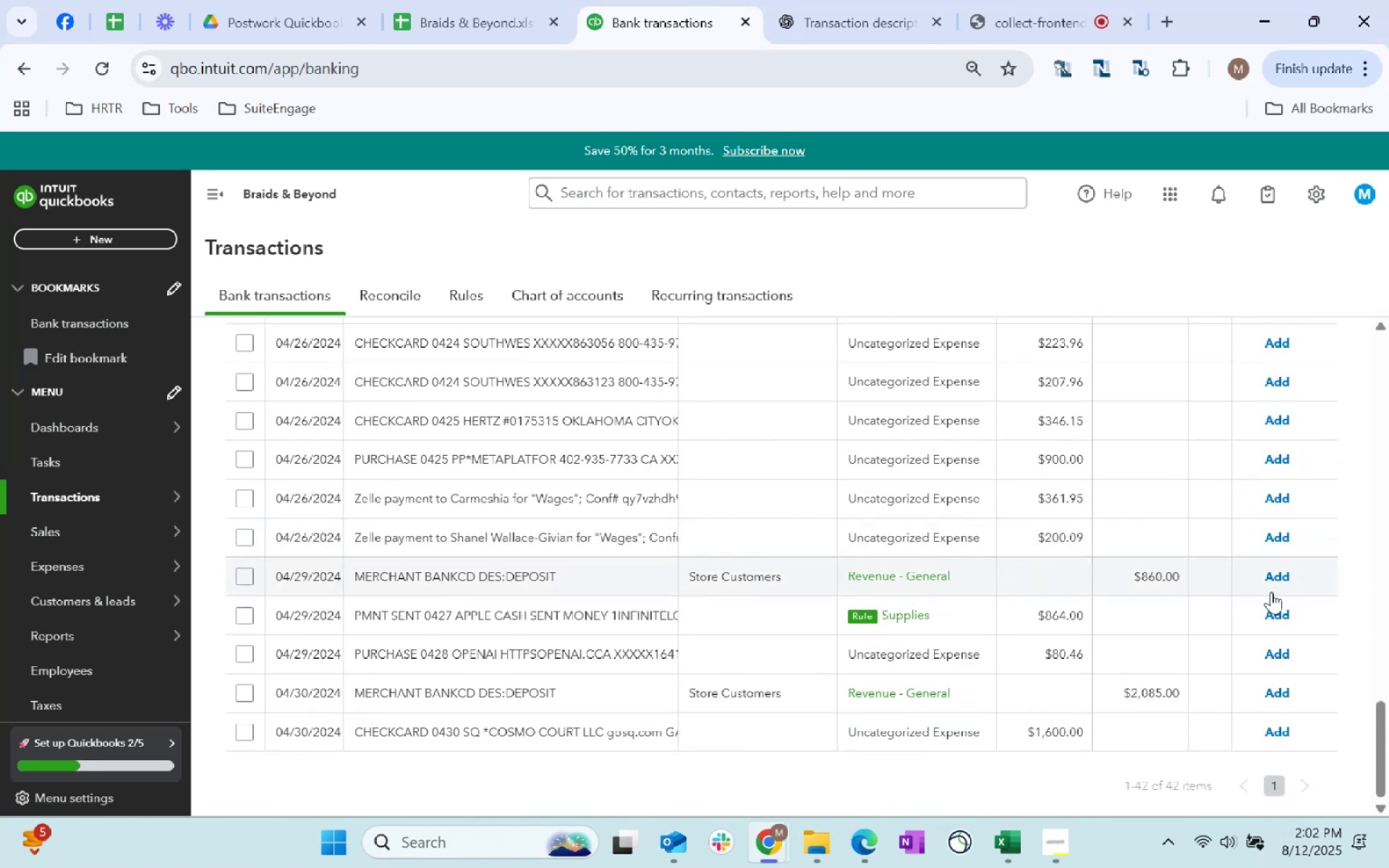 
left_click([1283, 579])
 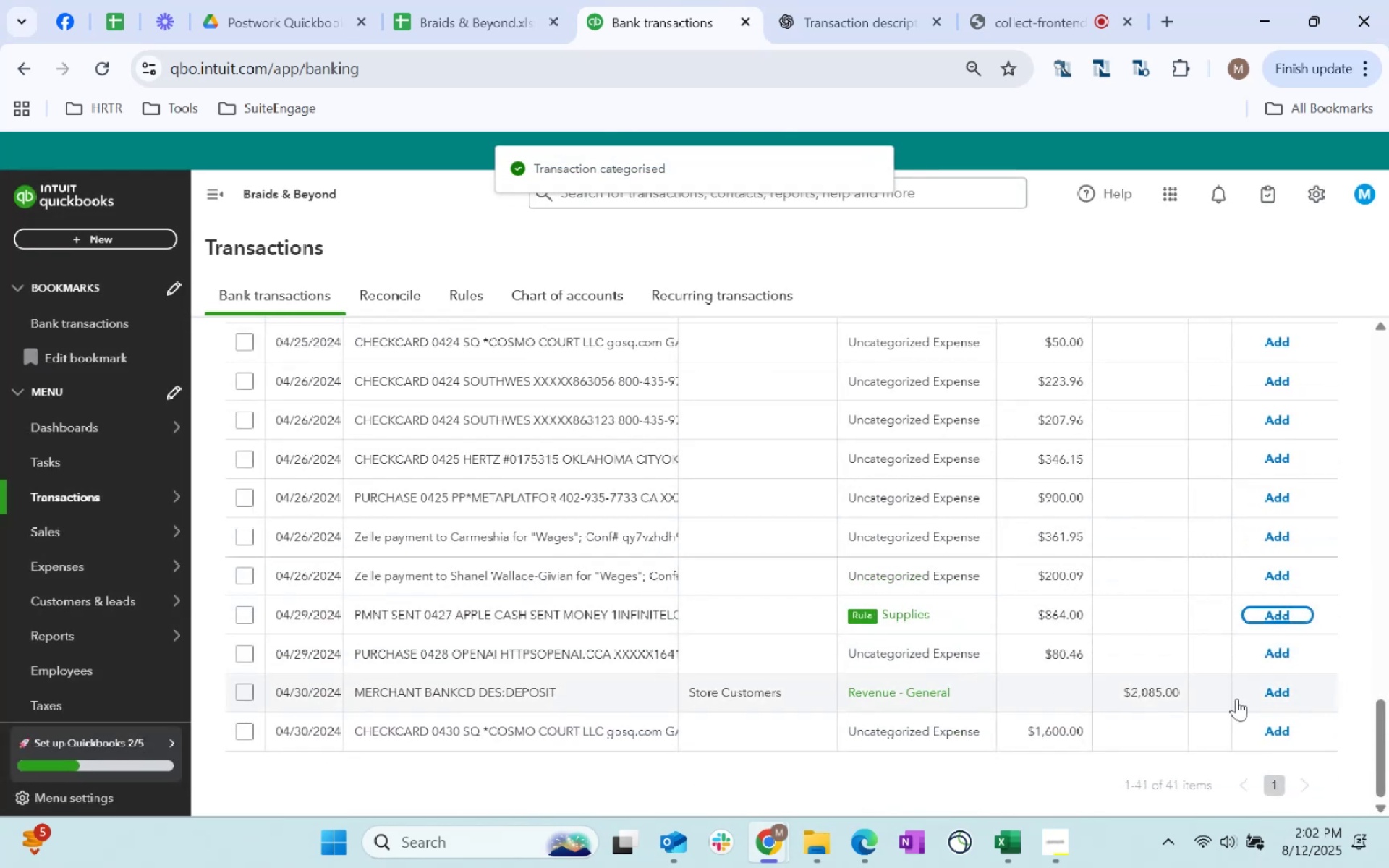 
left_click([1283, 699])
 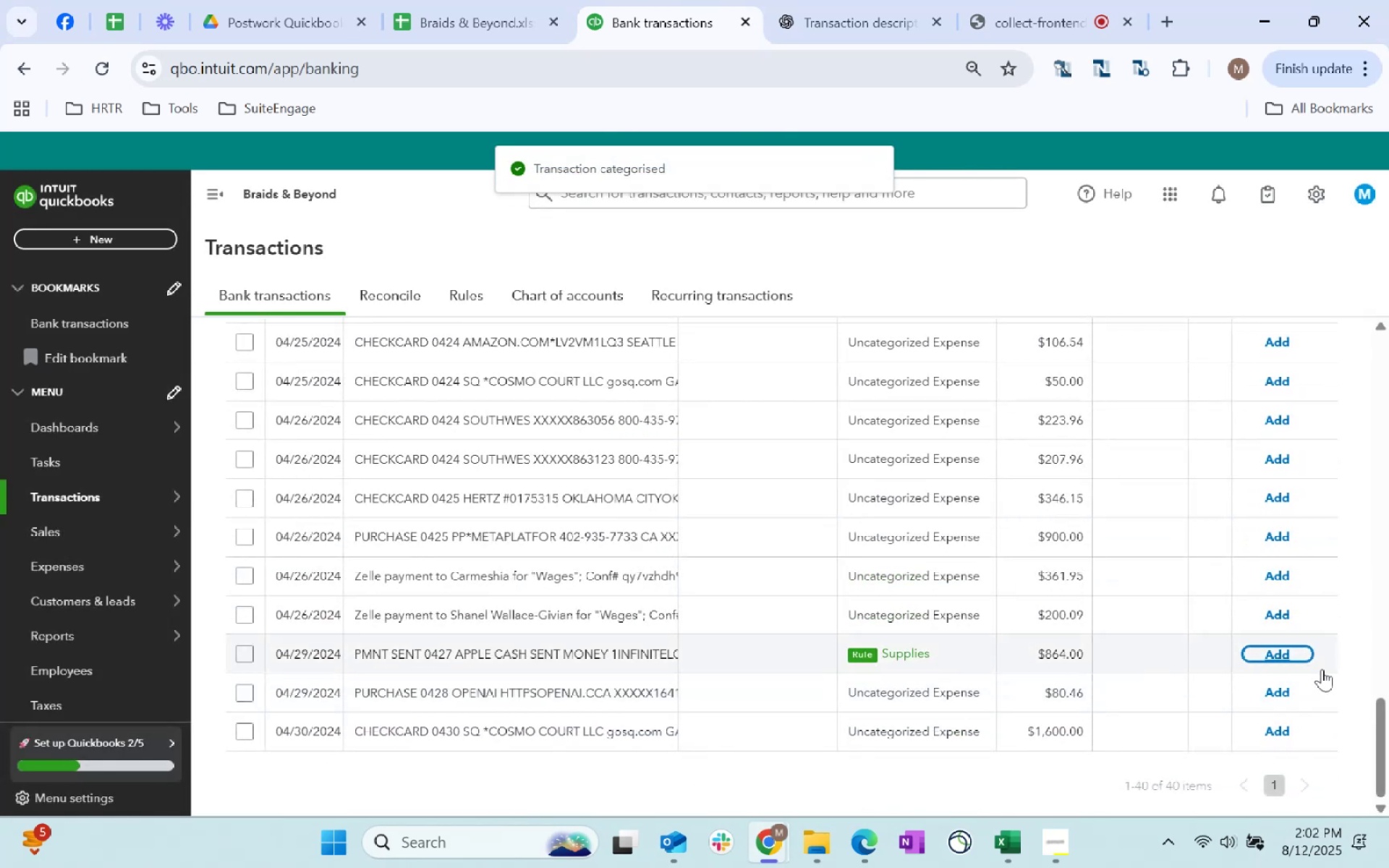 
left_click([1280, 654])
 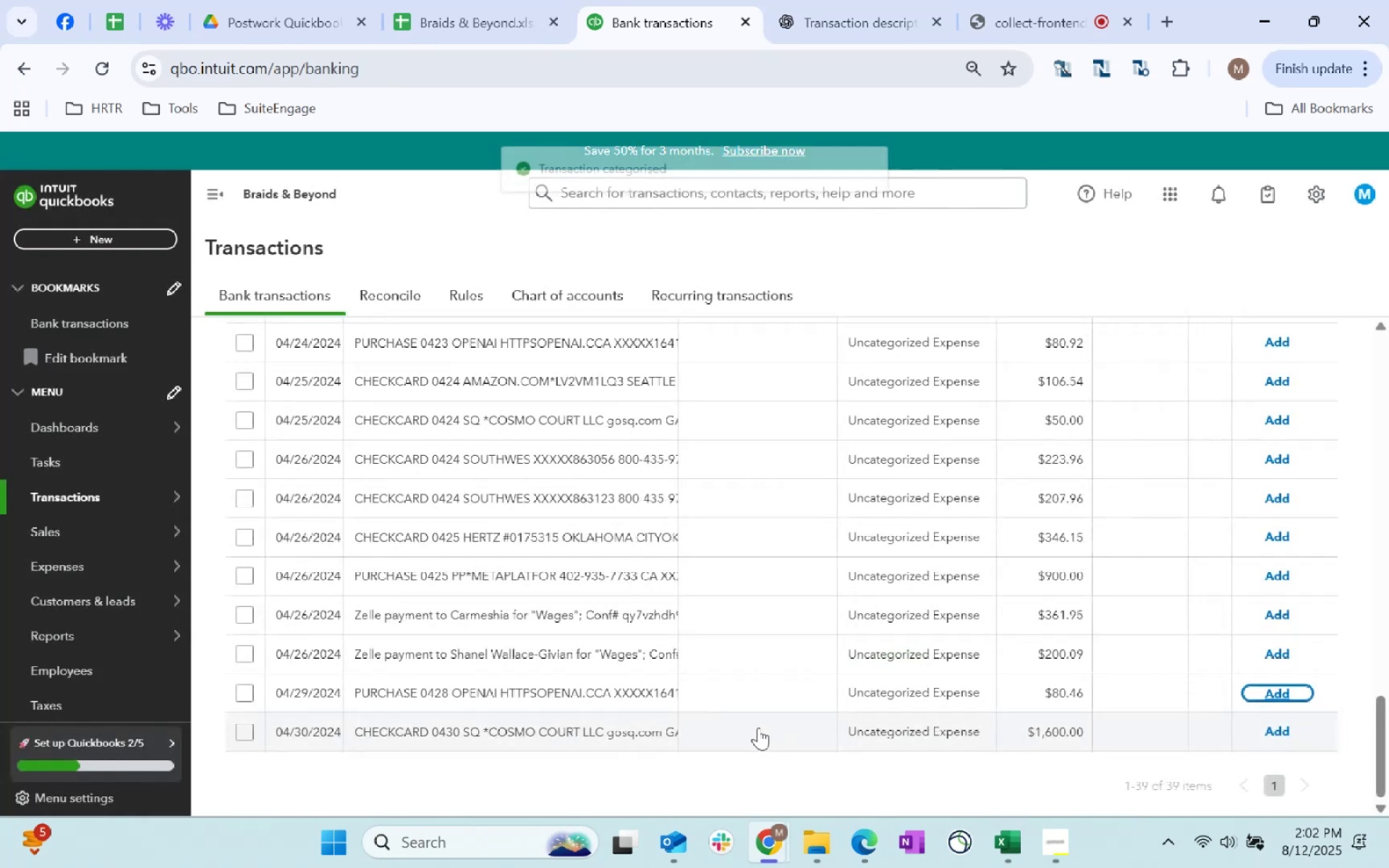 
scroll: coordinate [959, 576], scroll_direction: up, amount: 30.0
 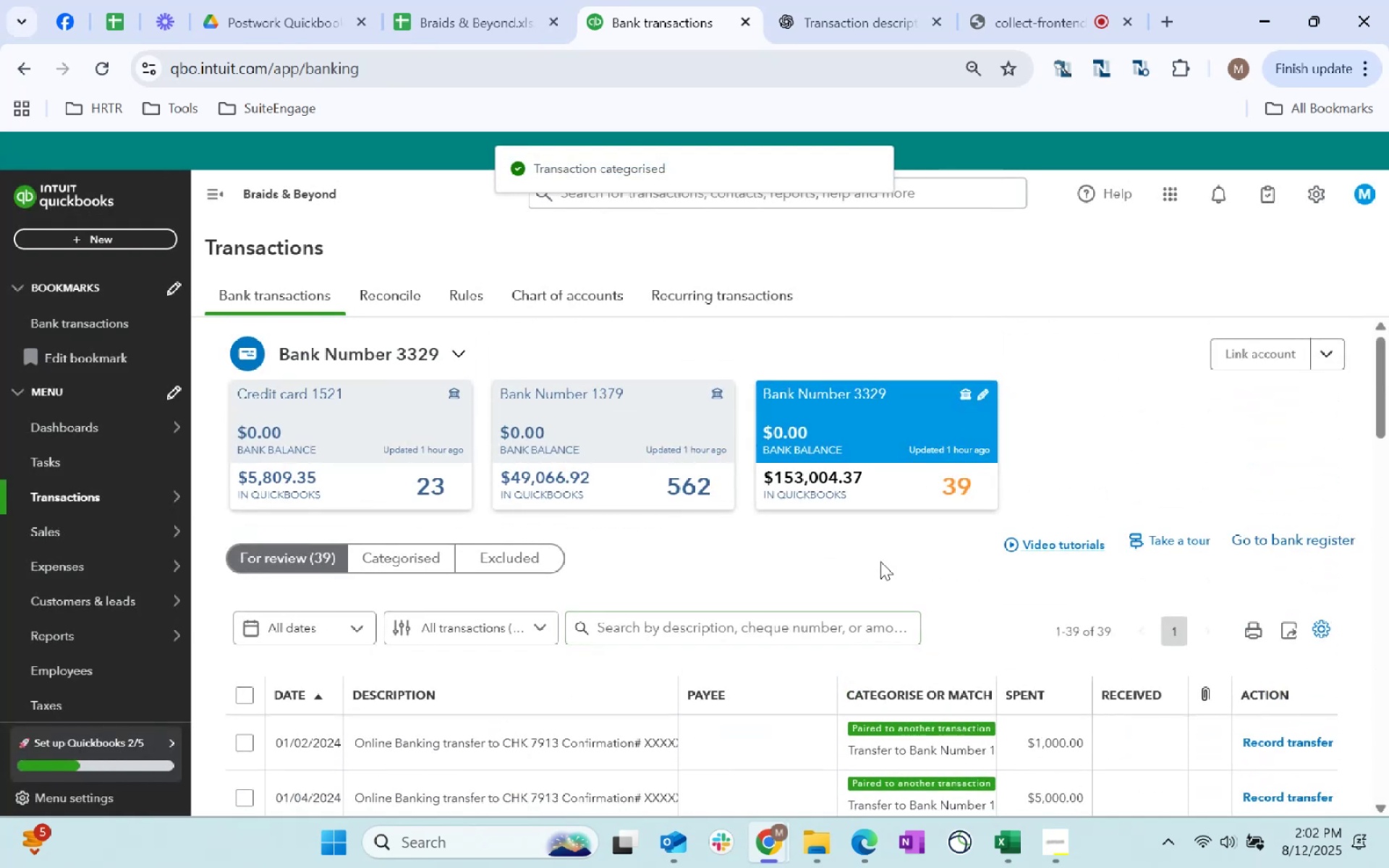 
scroll: coordinate [947, 495], scroll_direction: down, amount: 11.0
 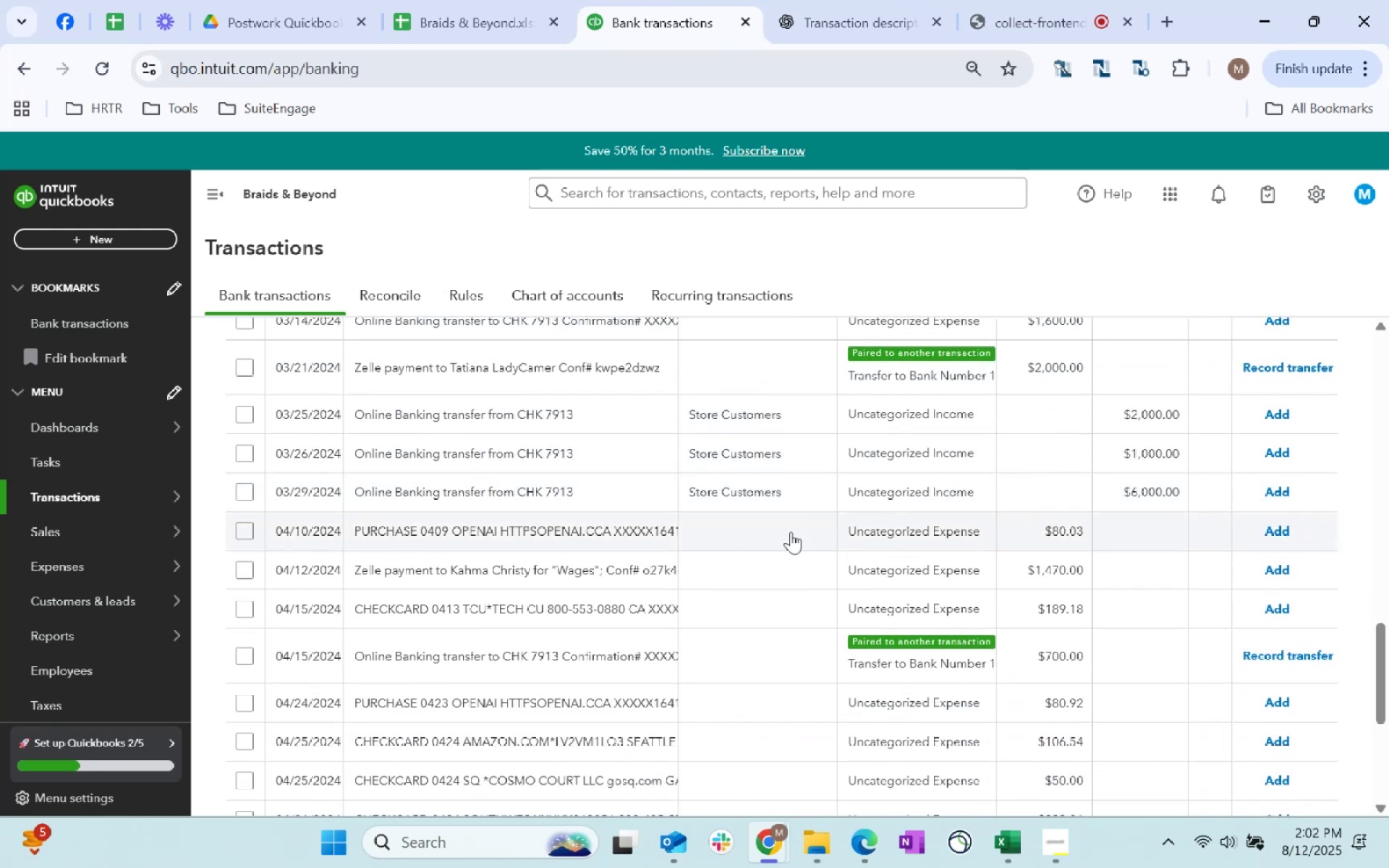 
left_click([770, 533])
 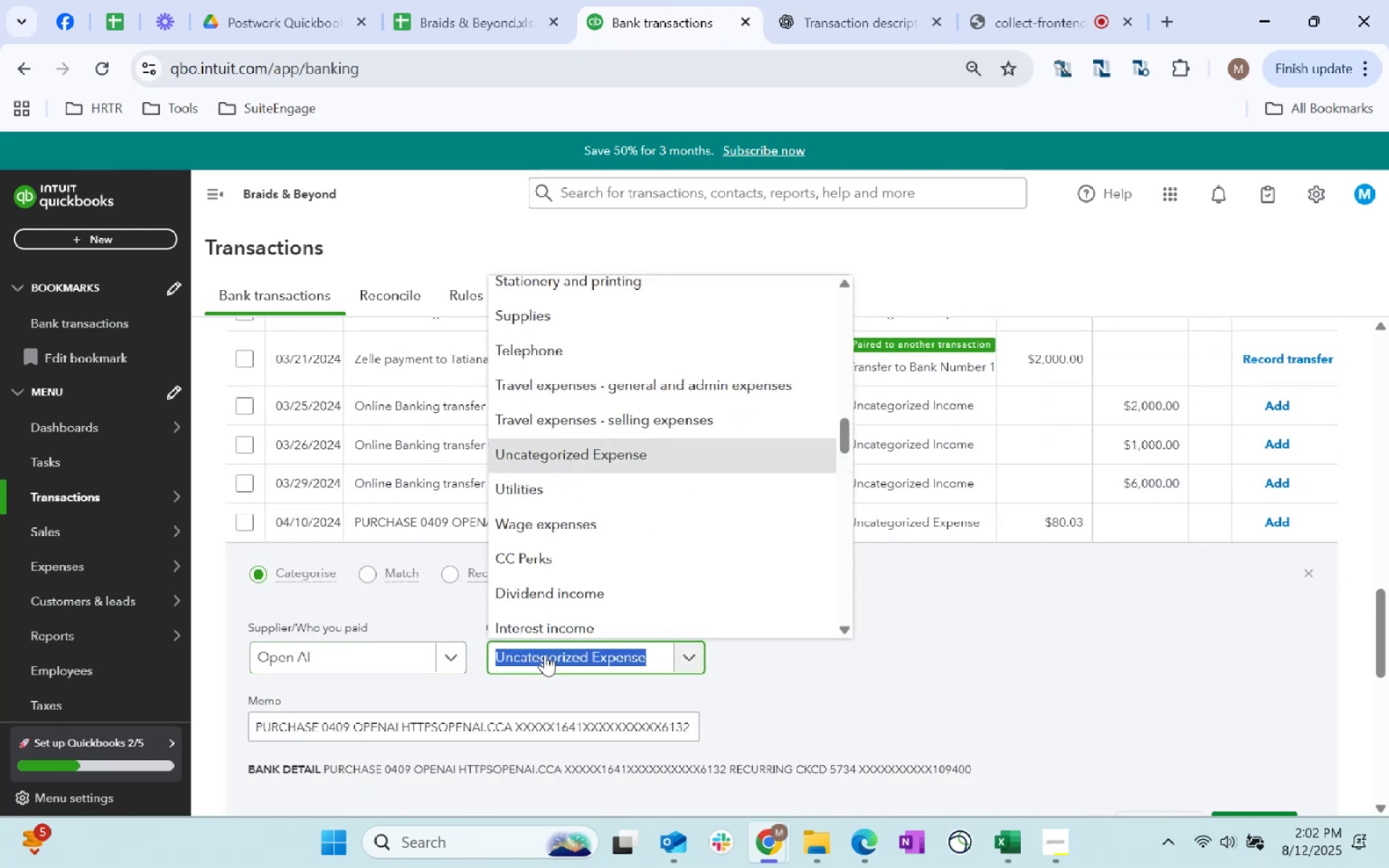 
type(sof)
key(Backspace)
key(Backspace)
key(Backspace)
key(Backspace)
key(Backspace)
key(Backspace)
type(dues)
key(Tab)
 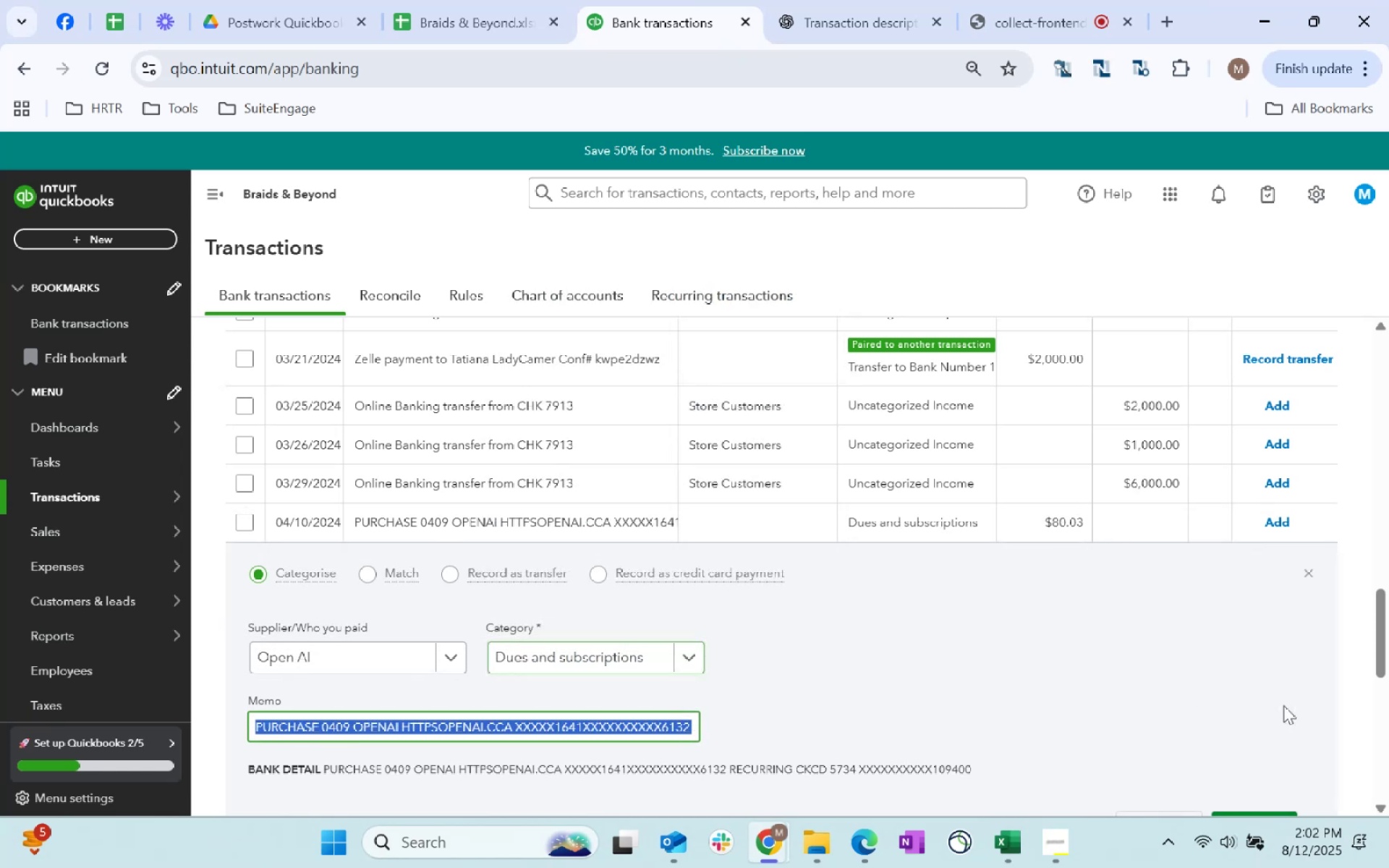 
scroll: coordinate [1331, 718], scroll_direction: down, amount: 1.0
 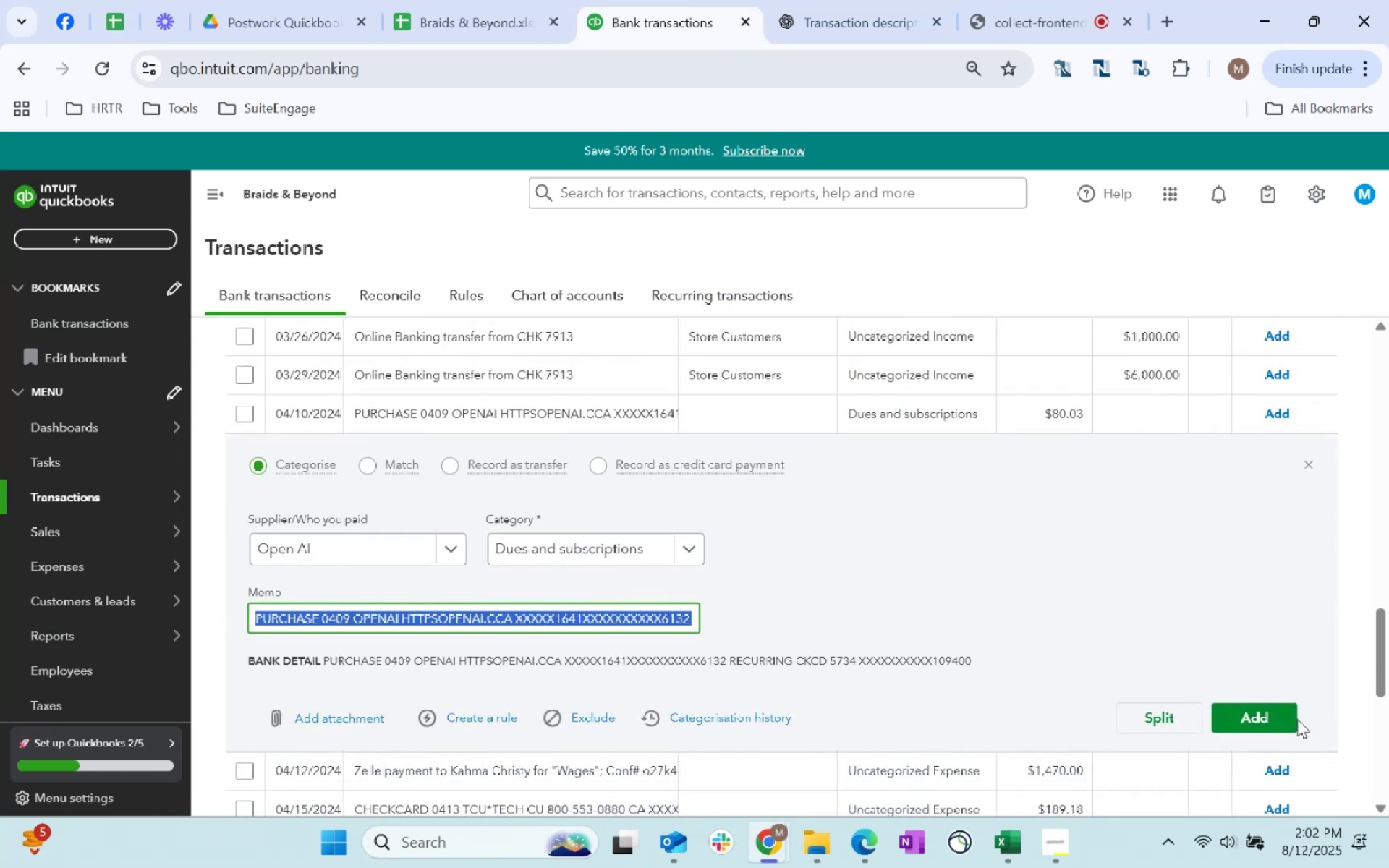 
left_click([1268, 707])
 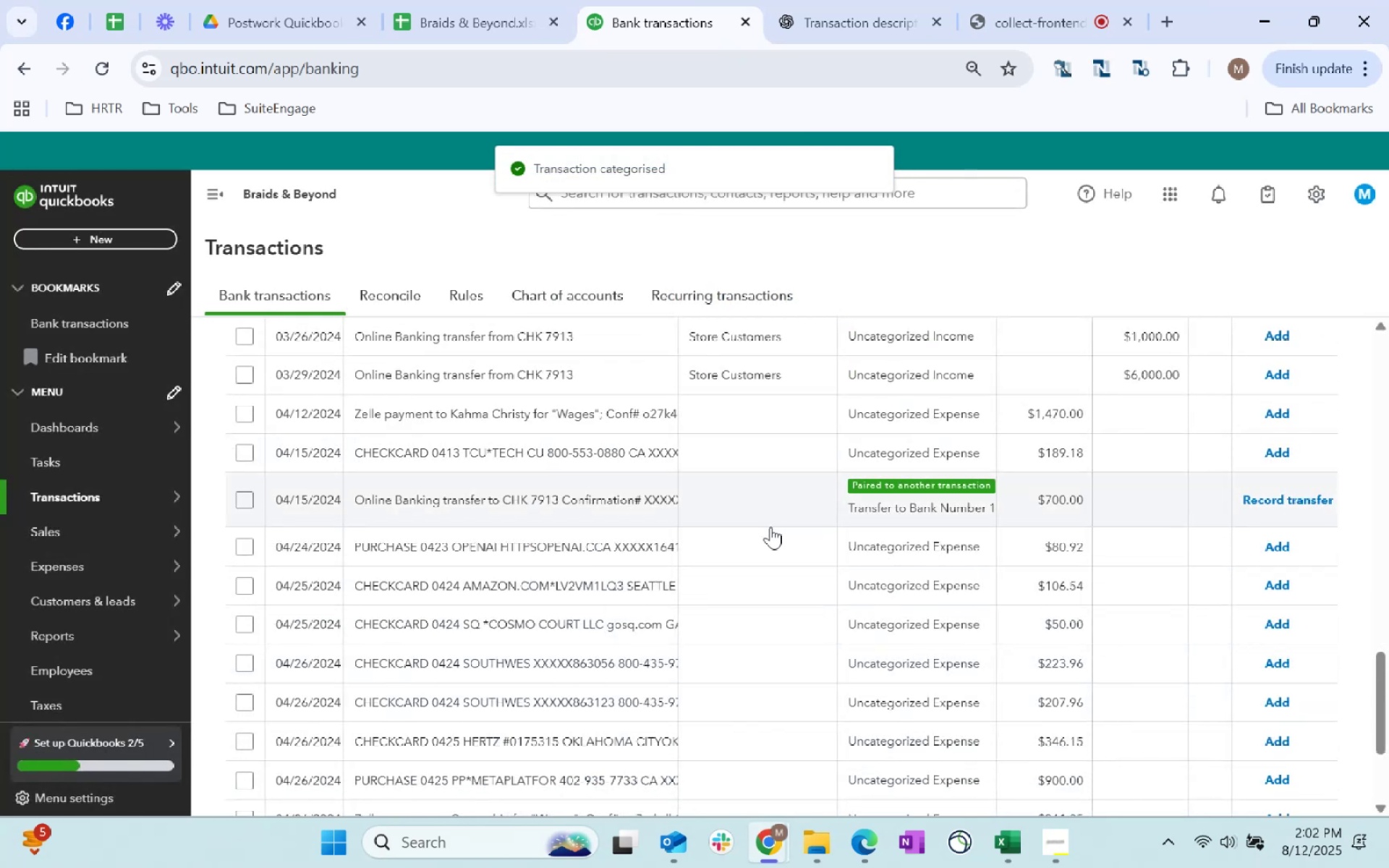 
left_click([757, 561])
 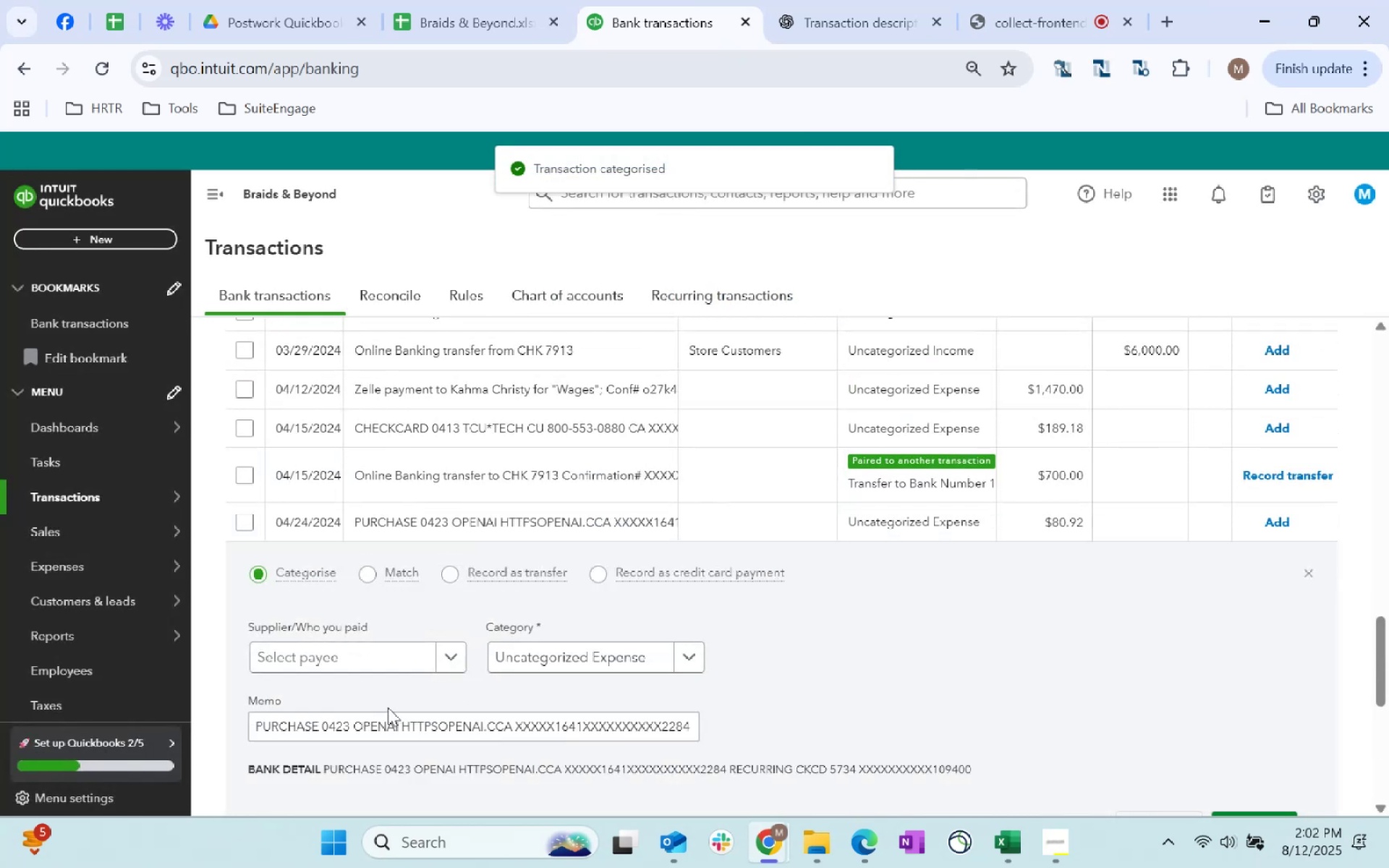 
left_click([344, 660])
 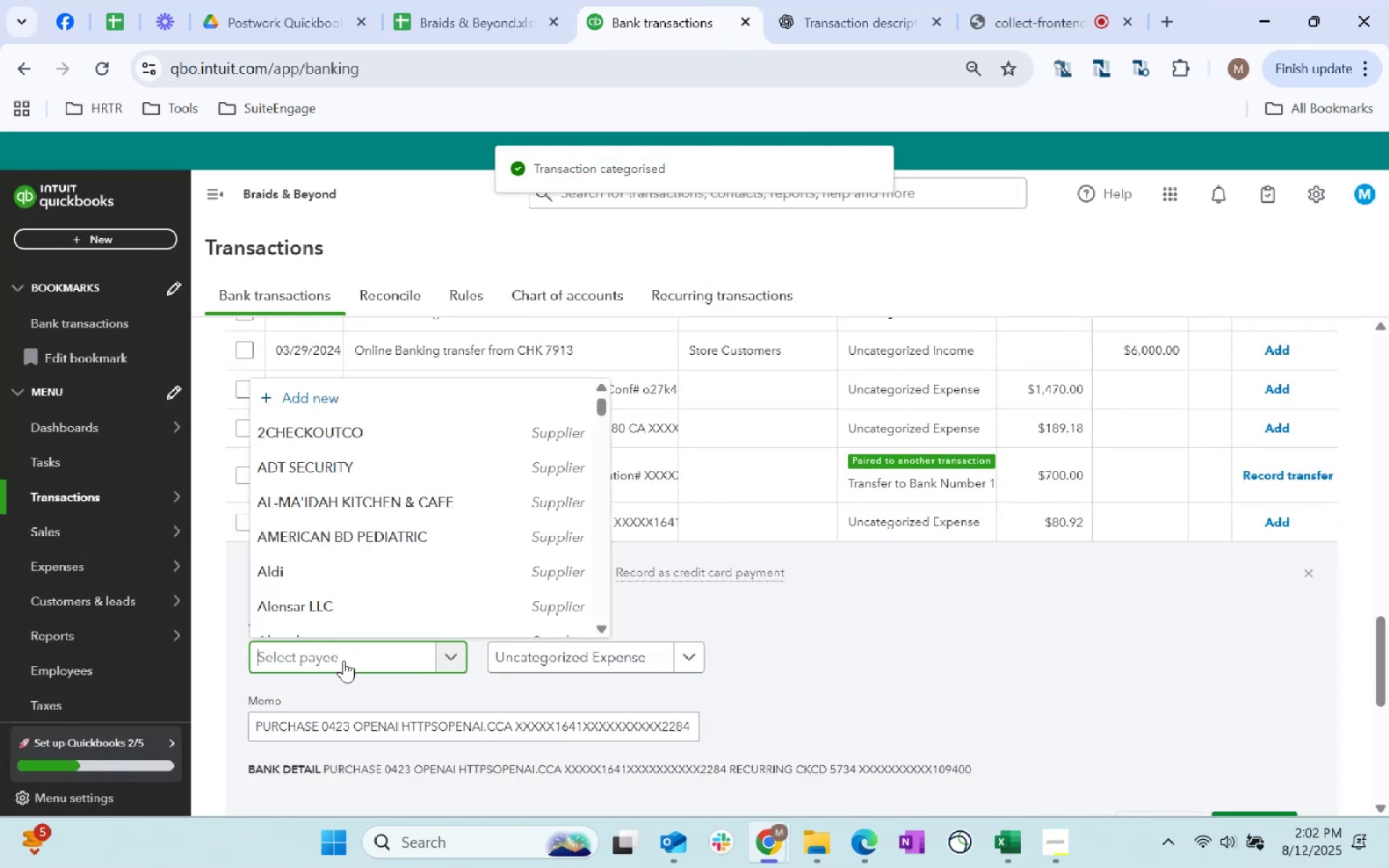 
type(open)
key(Tab)
type(dues)
key(Tab)
 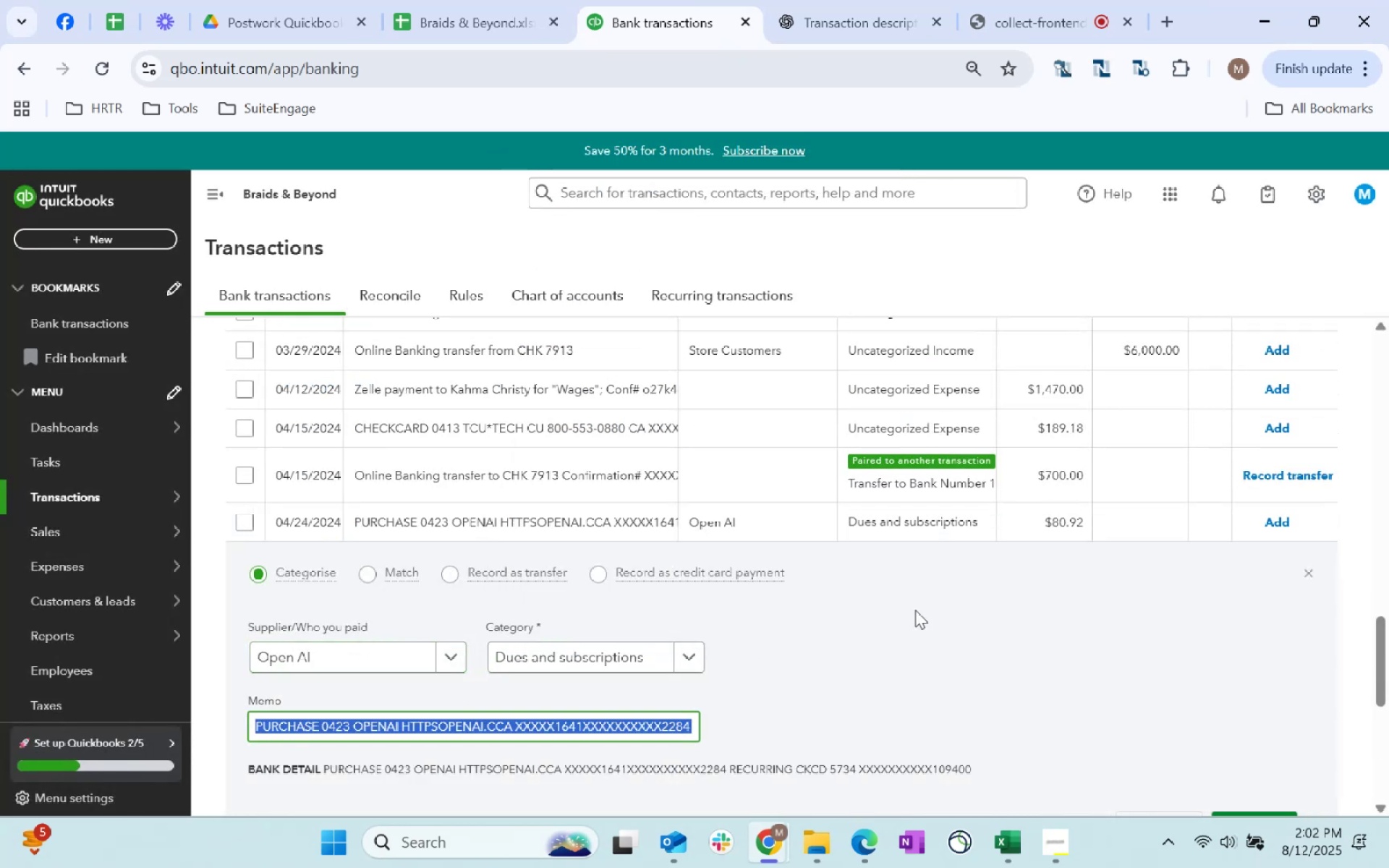 
scroll: coordinate [1233, 599], scroll_direction: down, amount: 1.0
 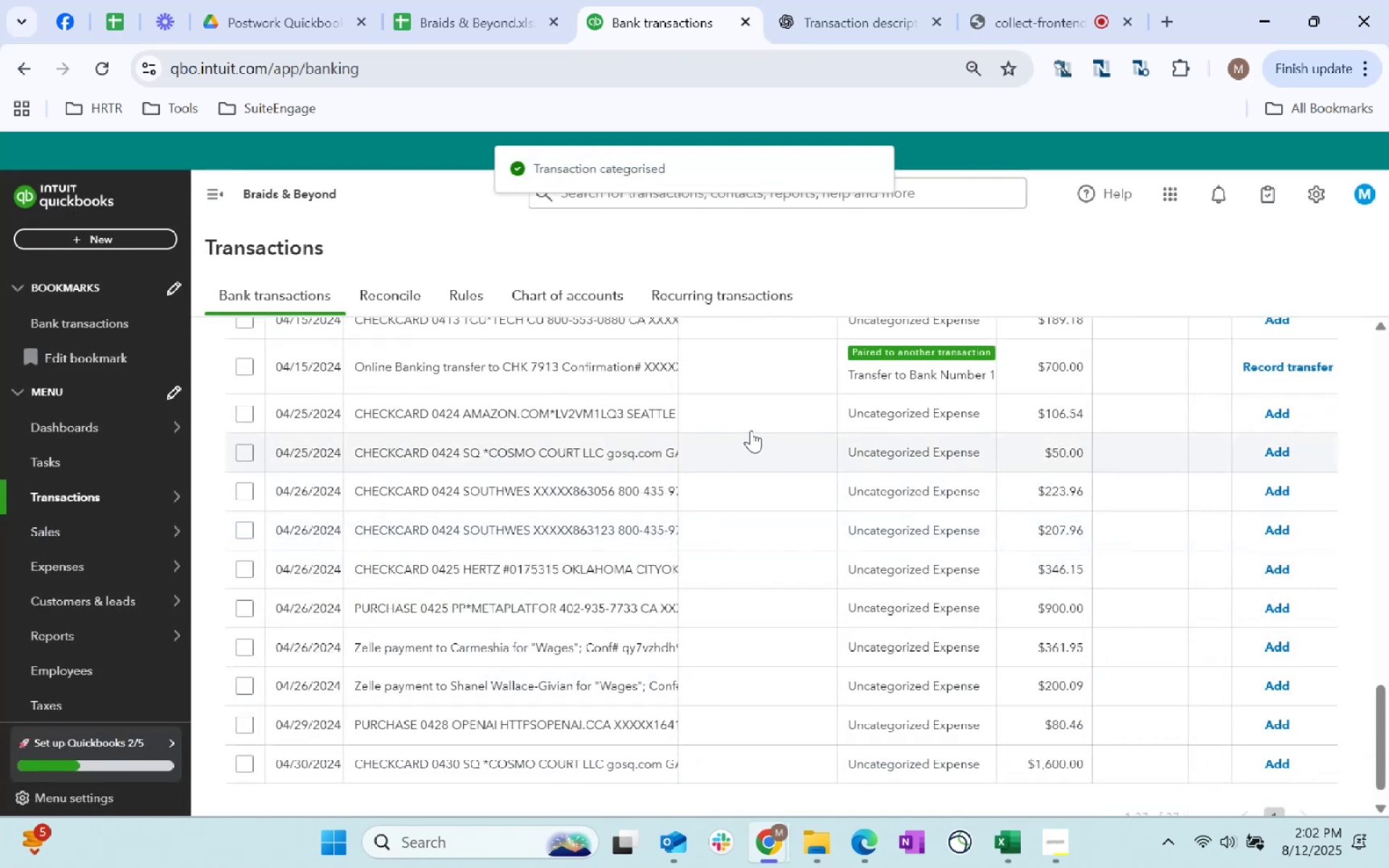 
left_click([755, 418])
 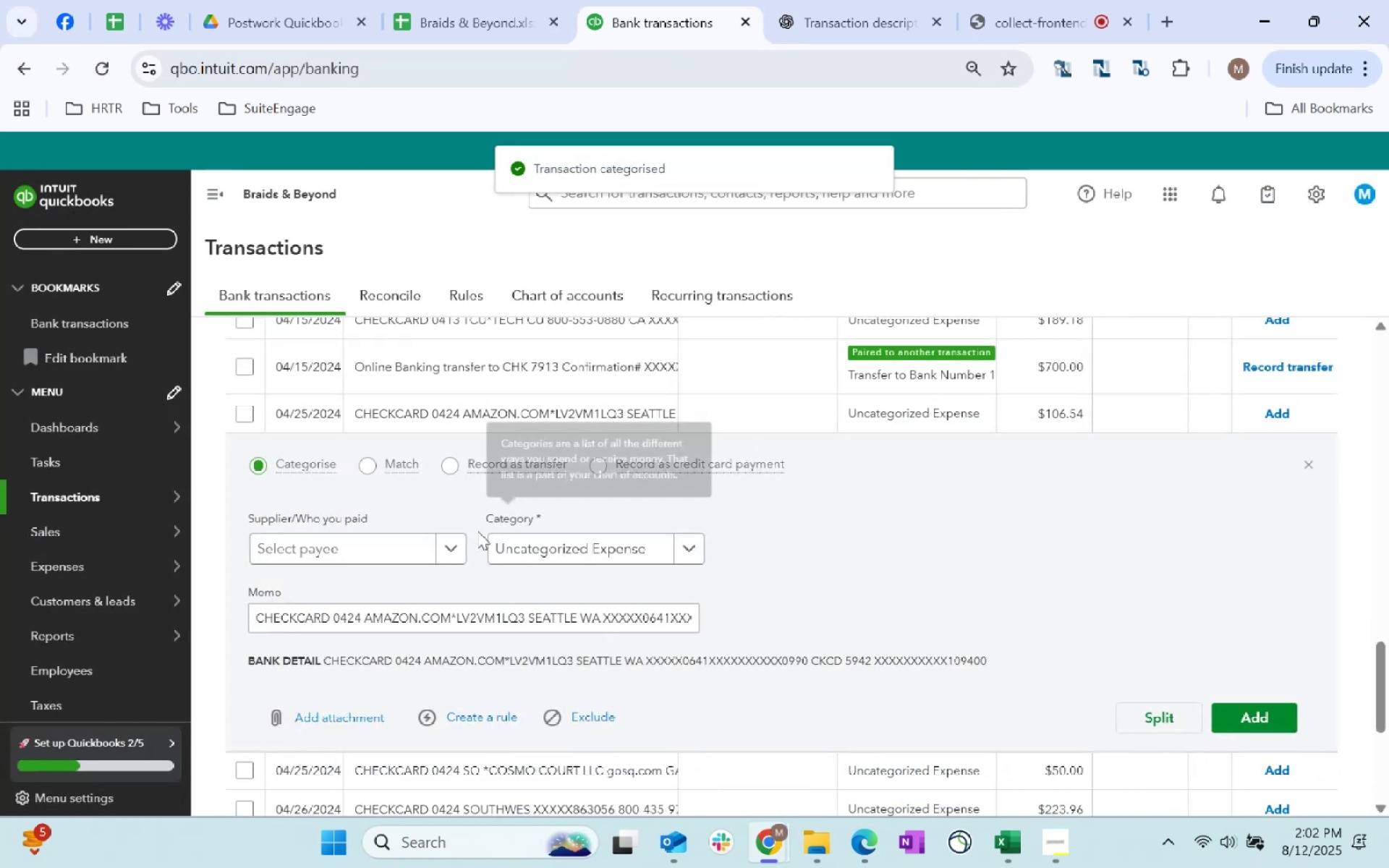 
left_click([354, 547])
 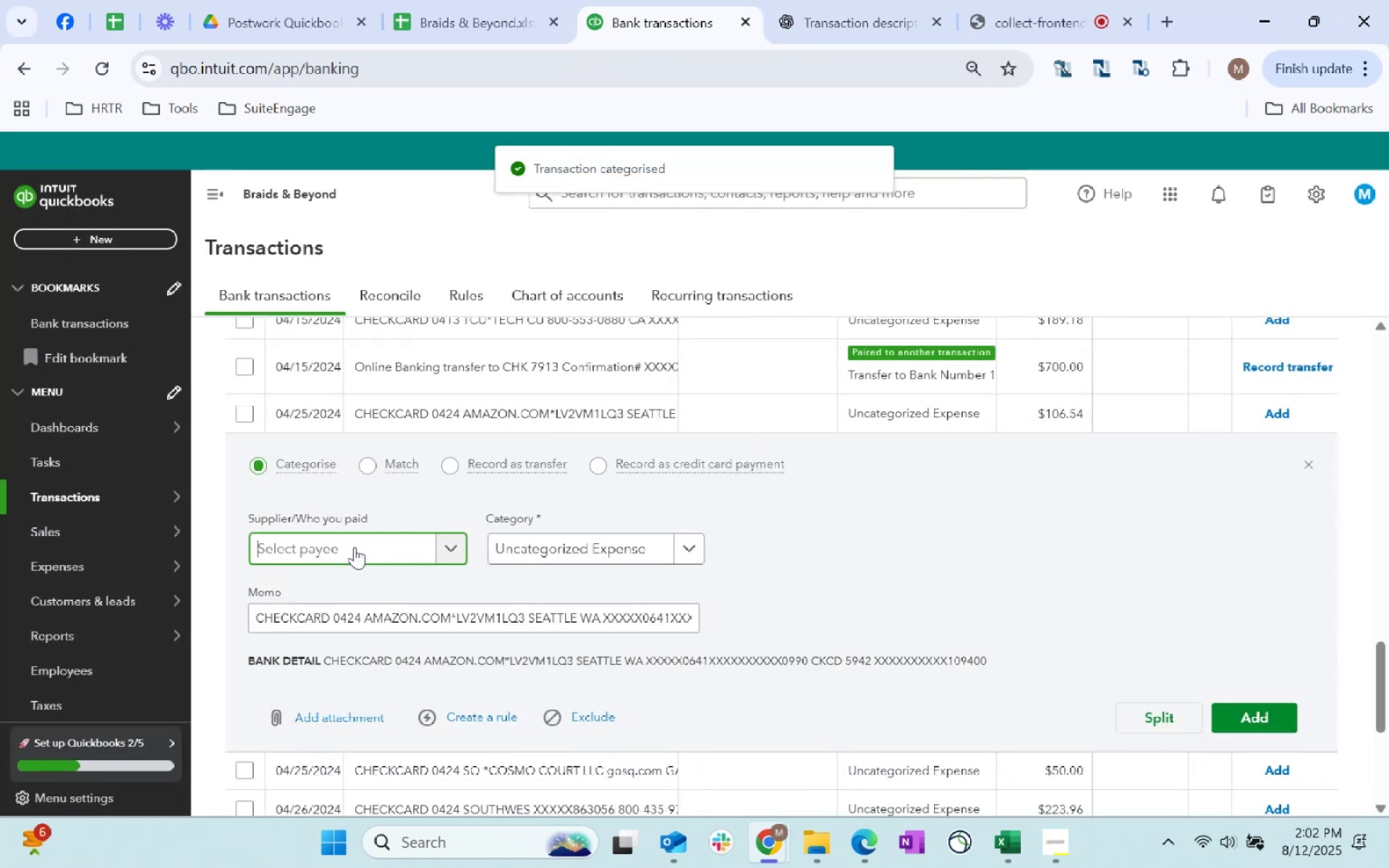 
type(amazon)
key(Tab)
 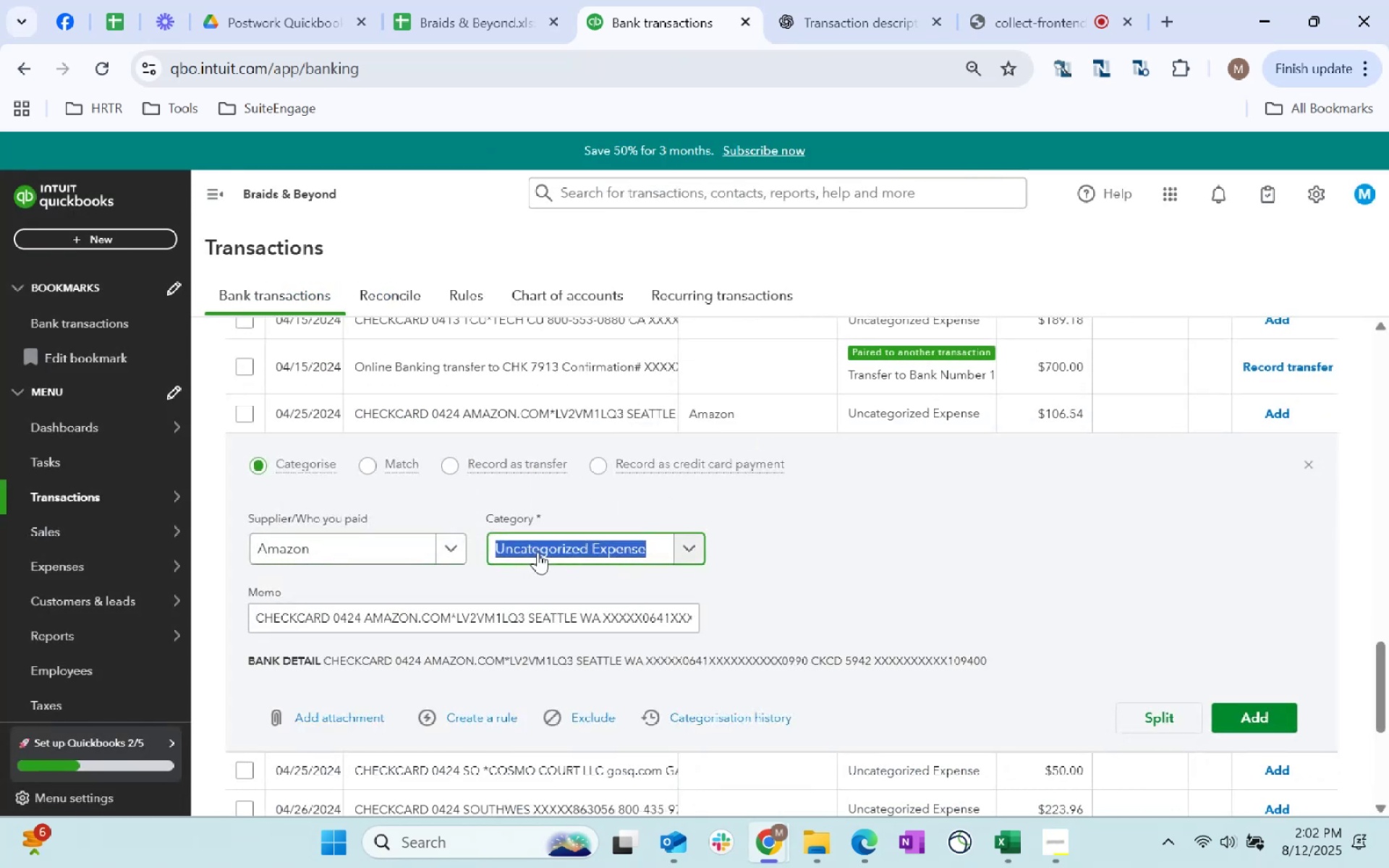 
left_click([539, 552])
 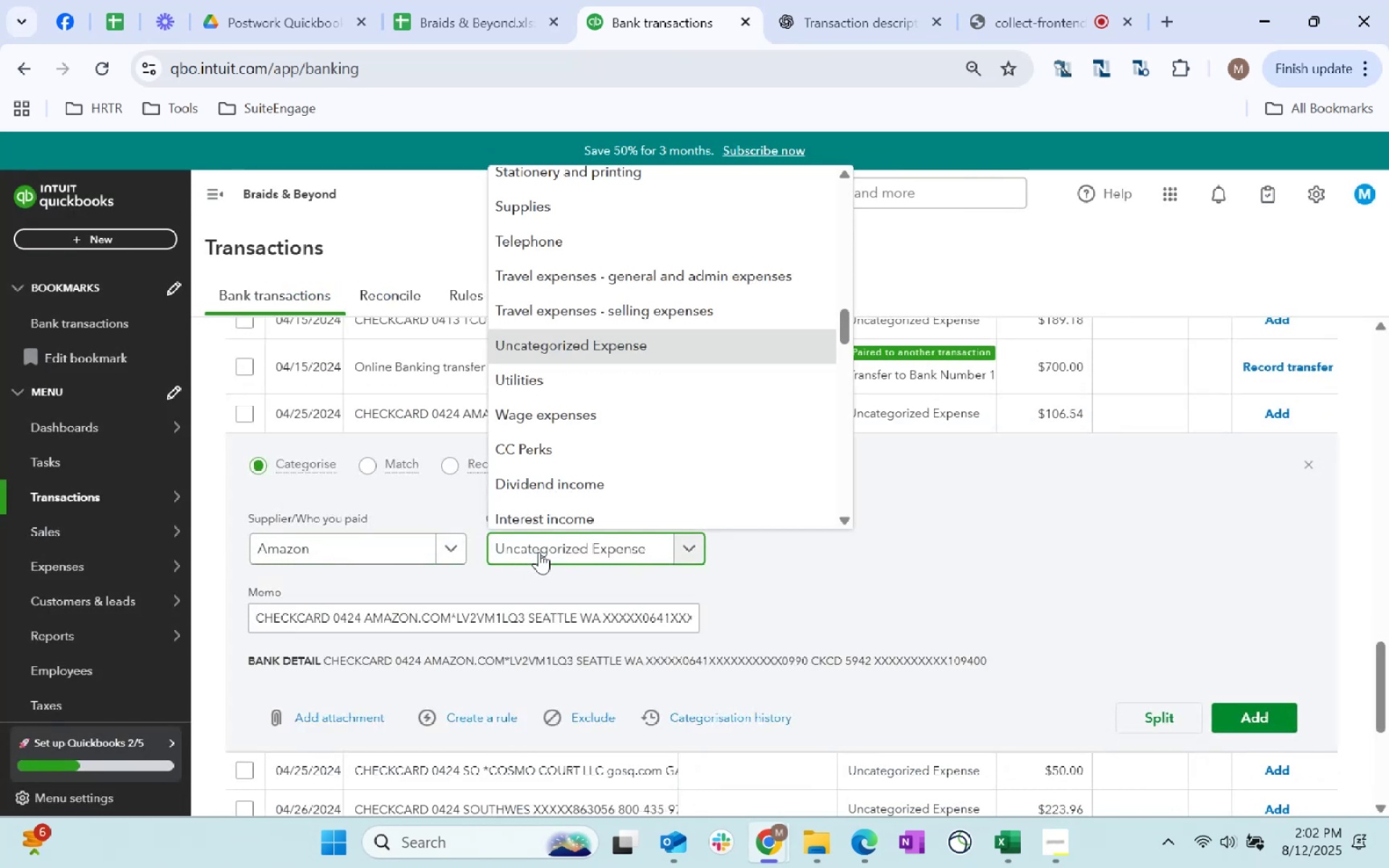 
double_click([539, 552])
 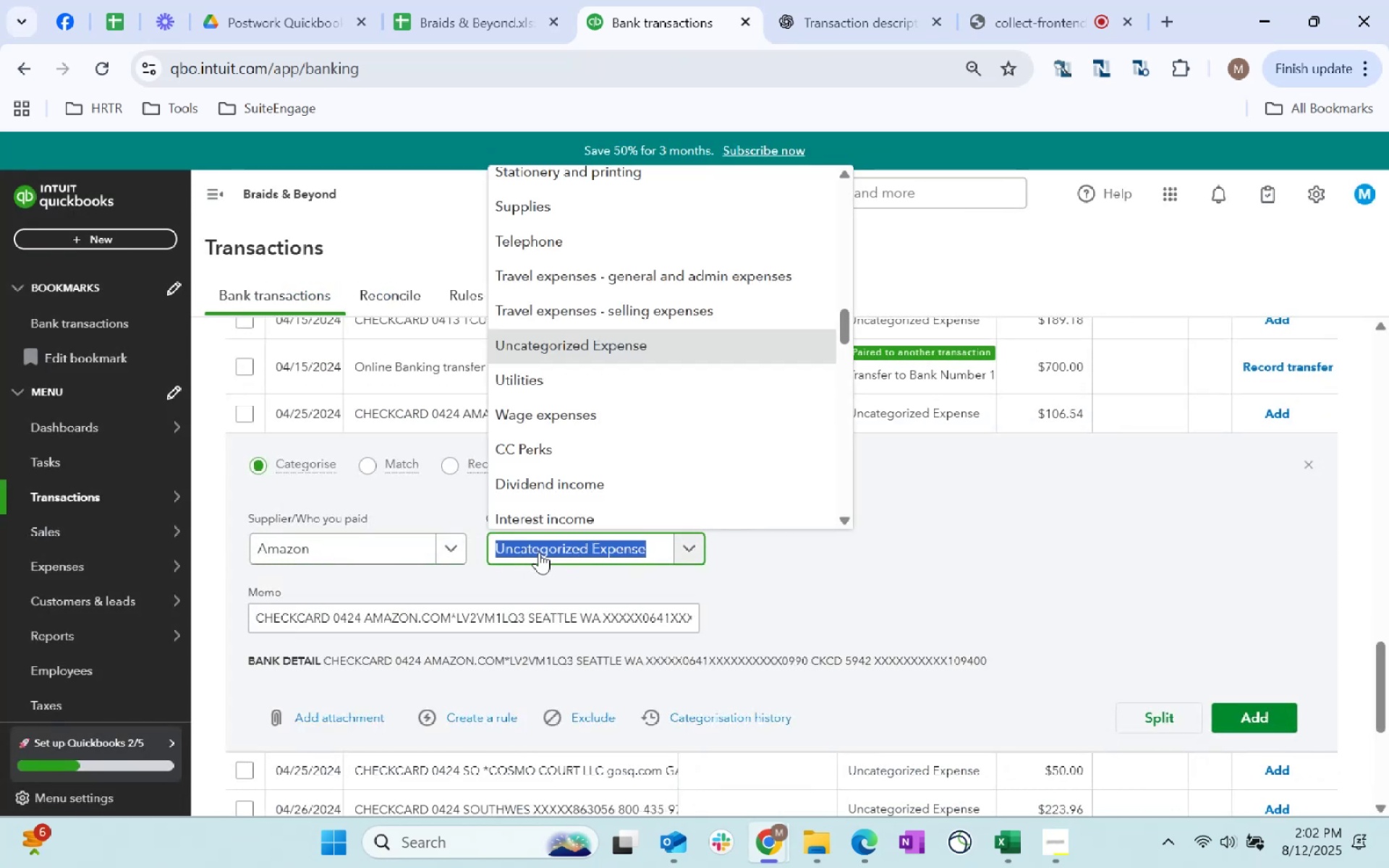 
type(supp)
key(Tab)
 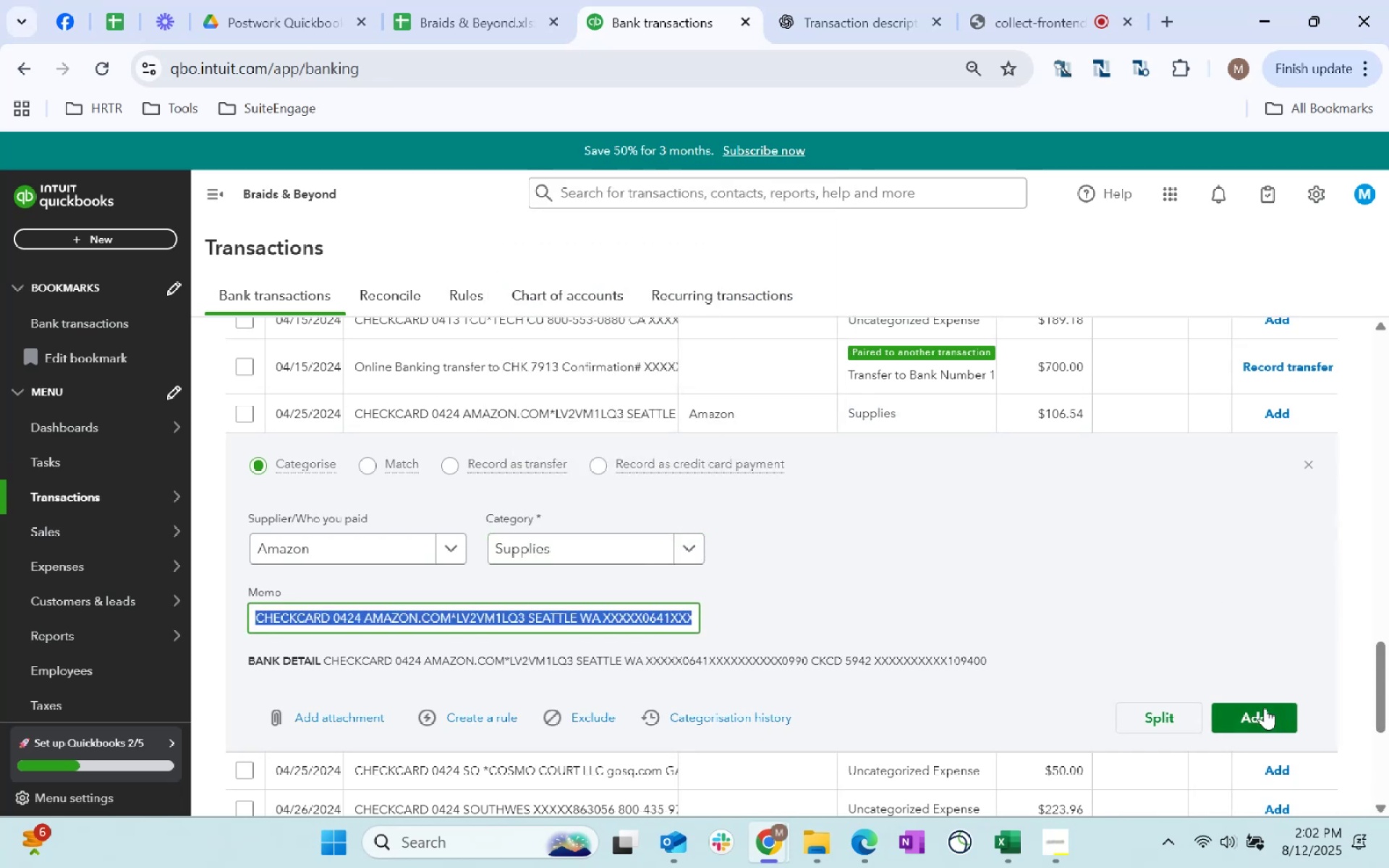 
left_click([1265, 707])
 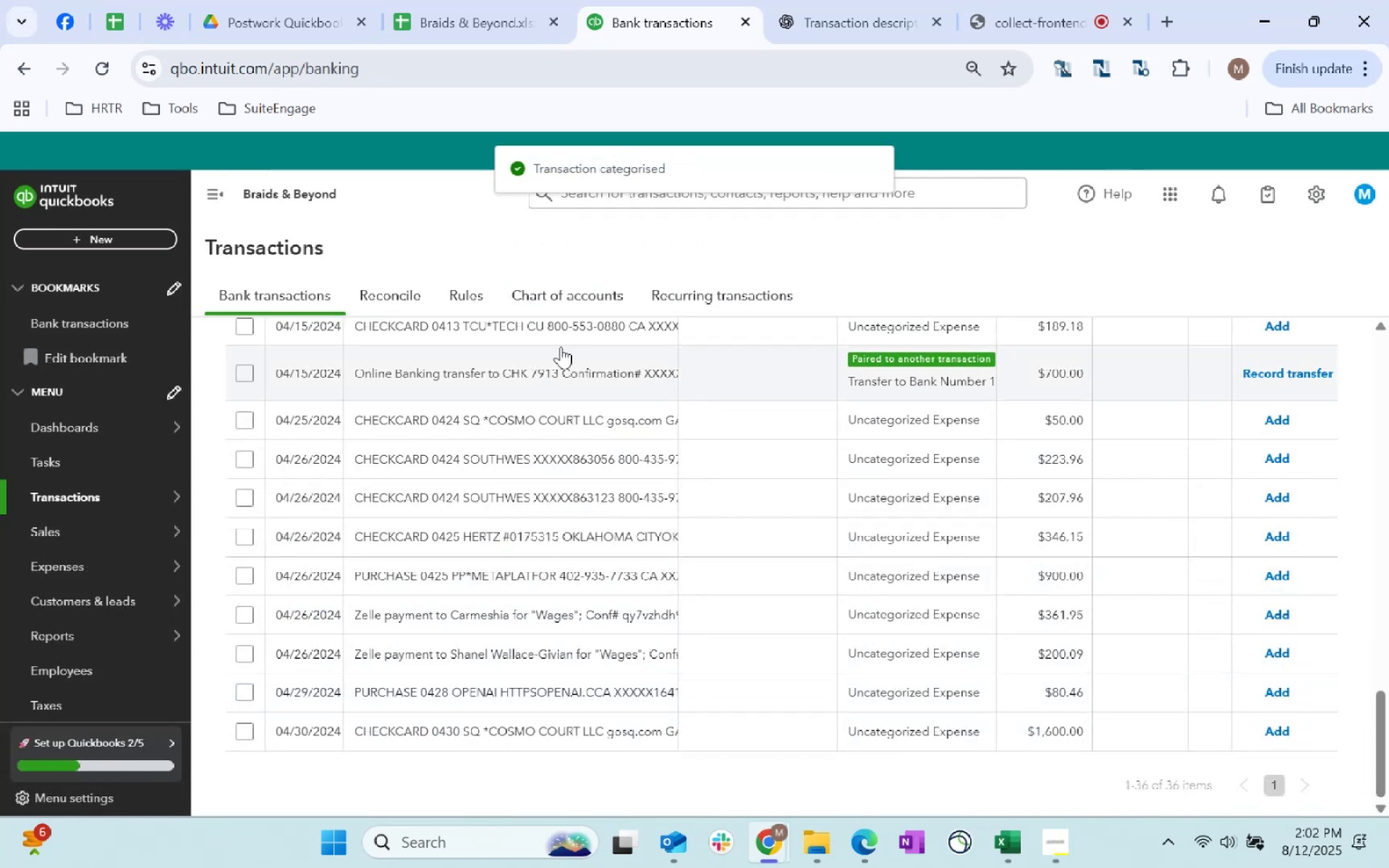 
left_click([736, 410])
 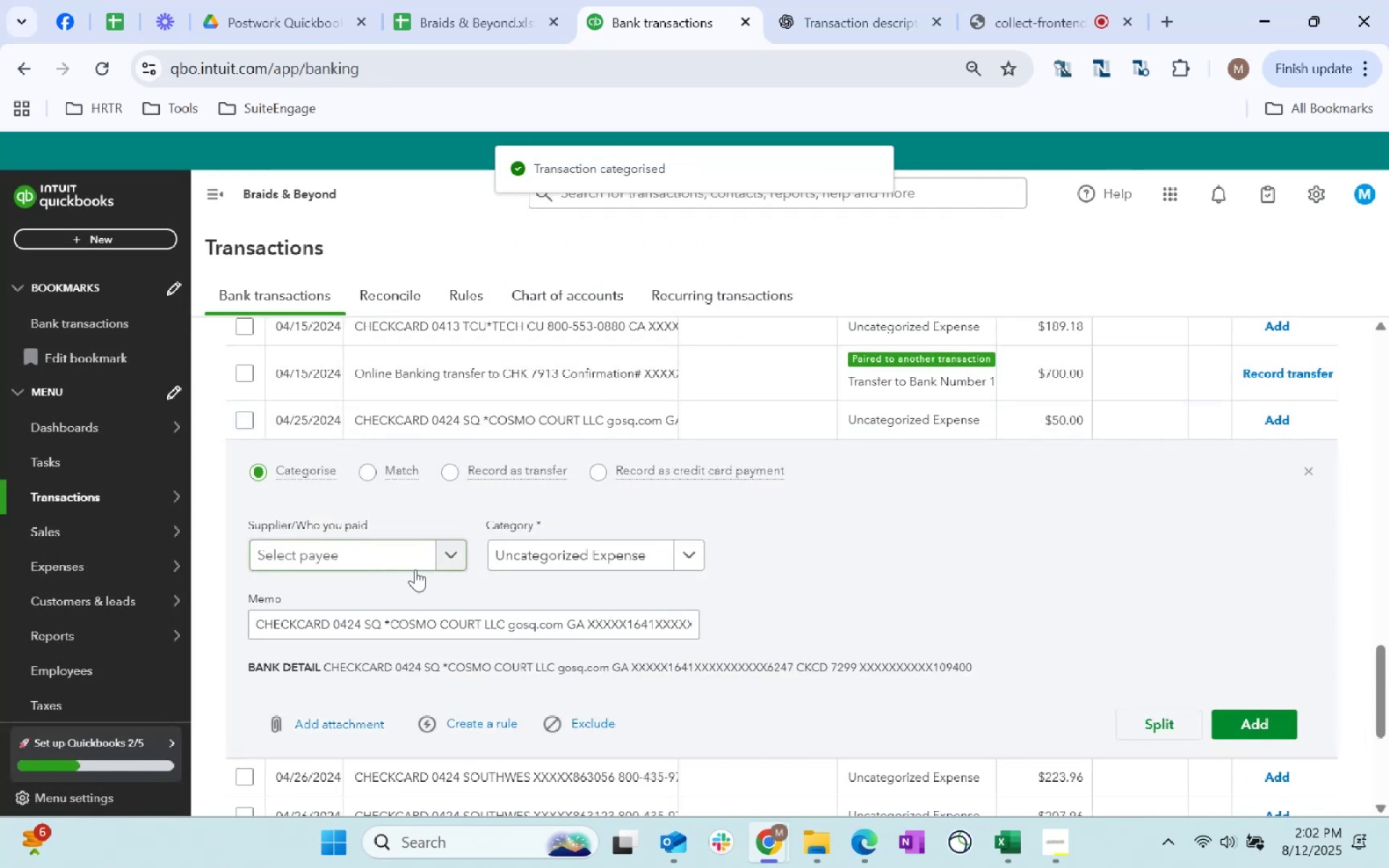 
left_click([394, 561])
 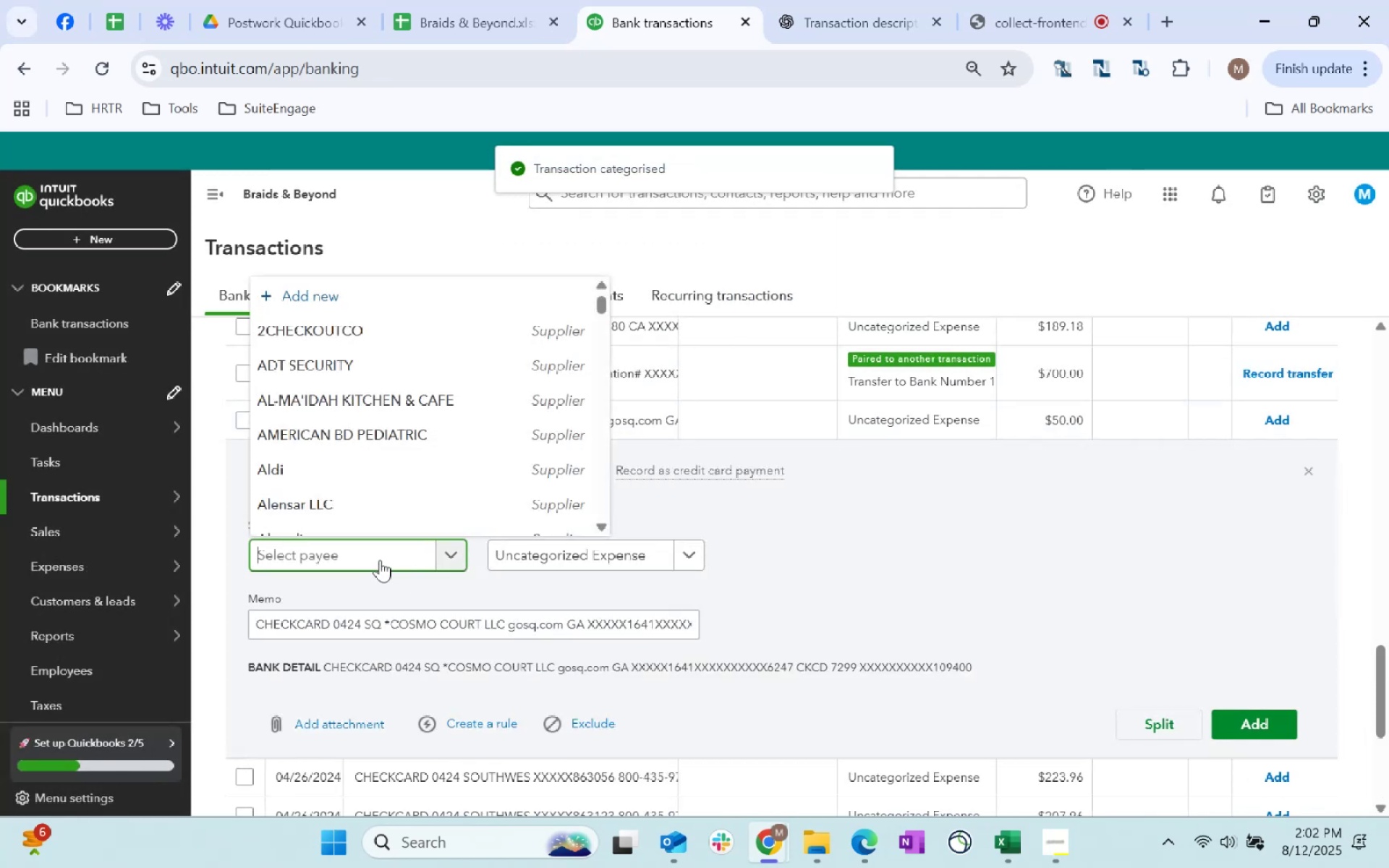 
type(cosmo)
key(Tab)
type(staff)
key(Tab)
 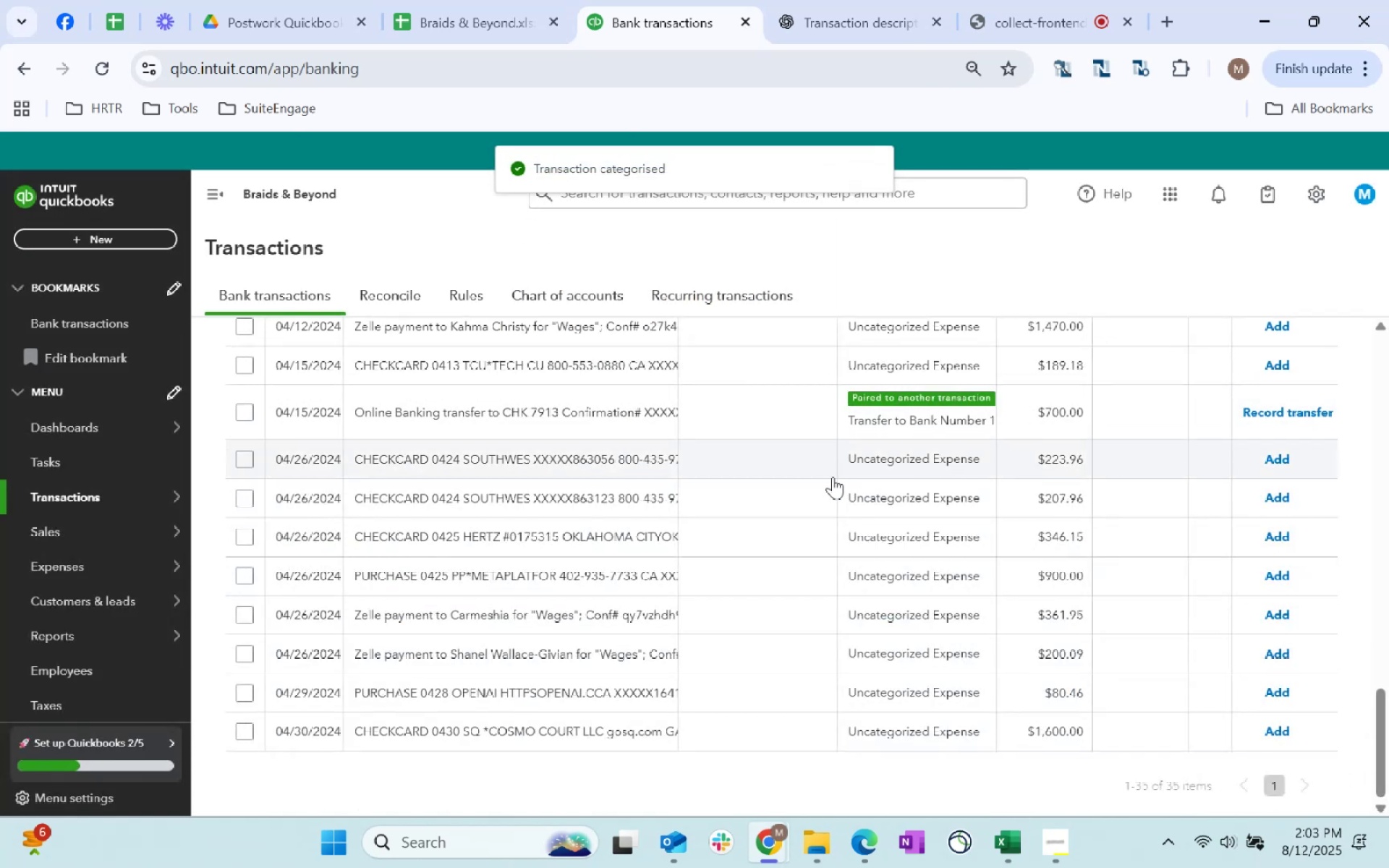 
left_click([778, 475])
 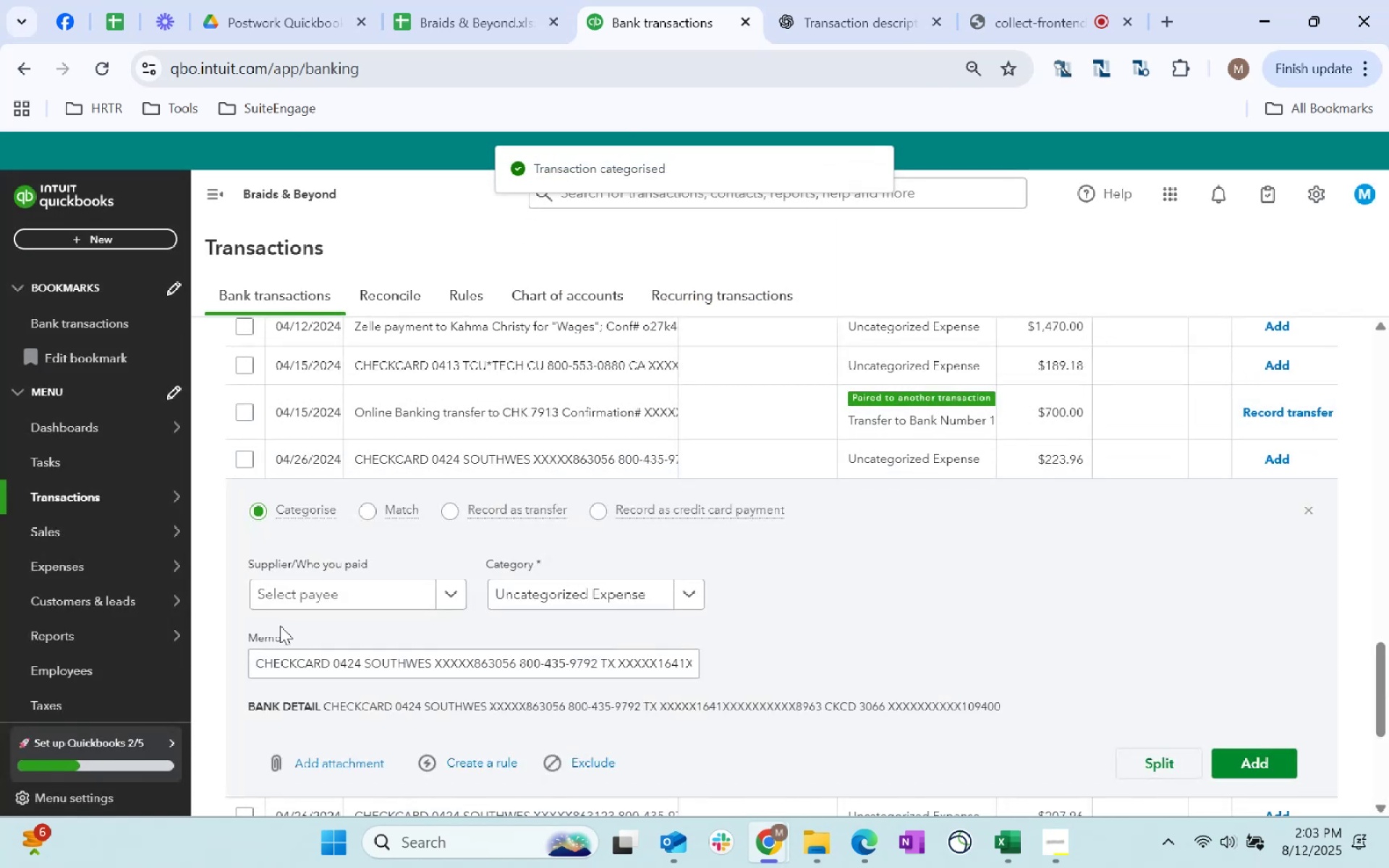 
left_click([336, 597])
 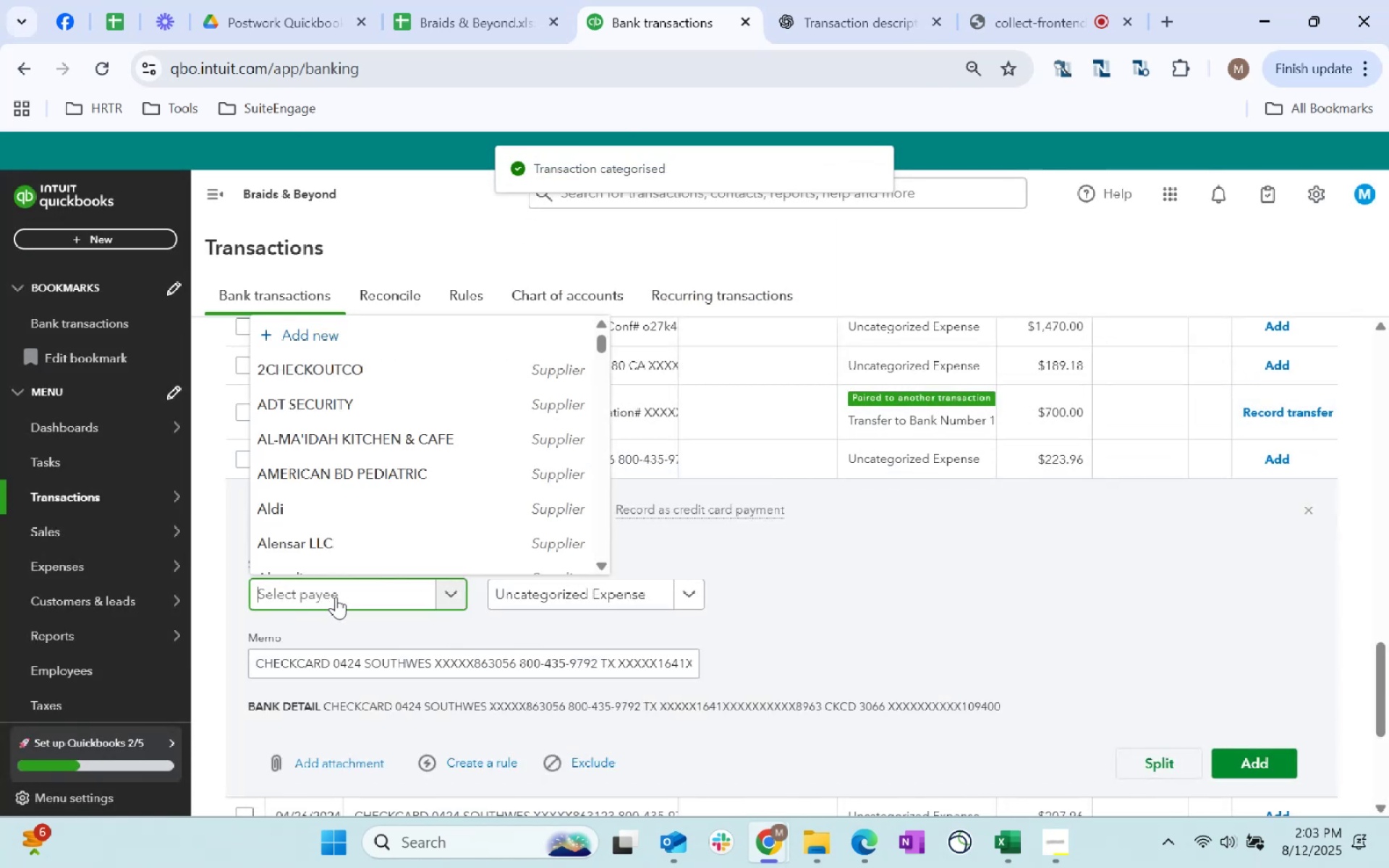 
type(southwes)
key(Tab)
 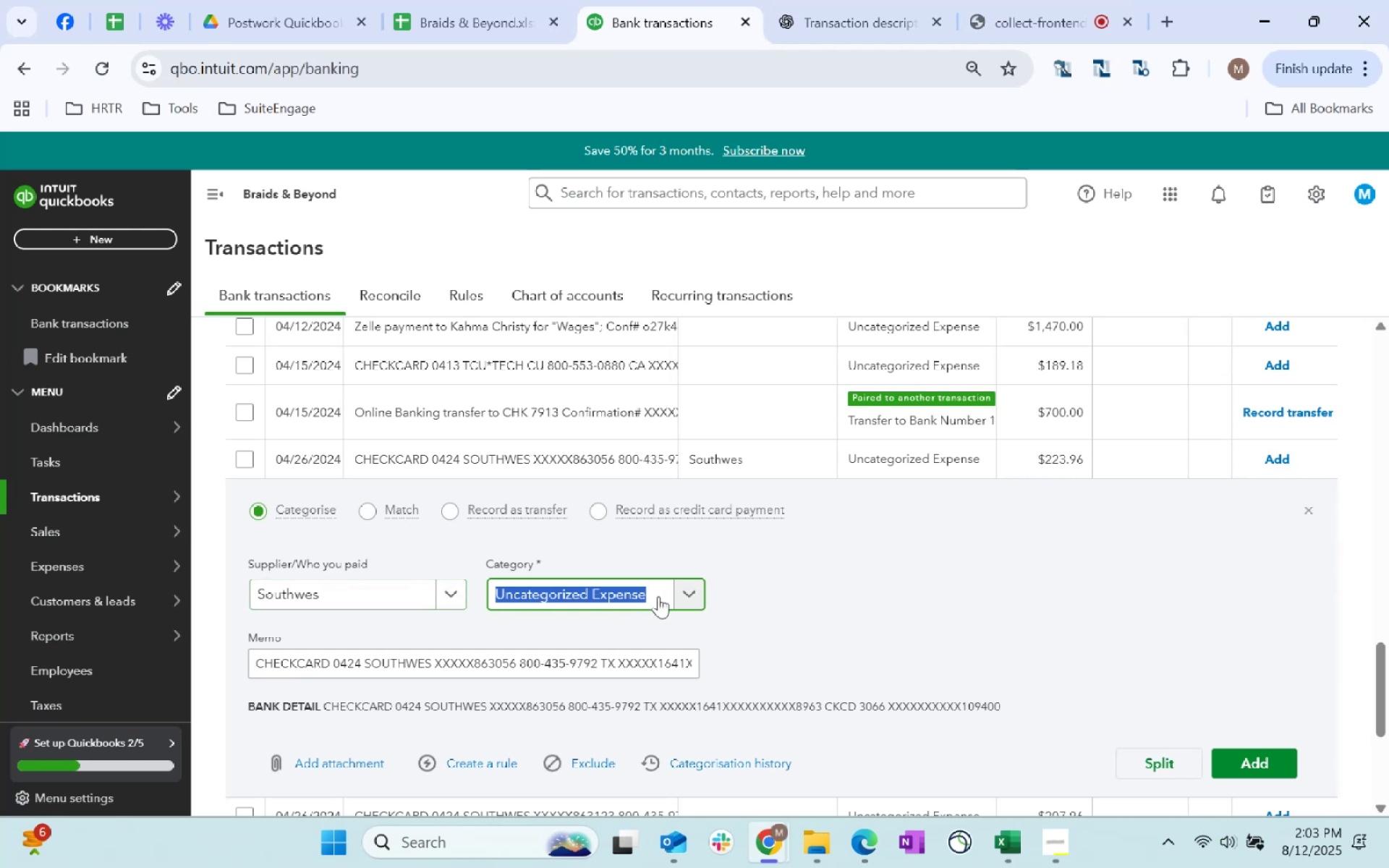 
left_click([661, 596])
 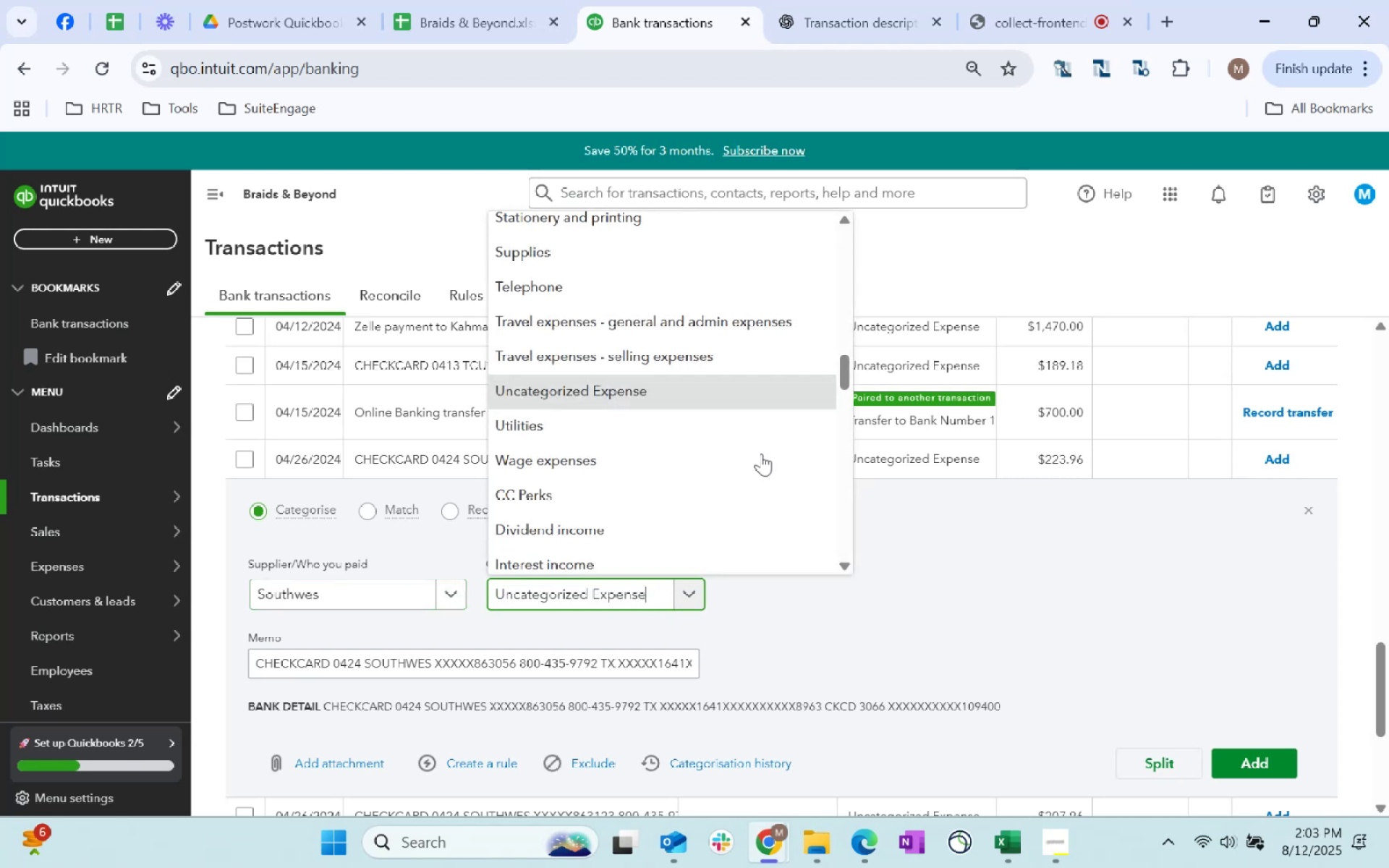 
key(Alt+AltLeft)
 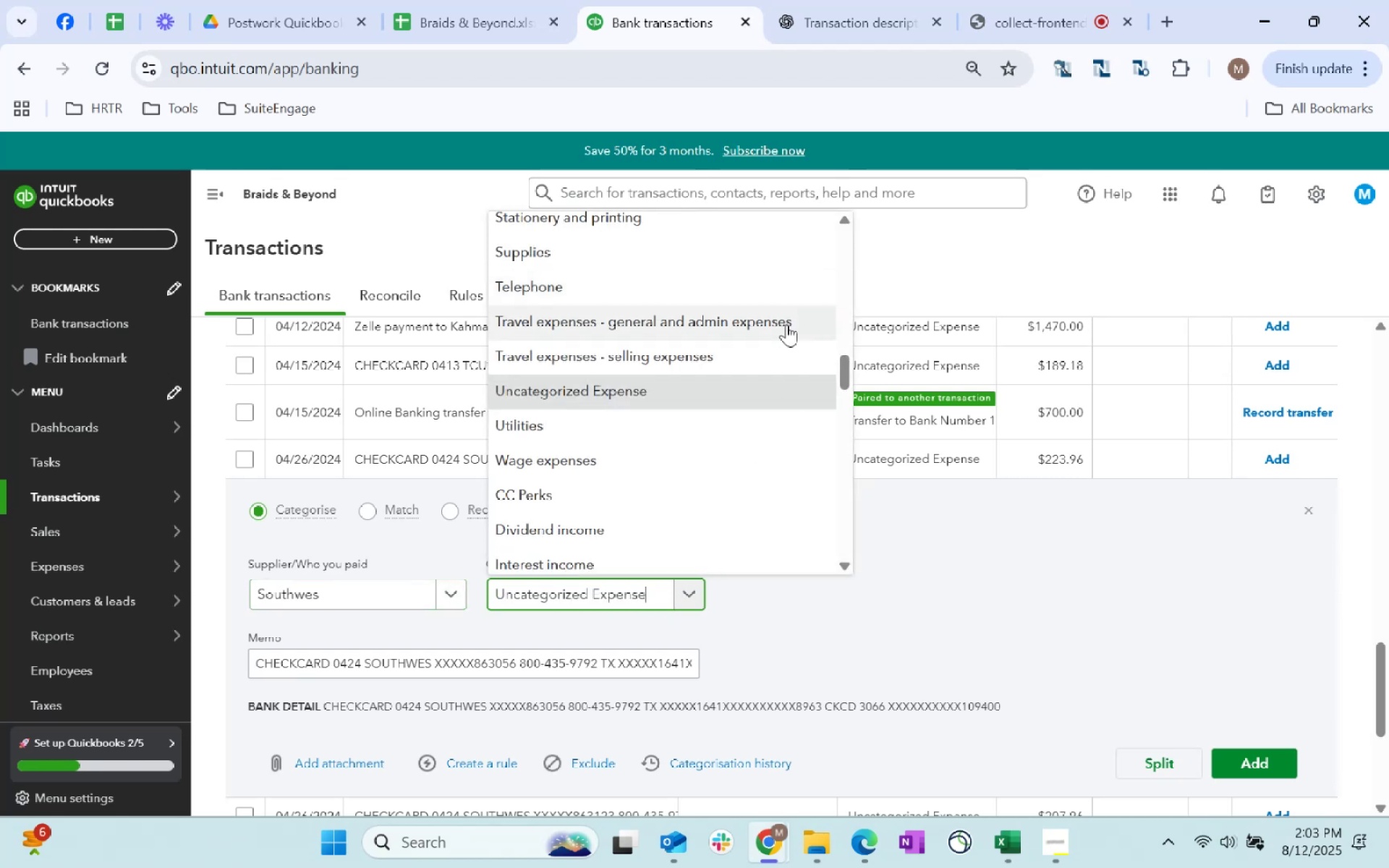 
key(Tab)
type(southwess)
key(Backspace)
 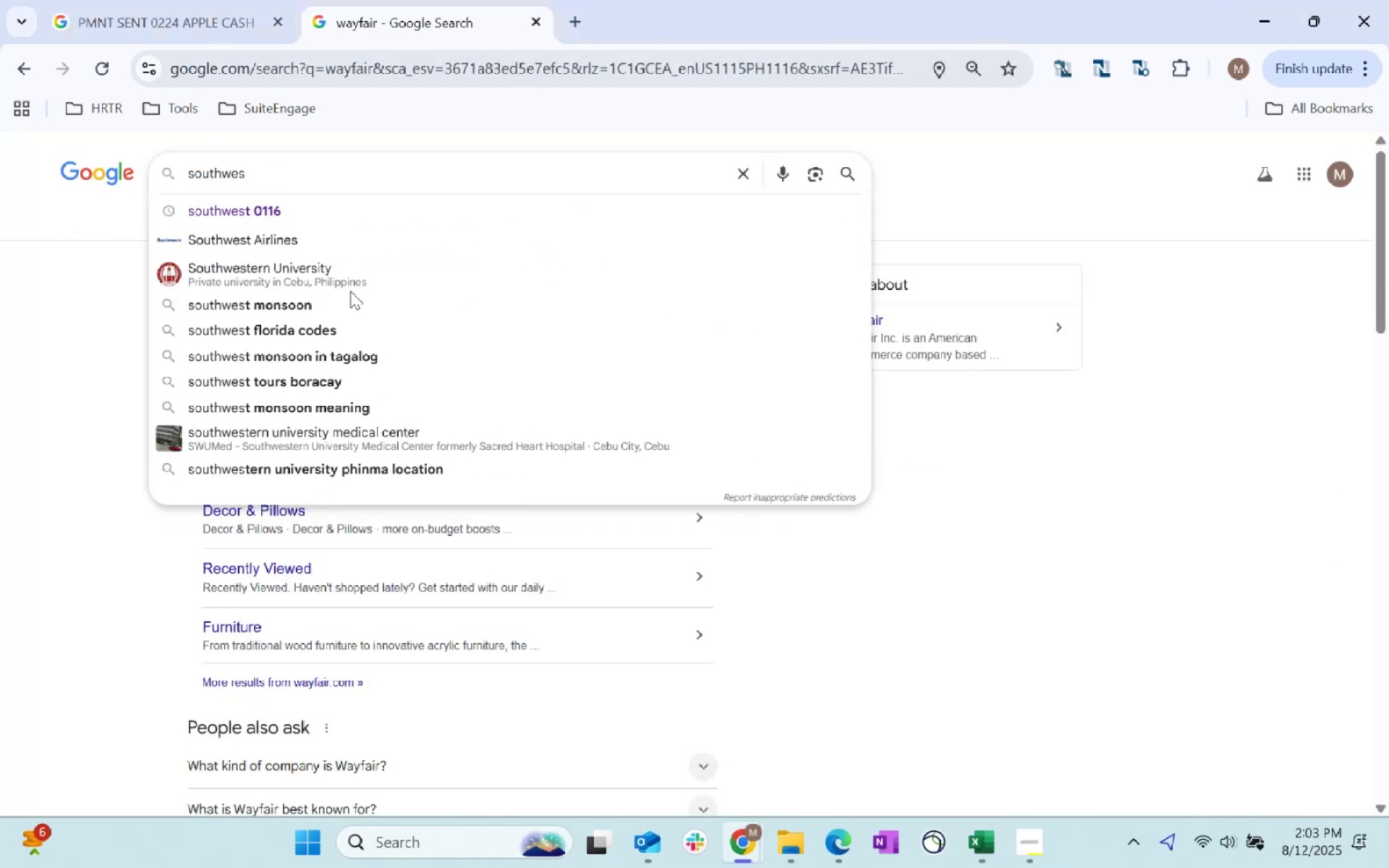 
left_click_drag(start_coordinate=[273, 170], to_coordinate=[0, 207])
 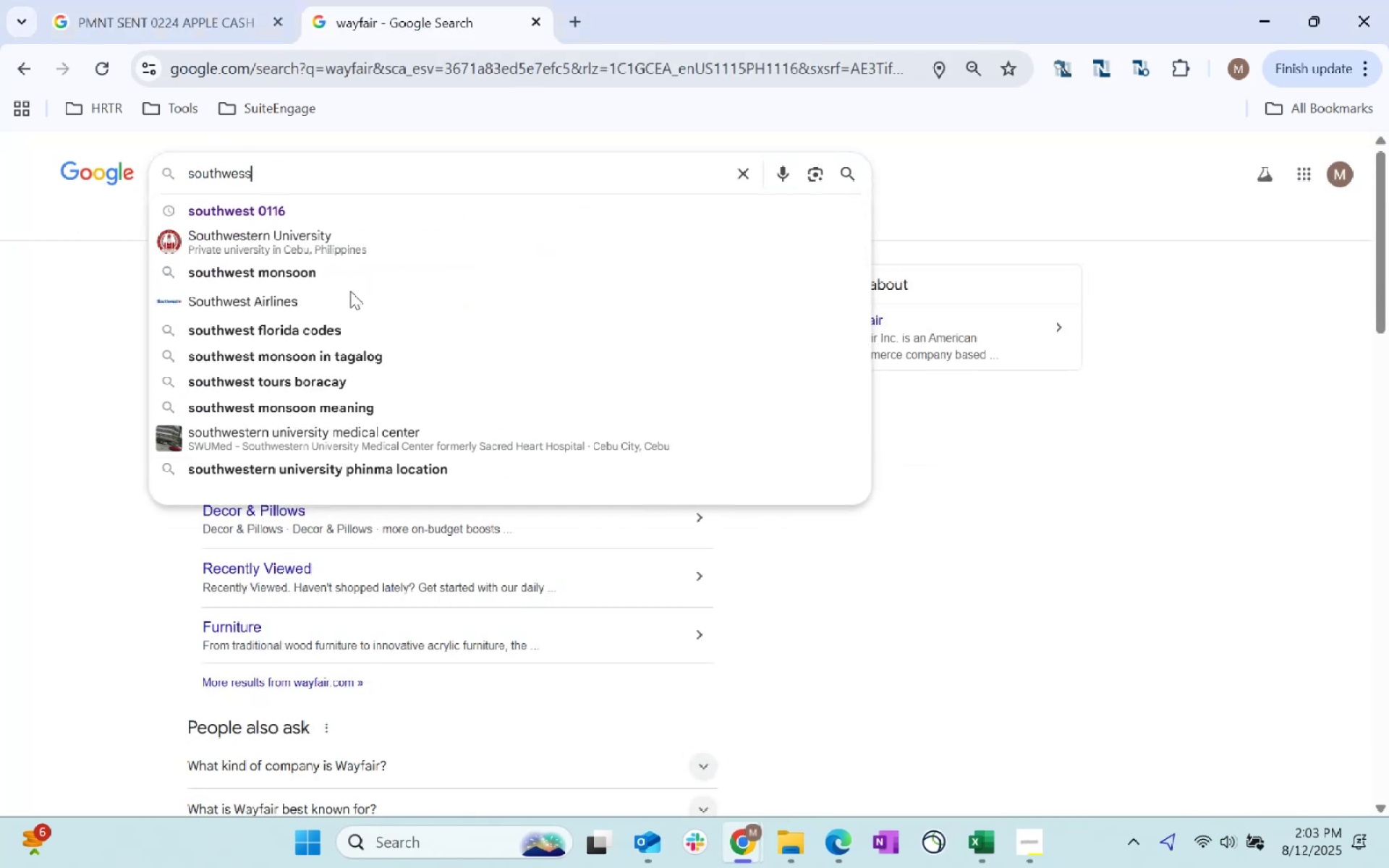 
key(Alt+AltLeft)
 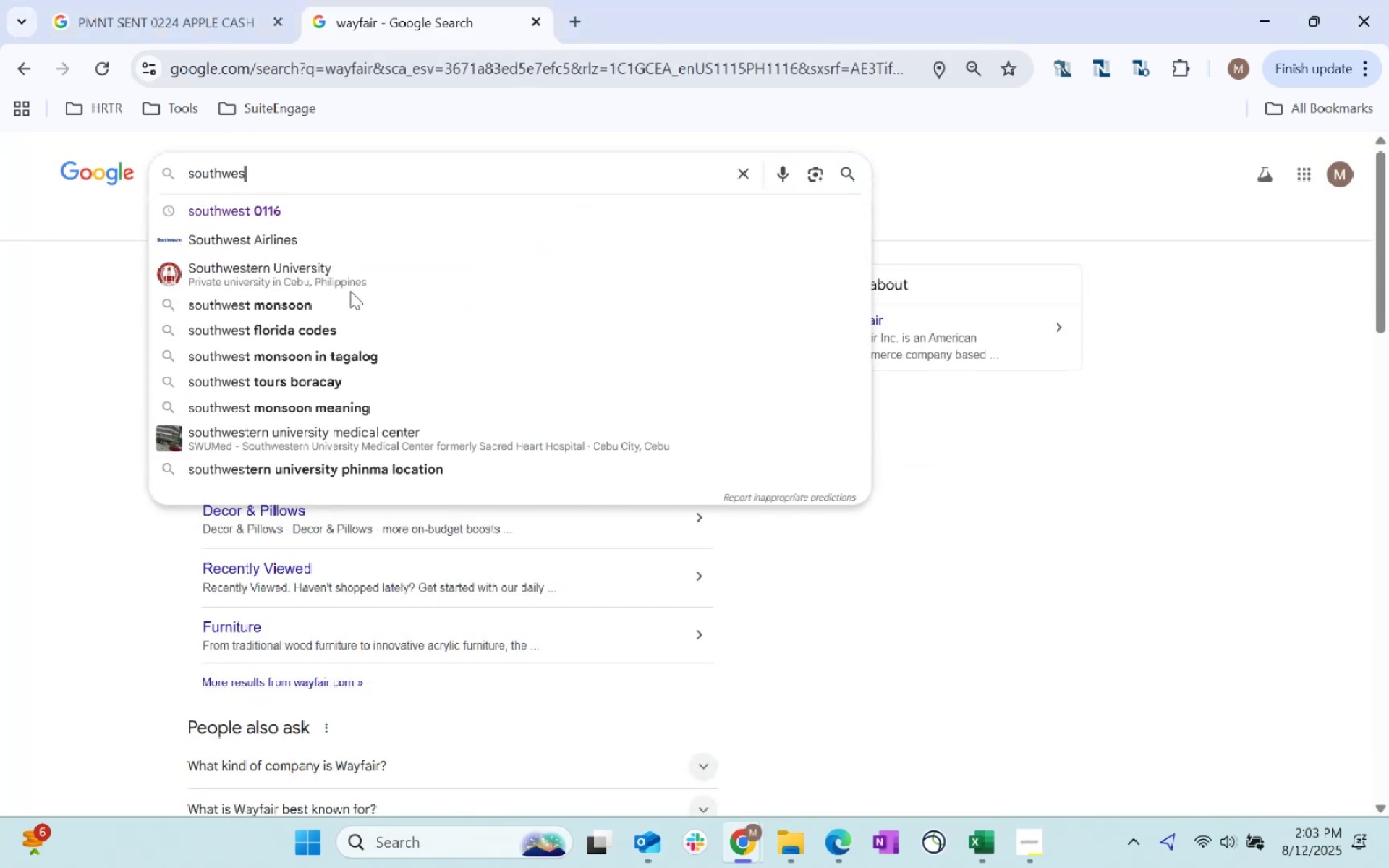 
key(Alt+Tab)
 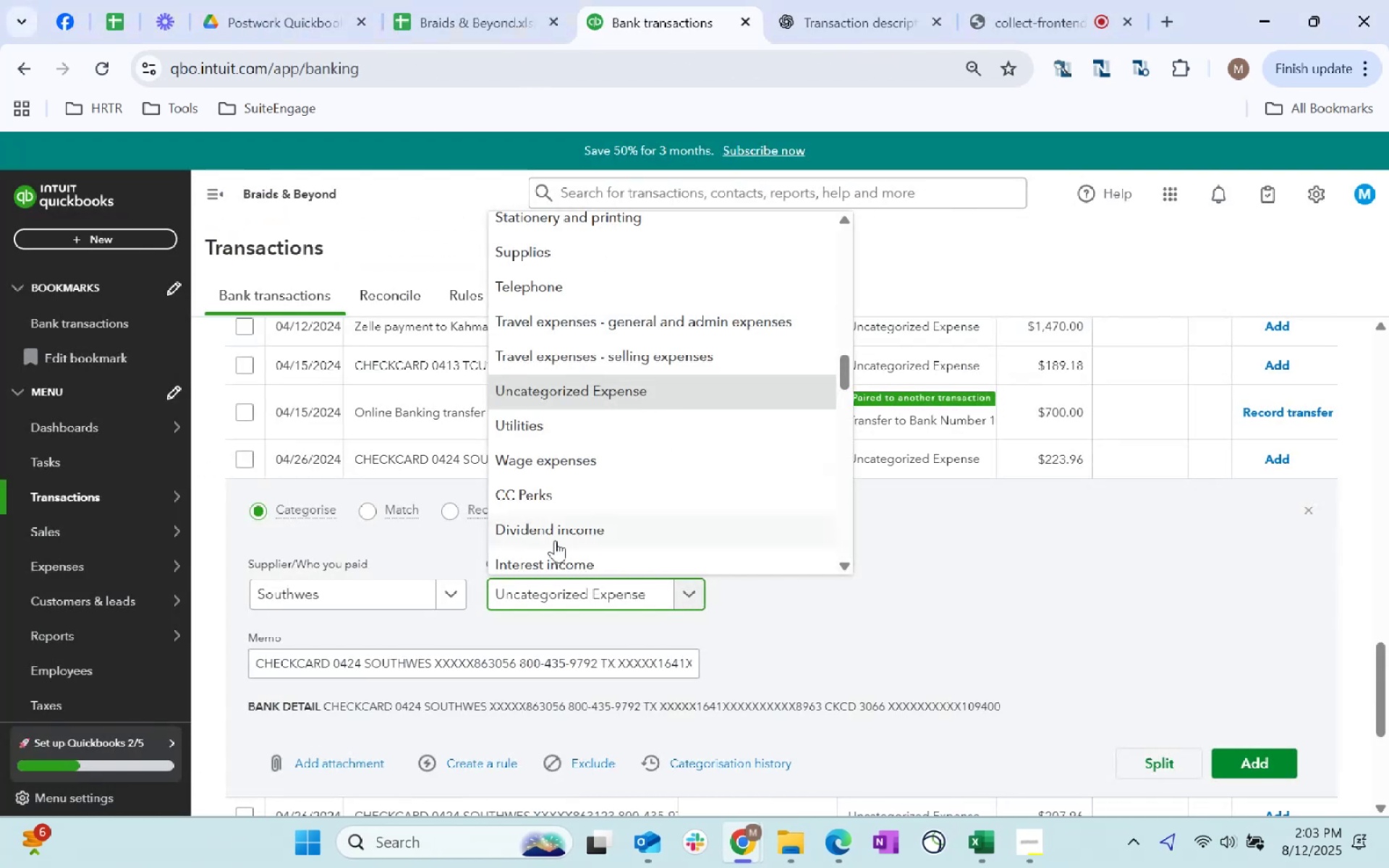 
key(Control+F)
 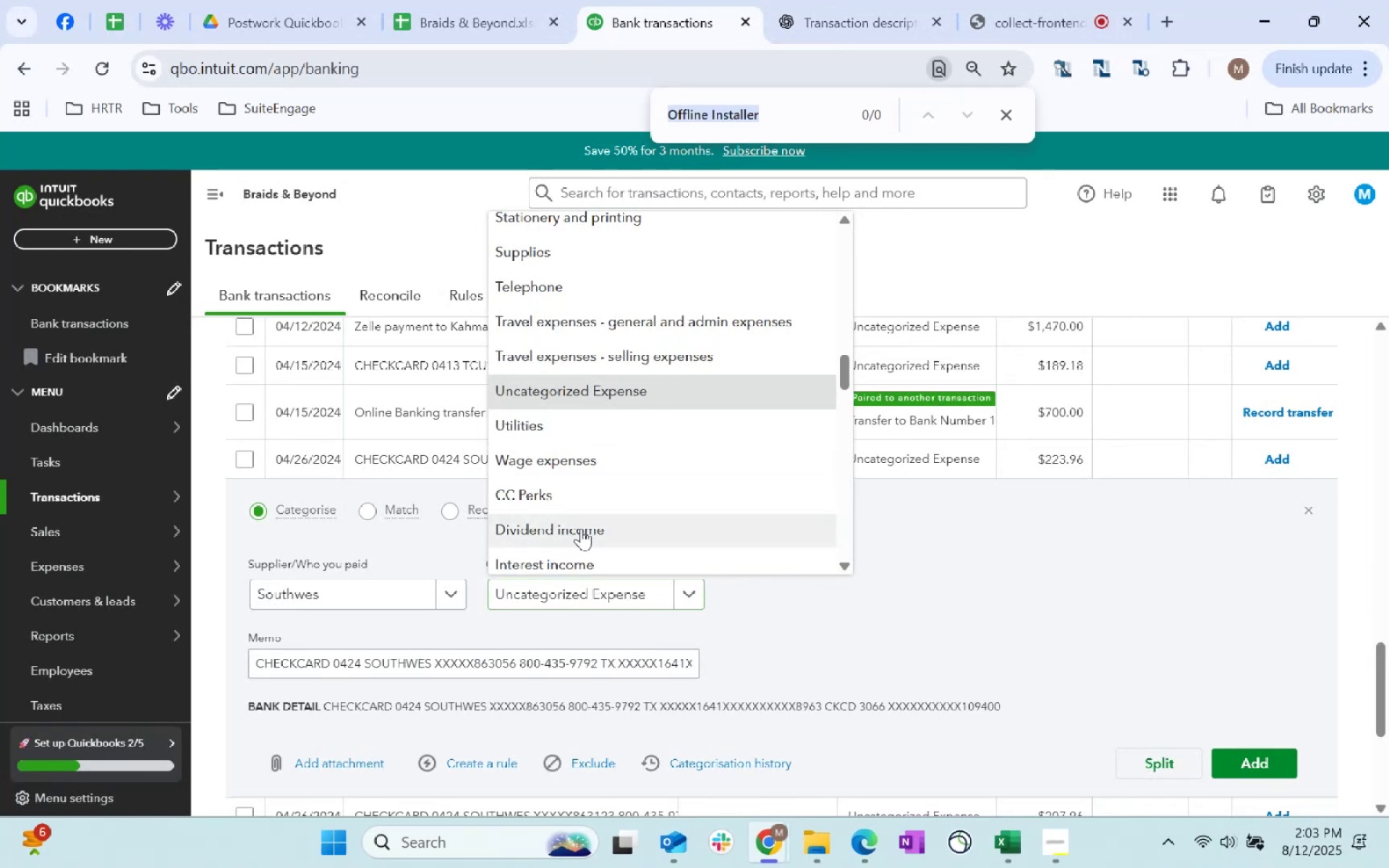 
type(travel)
 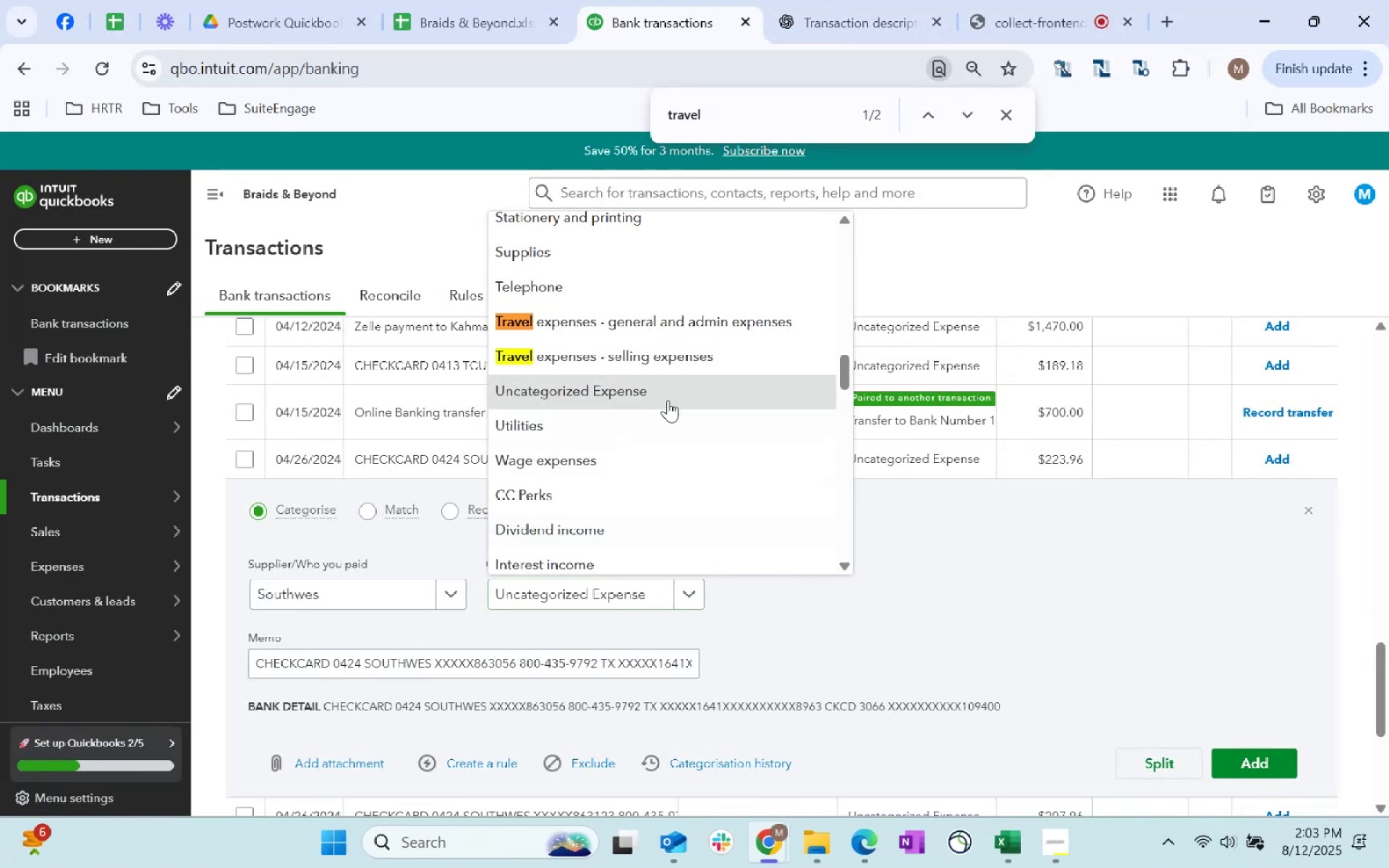 
left_click([694, 314])
 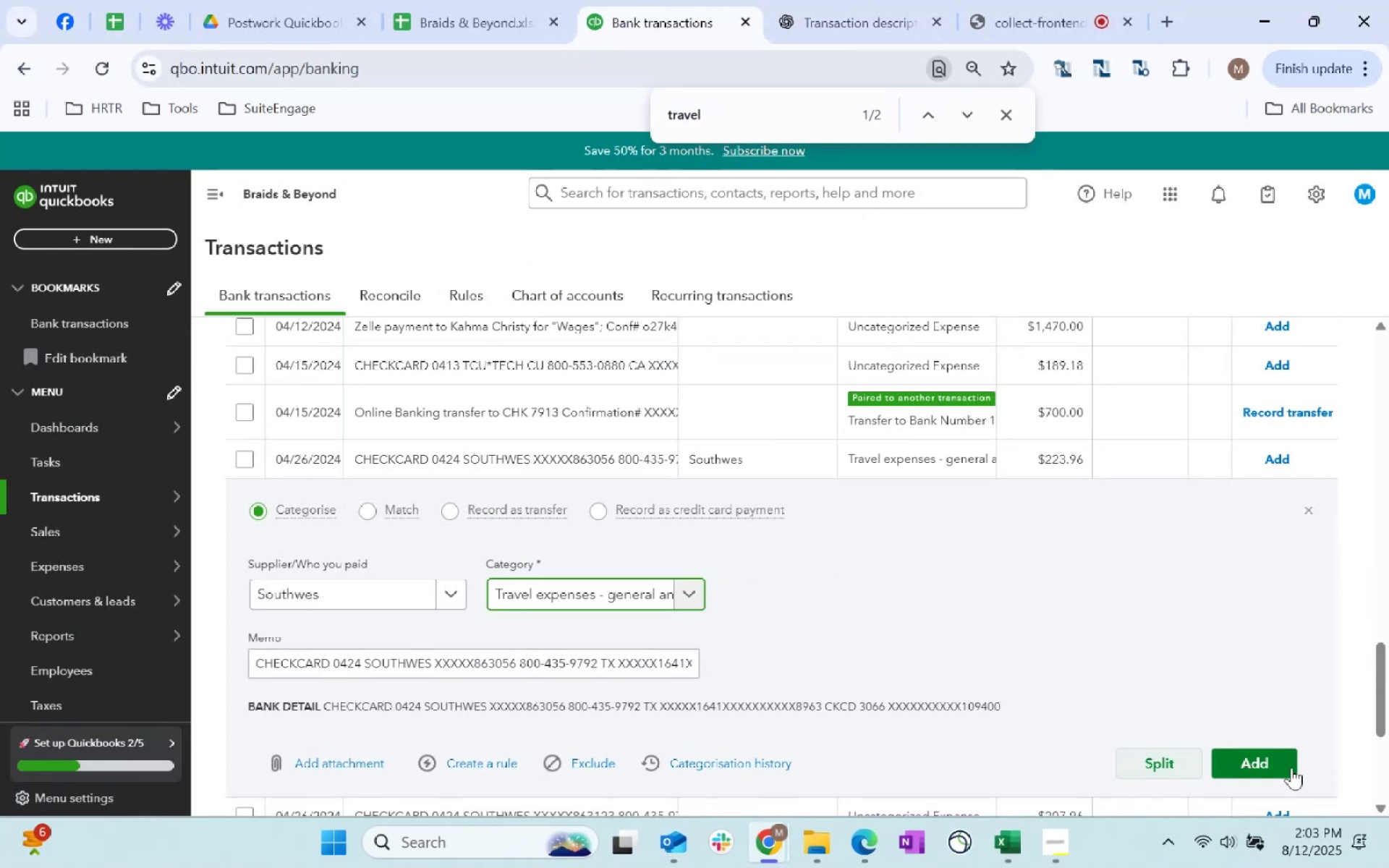 
left_click([1276, 767])
 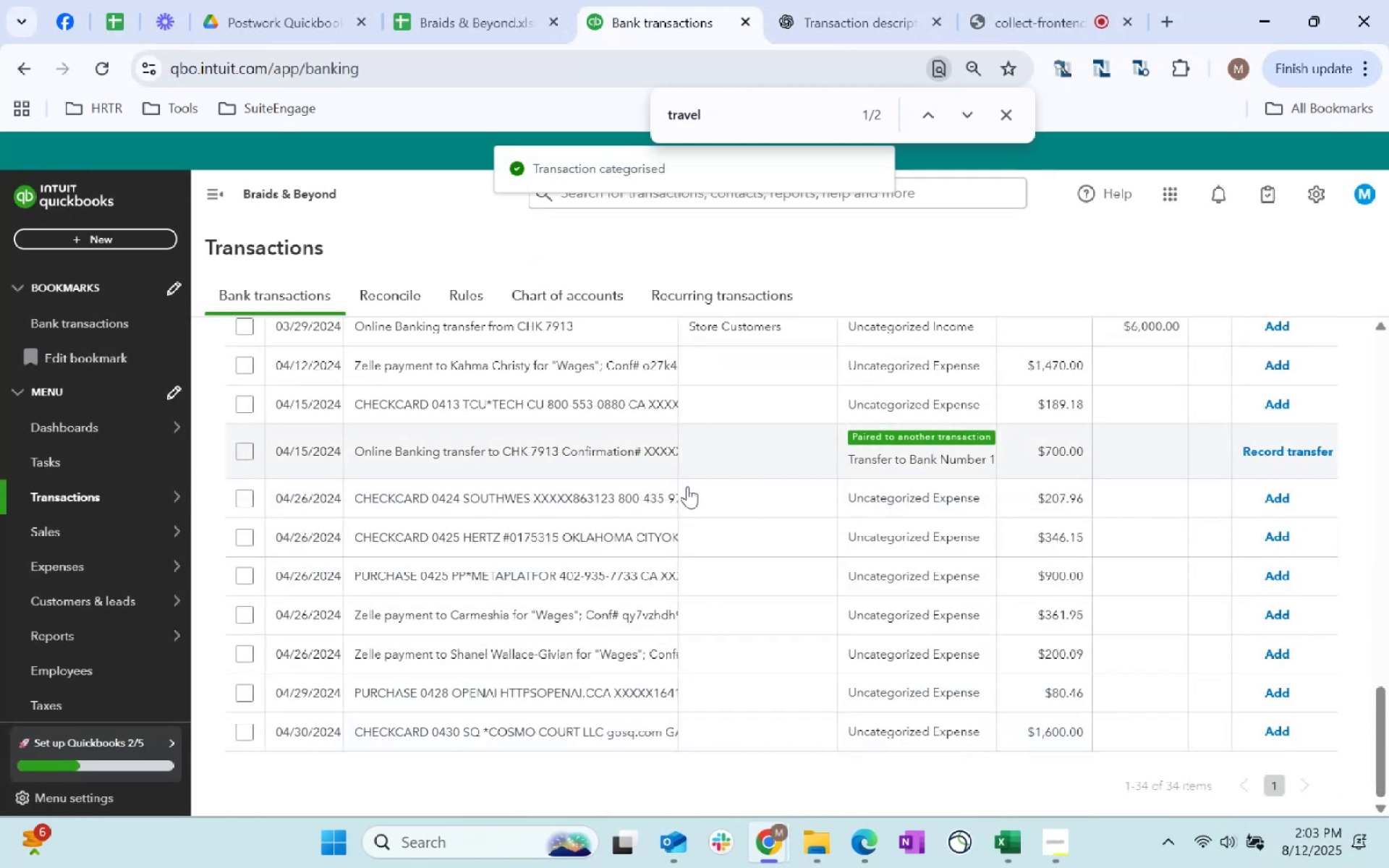 
left_click([737, 485])
 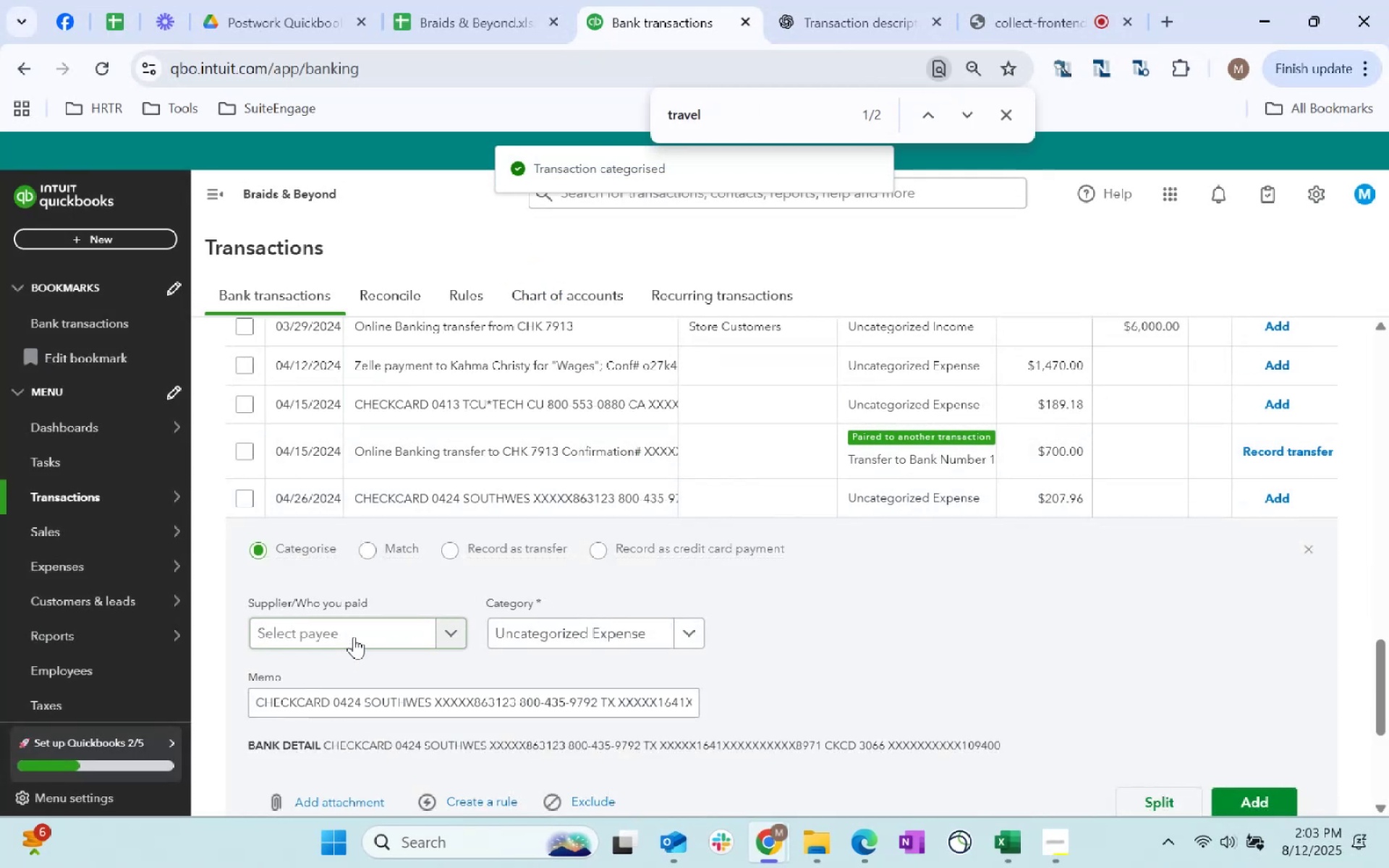 
type(south)
 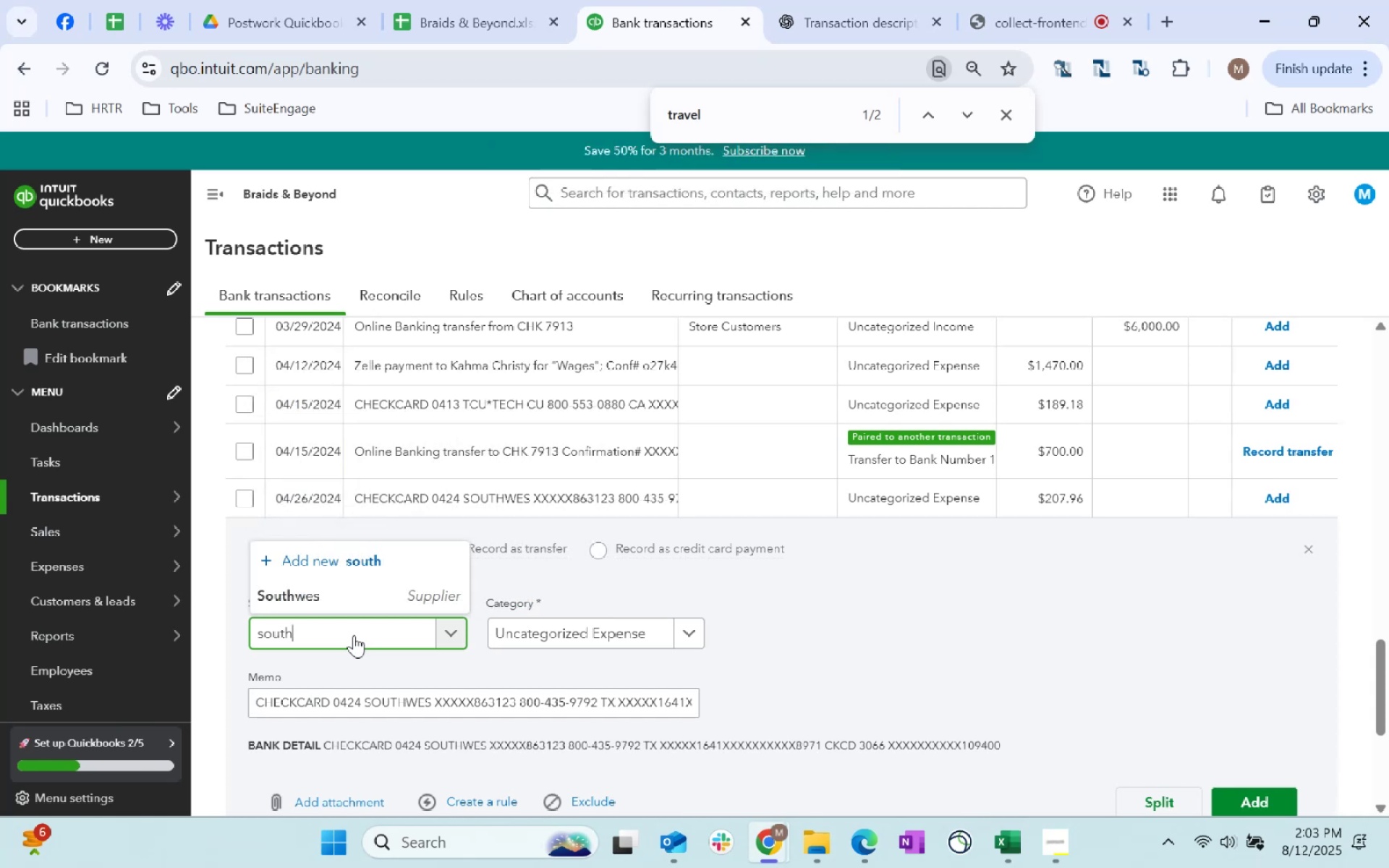 
left_click([413, 579])
 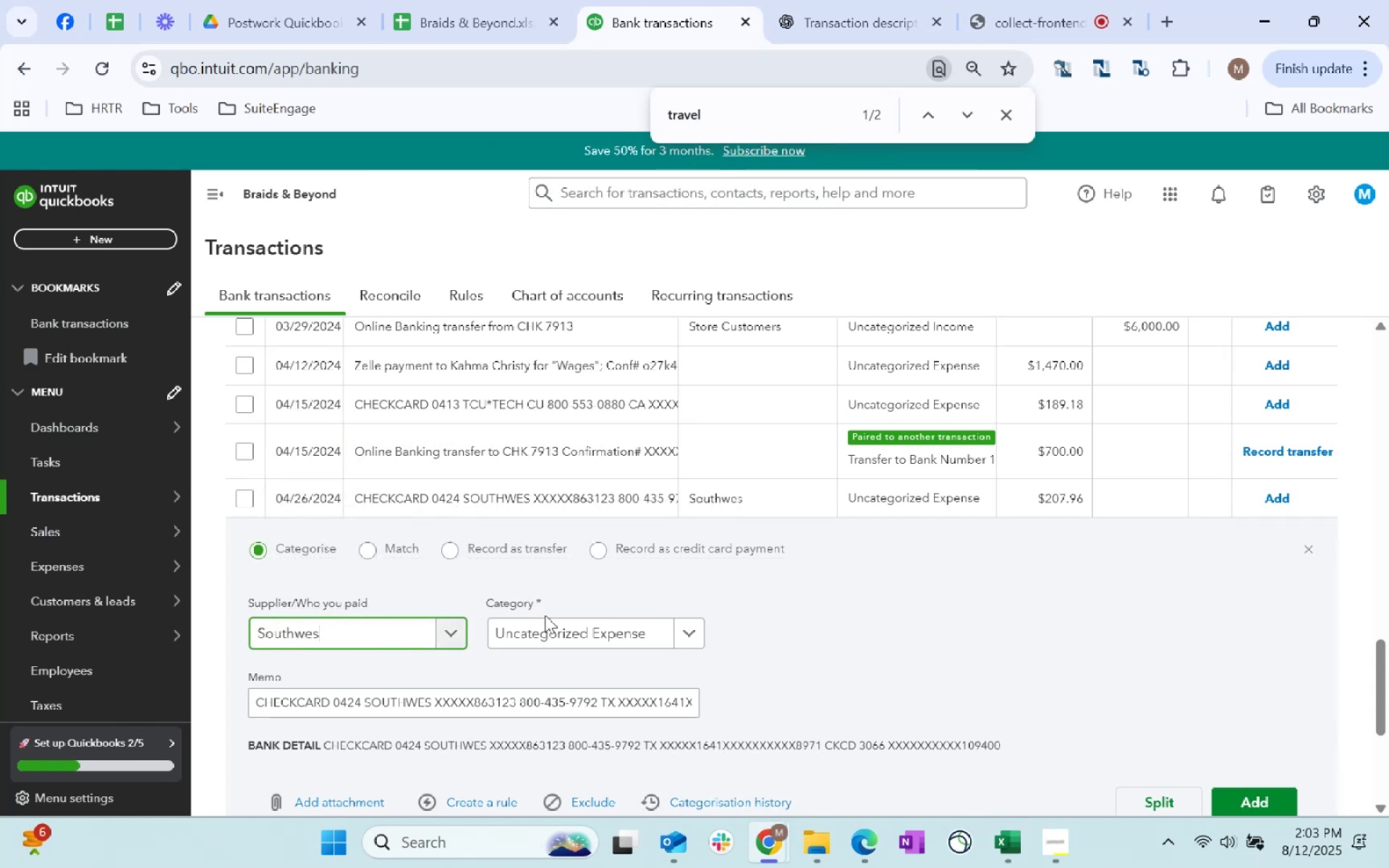 
left_click([553, 621])
 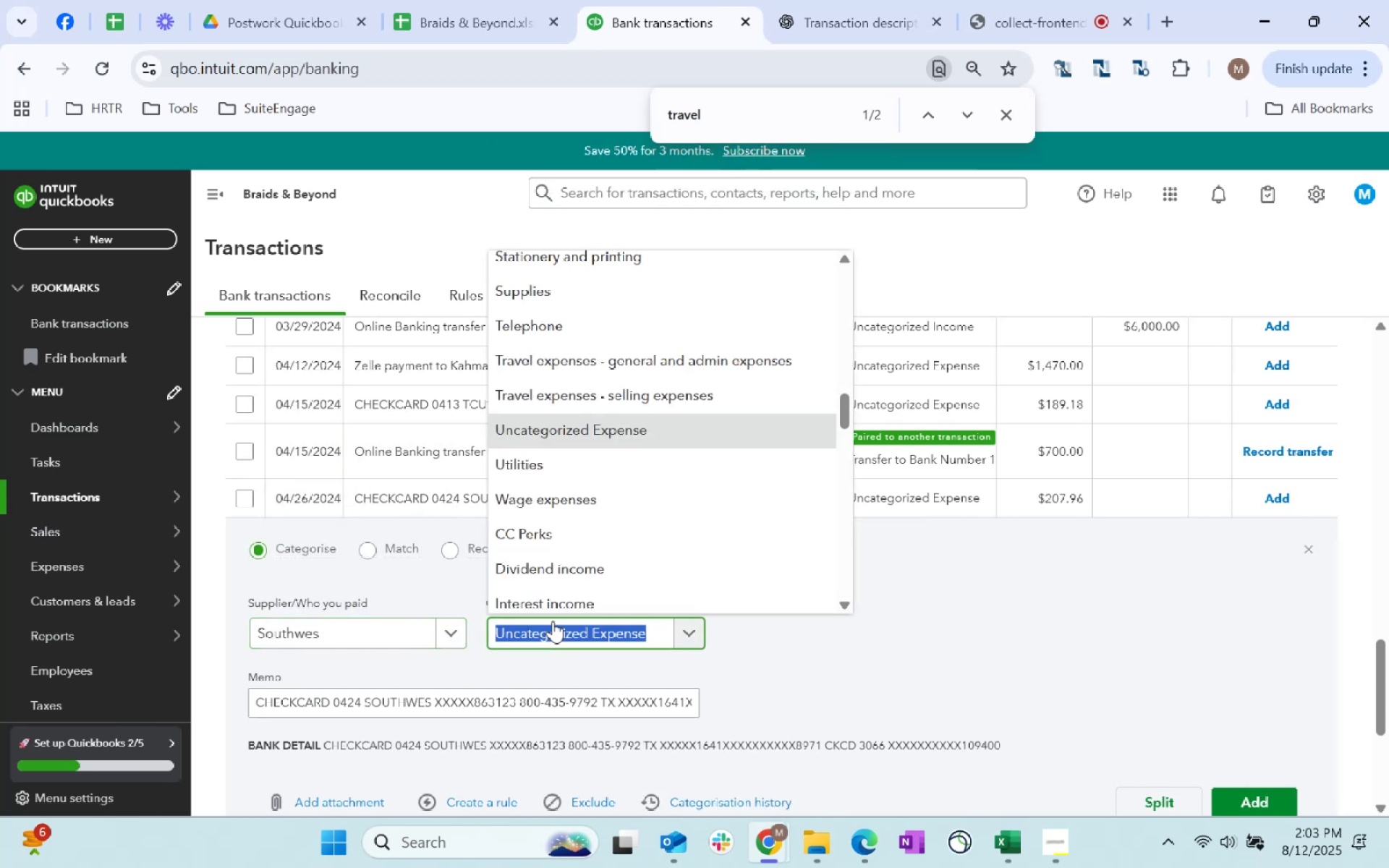 
type(travel)
 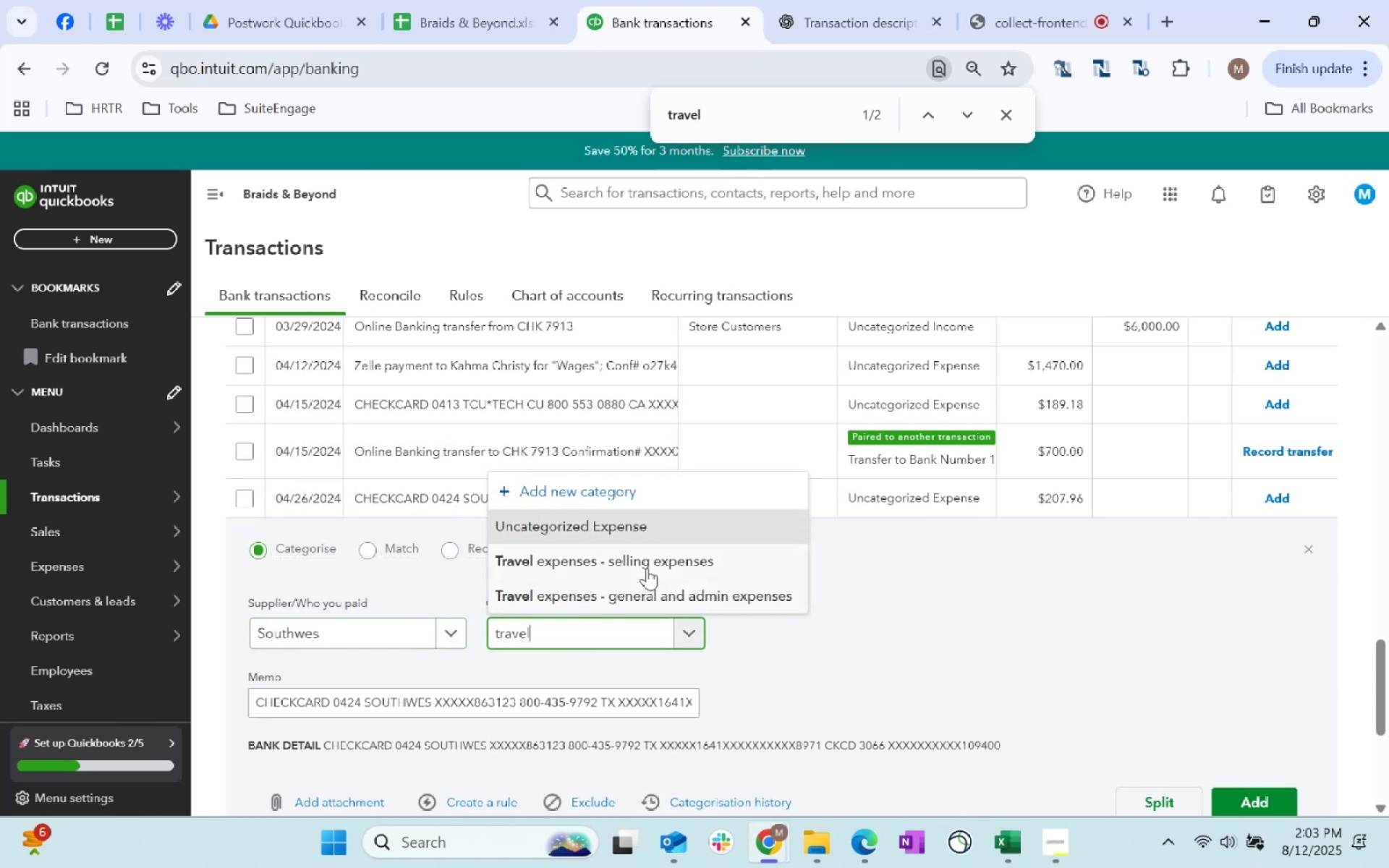 
double_click([652, 563])
 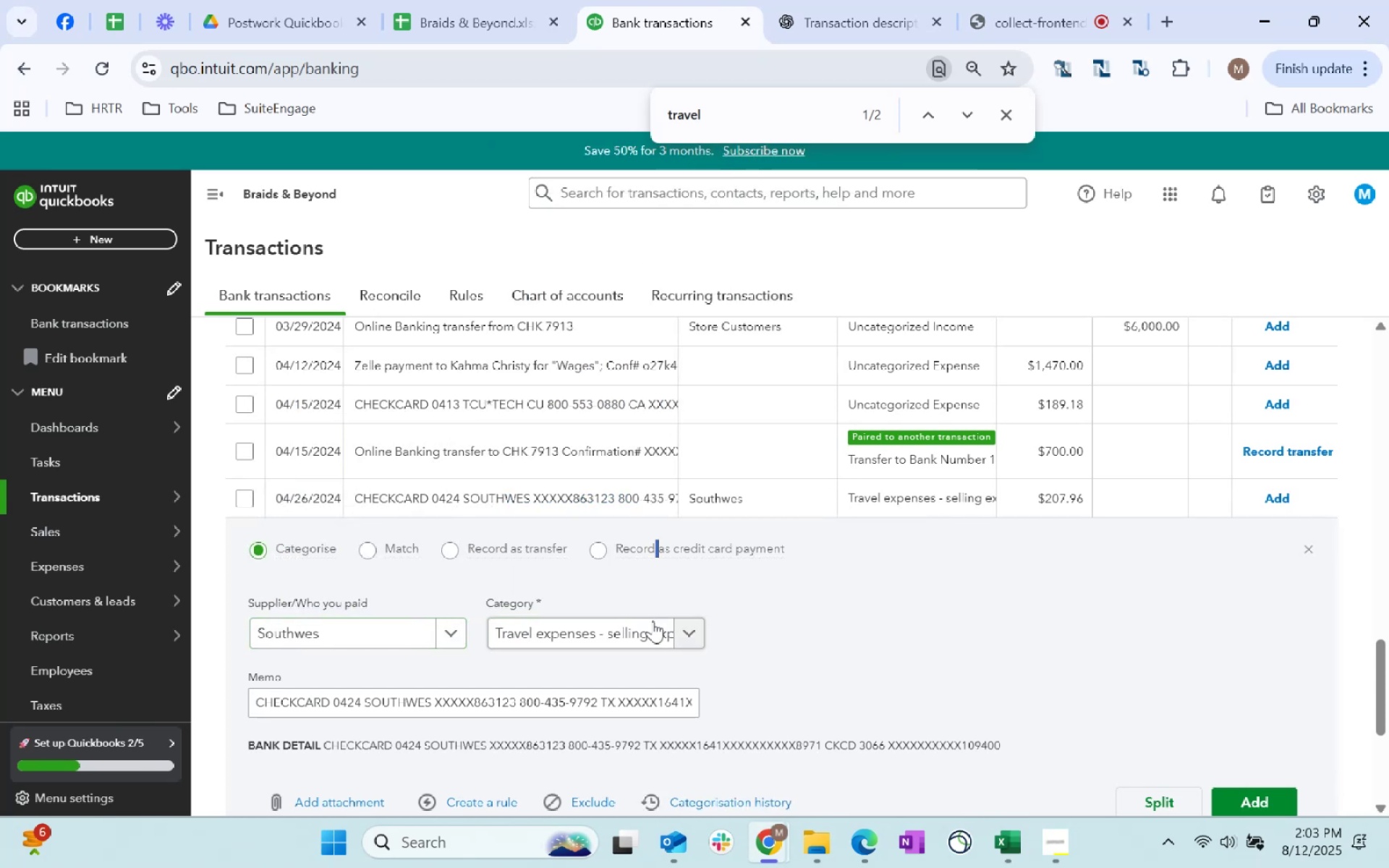 
left_click([653, 630])
 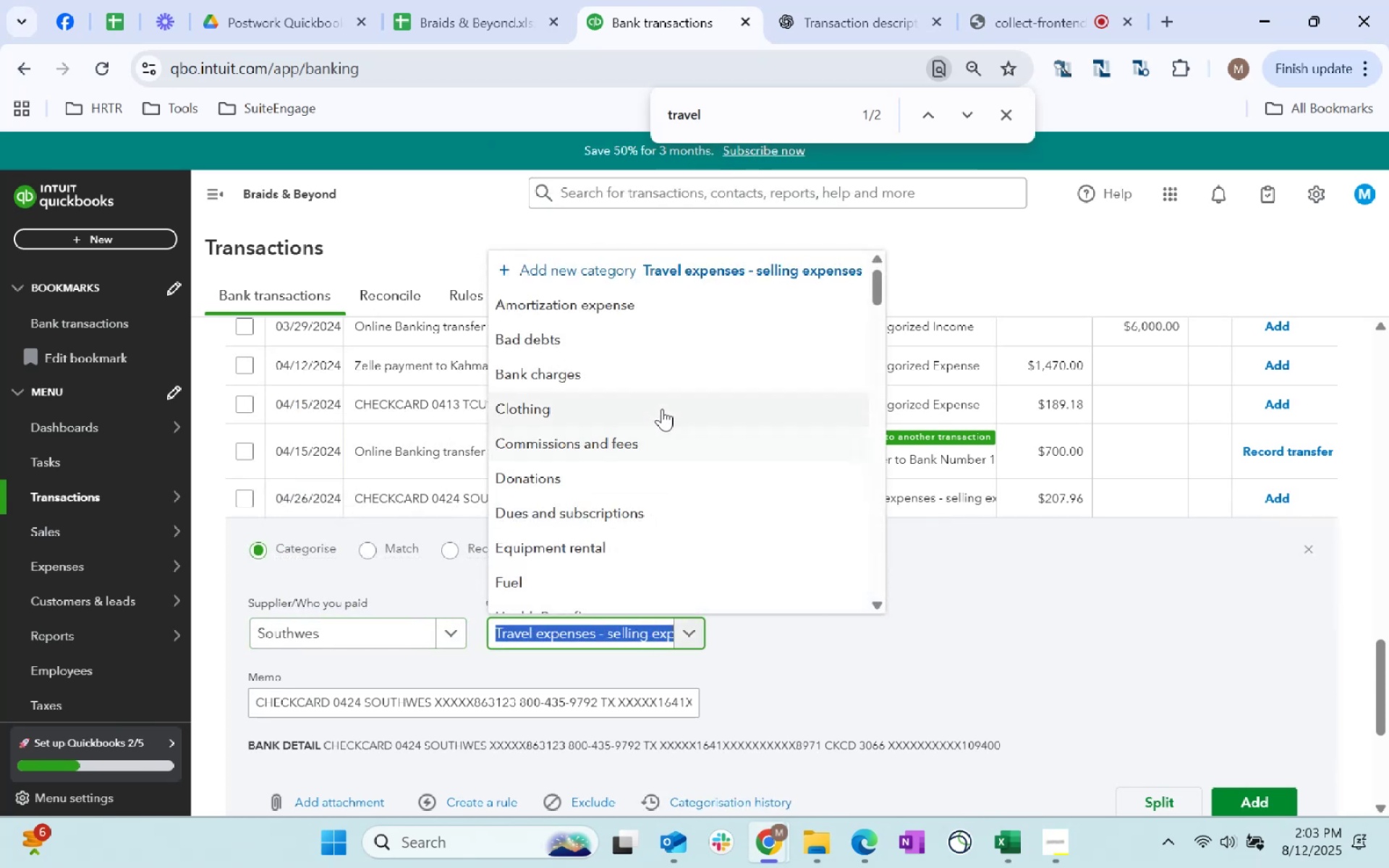 
scroll: coordinate [690, 502], scroll_direction: down, amount: 9.0
 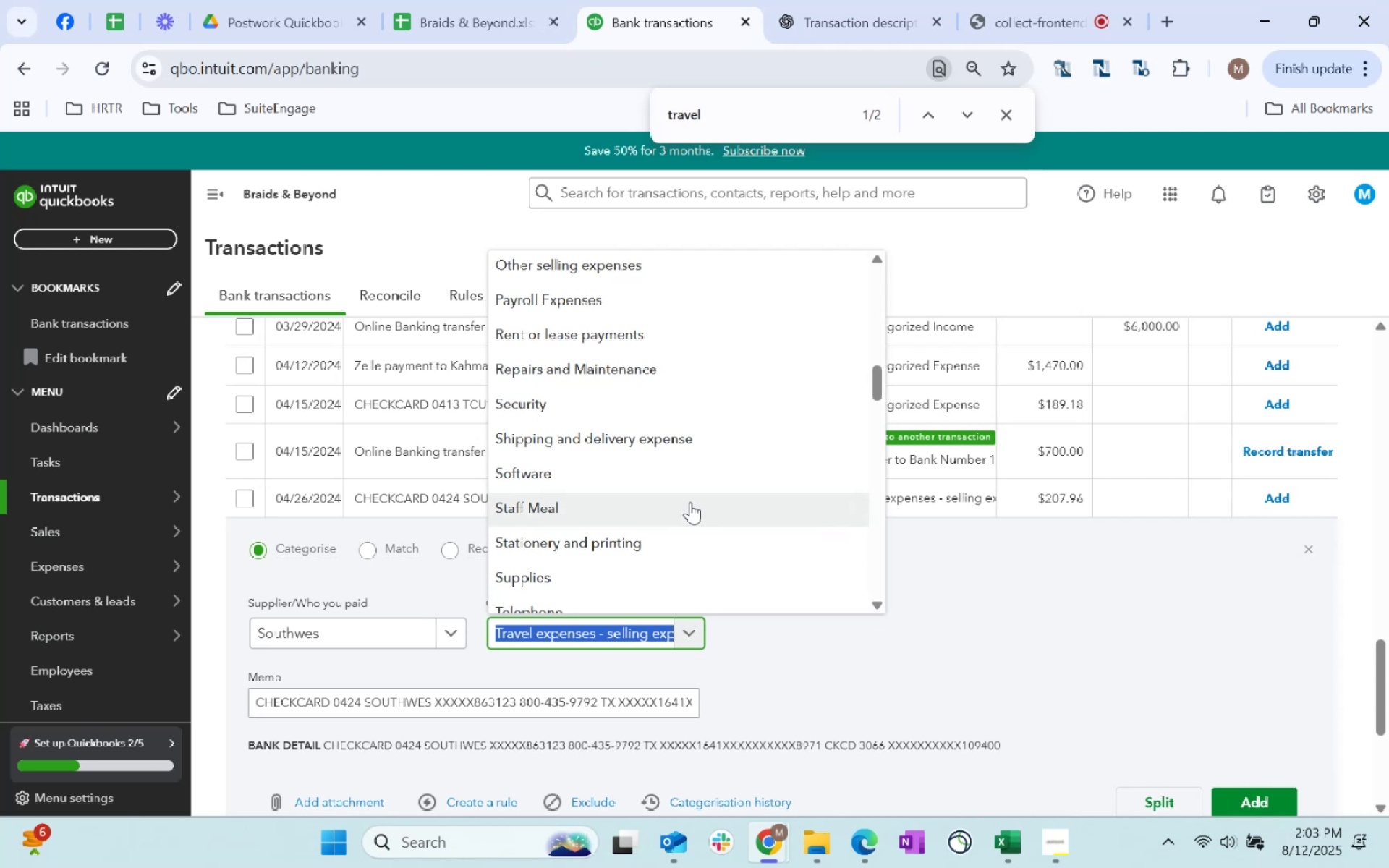 
type(travel)
 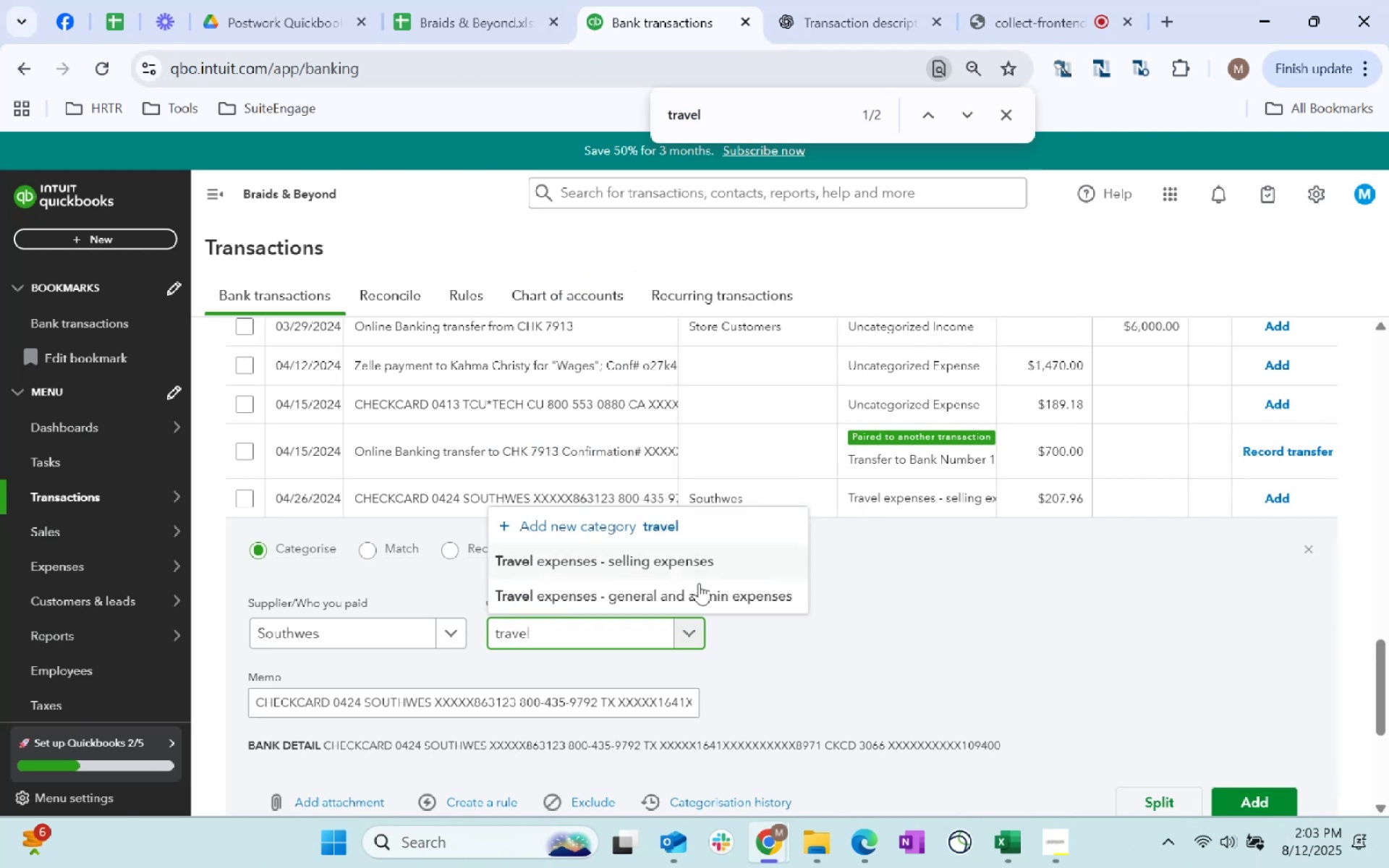 
left_click([730, 590])
 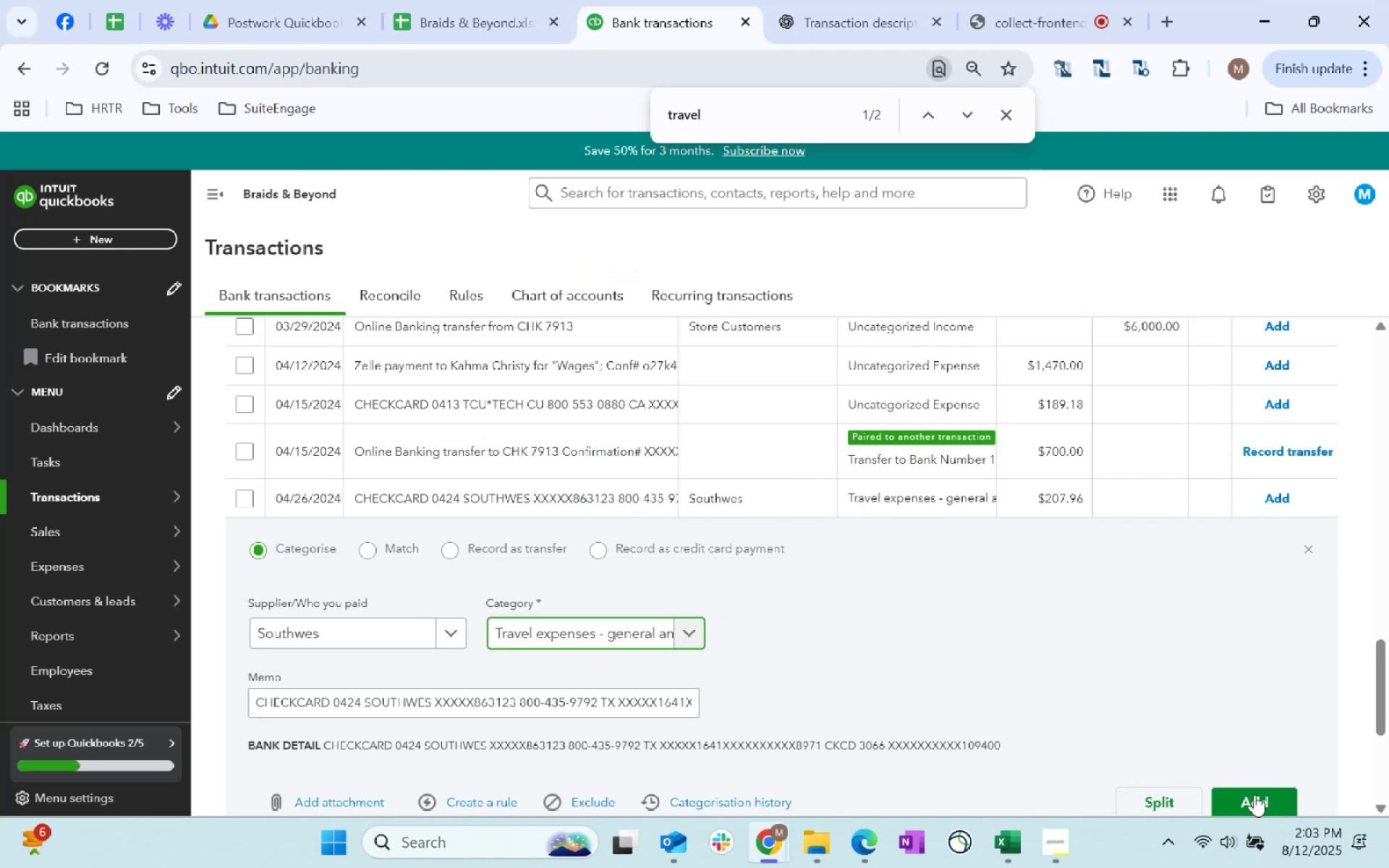 
left_click([1253, 796])
 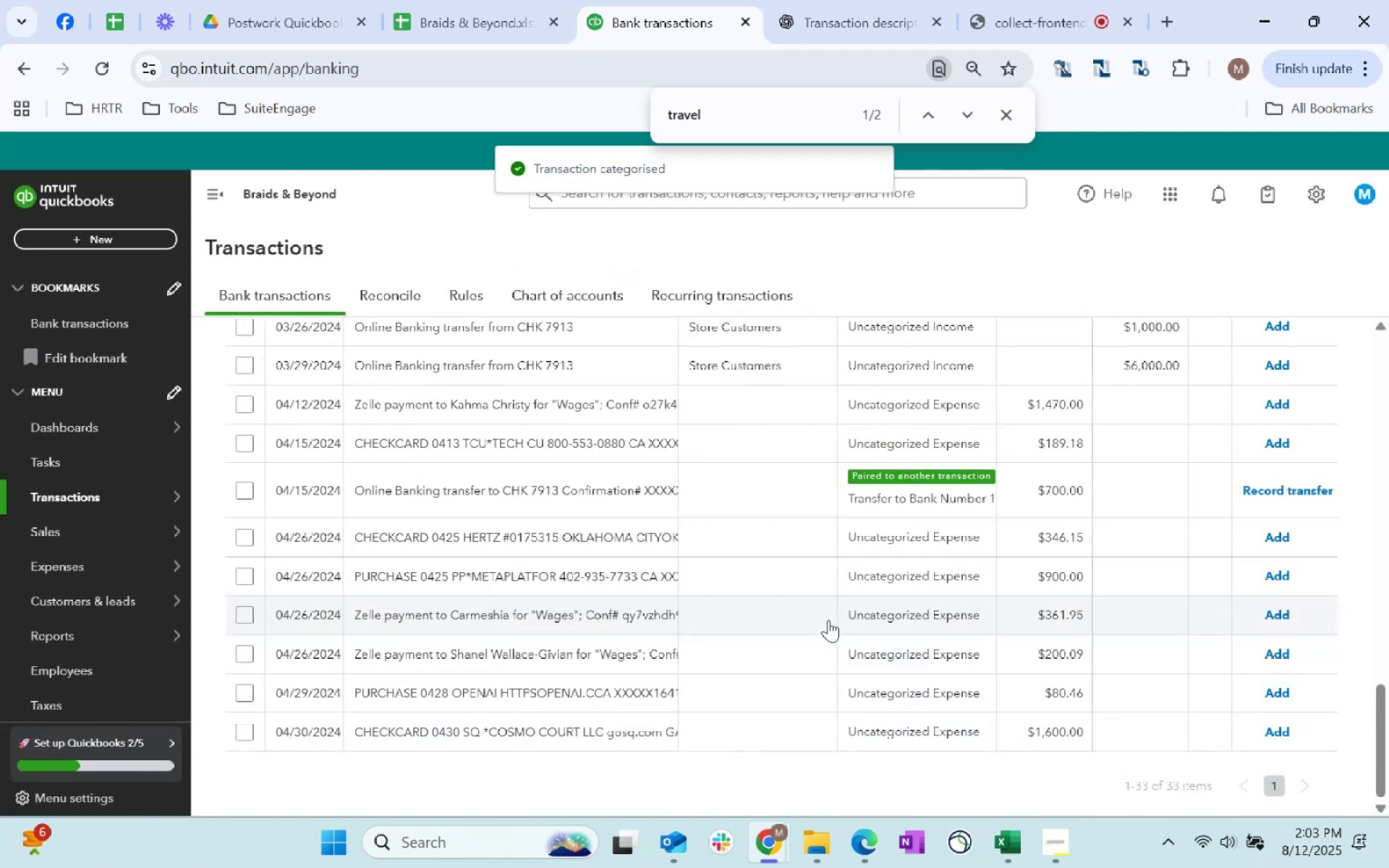 
wait(8.06)
 